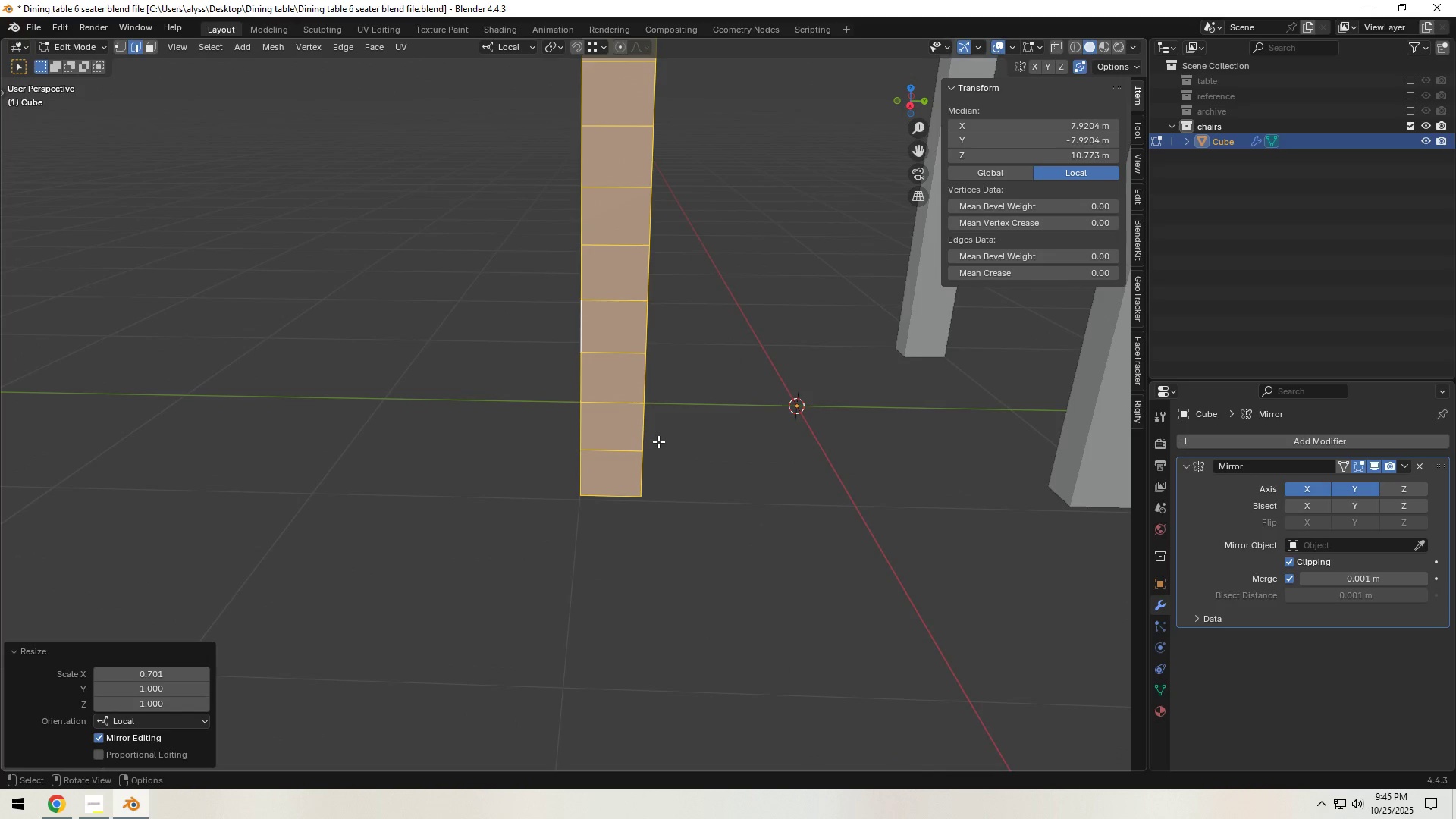 
scroll: coordinate [658, 441], scroll_direction: down, amount: 3.0
 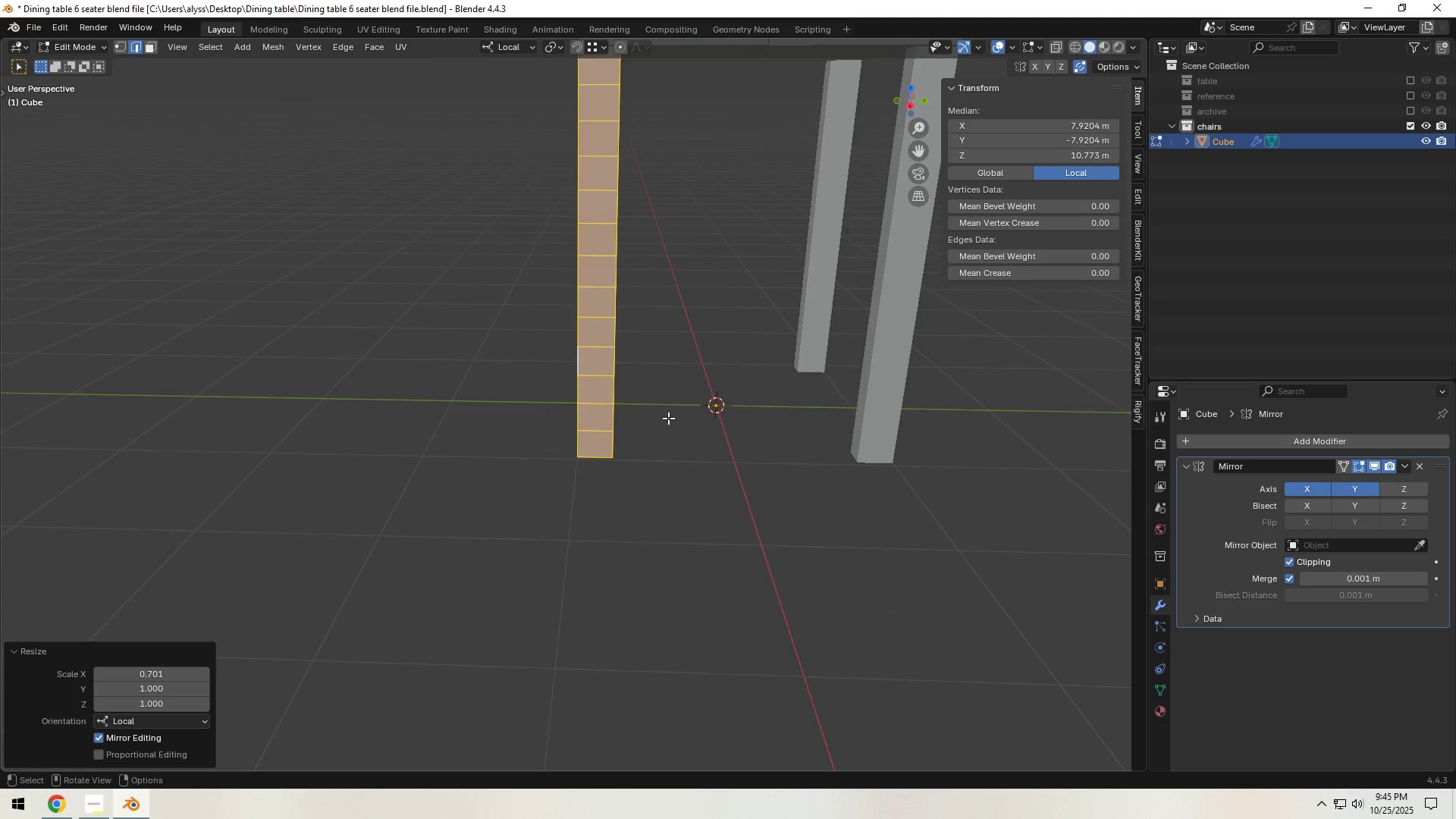 
hold_key(key=ShiftLeft, duration=0.65)
 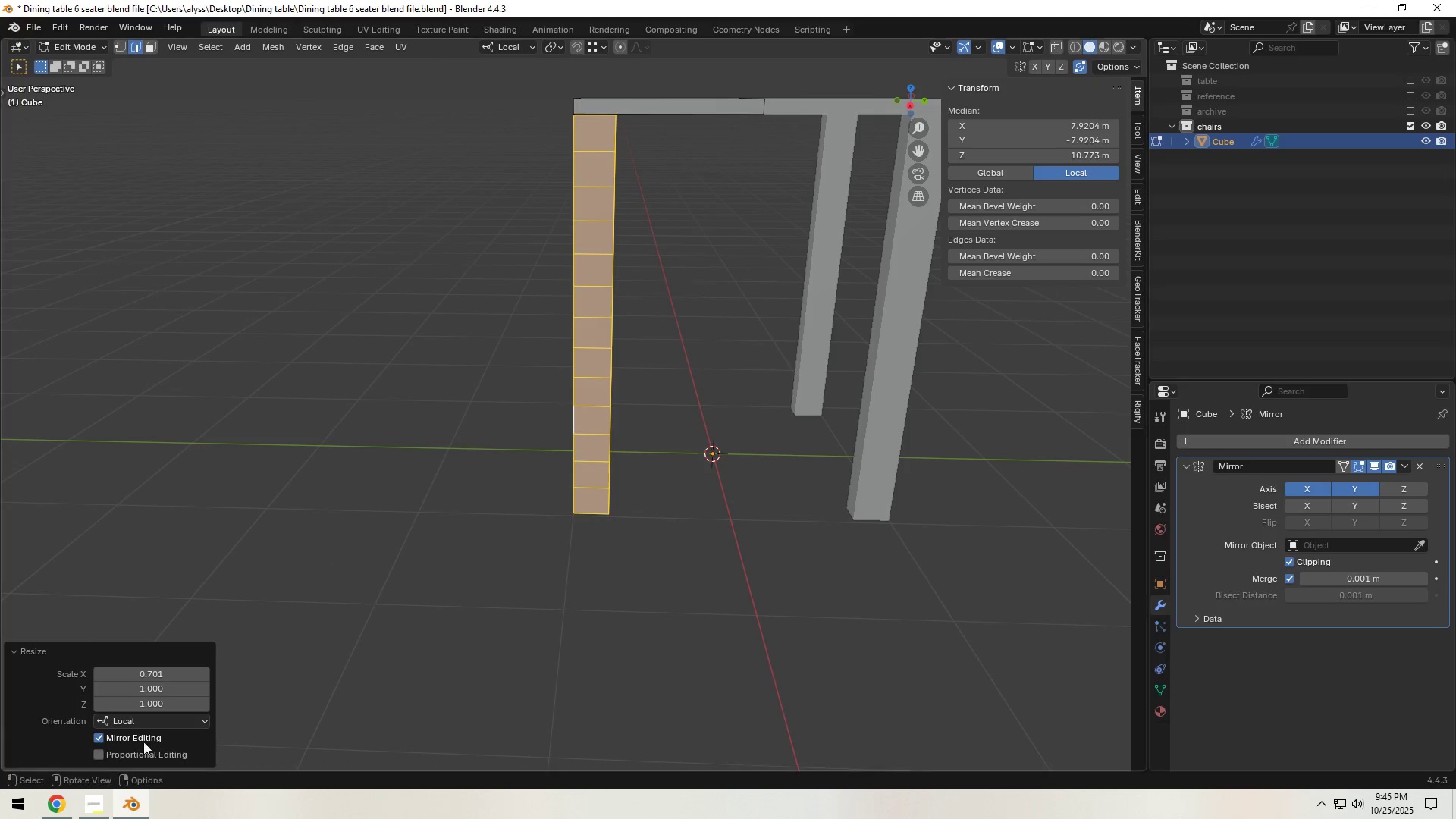 
left_click([371, 564])
 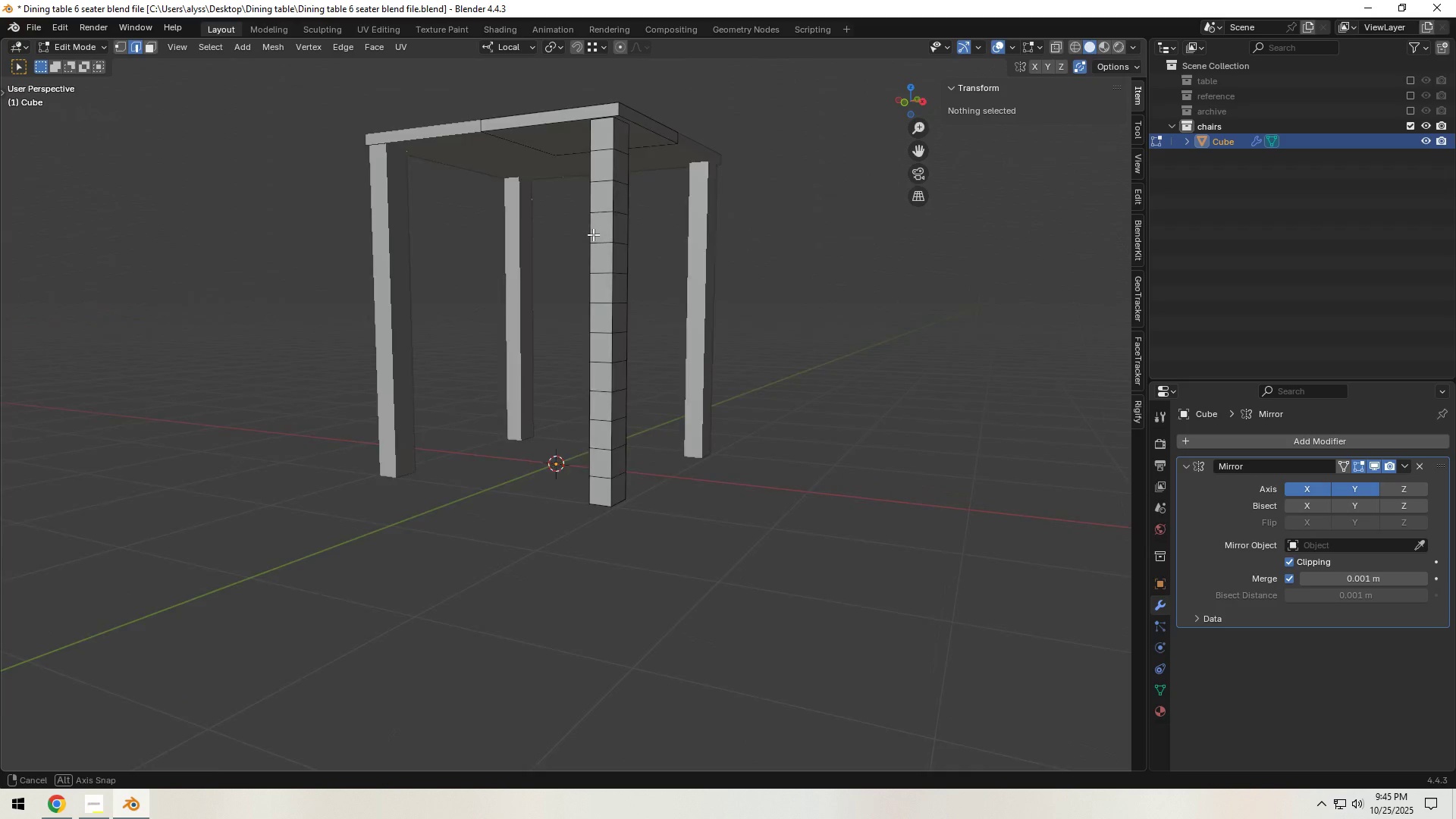 
hold_key(key=ShiftLeft, duration=0.34)
scroll: coordinate [624, 329], scroll_direction: down, amount: 1.0
 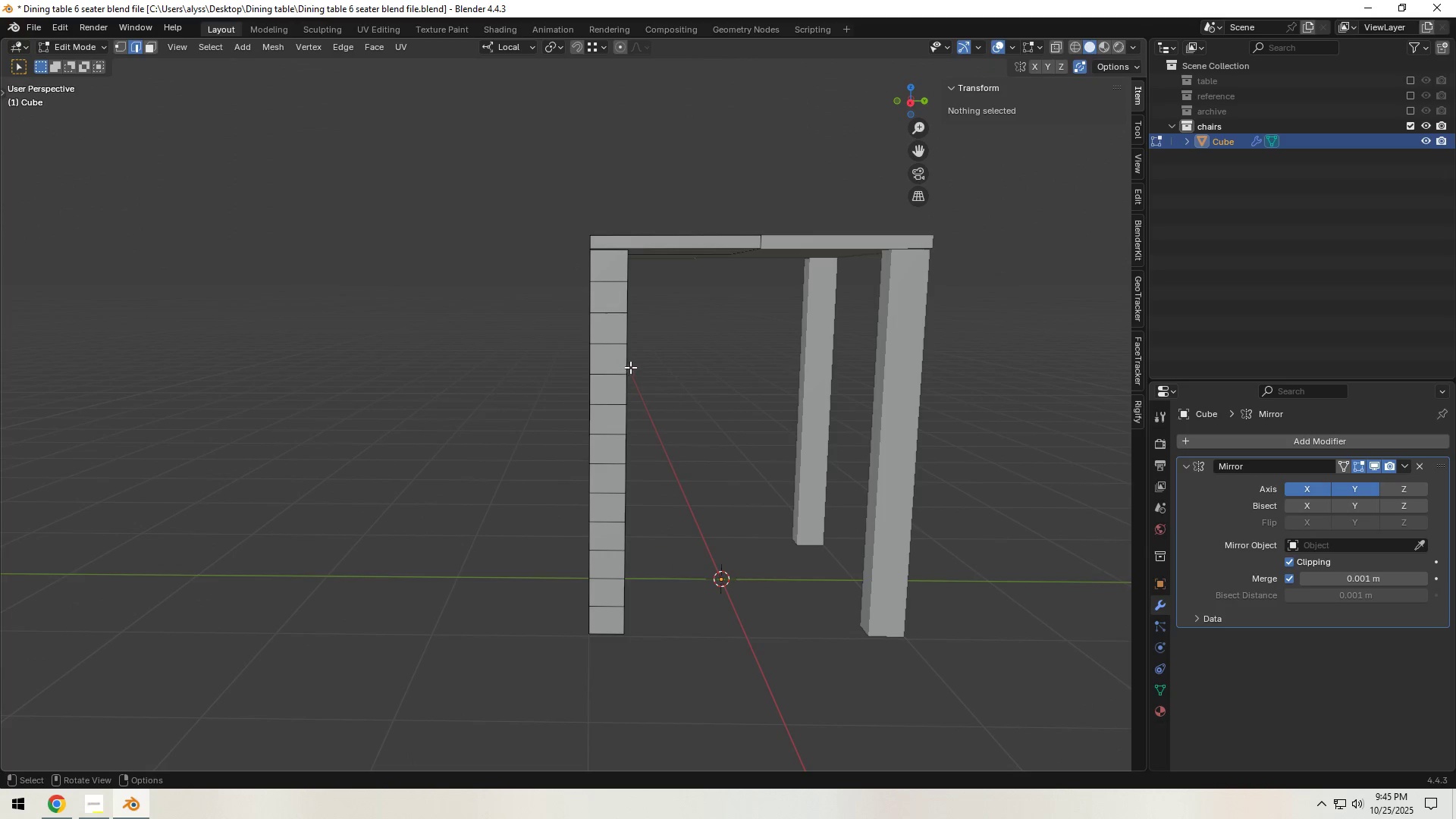 
scroll: coordinate [634, 370], scroll_direction: up, amount: 3.0
 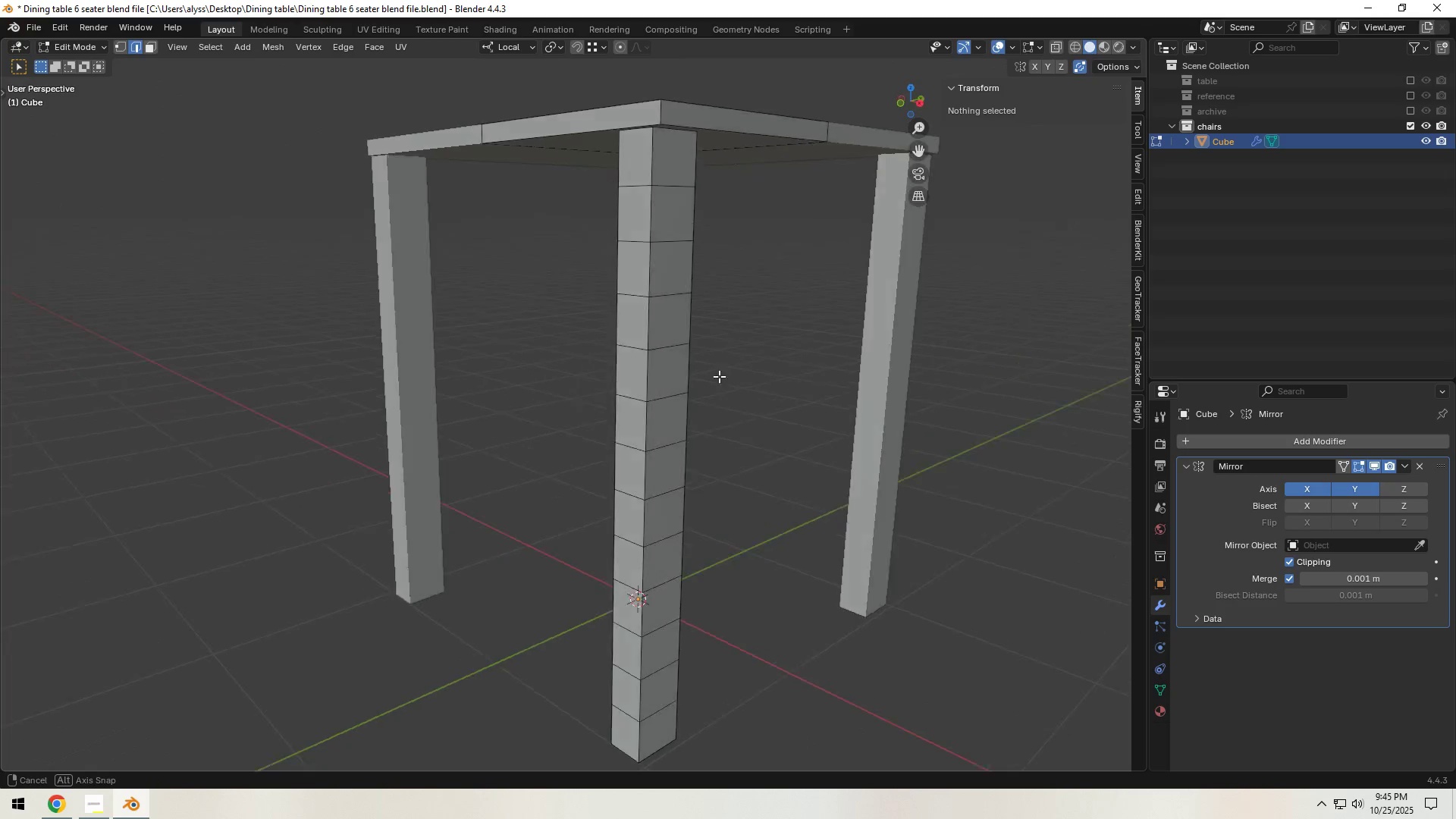 
hold_key(key=ShiftLeft, duration=0.82)
 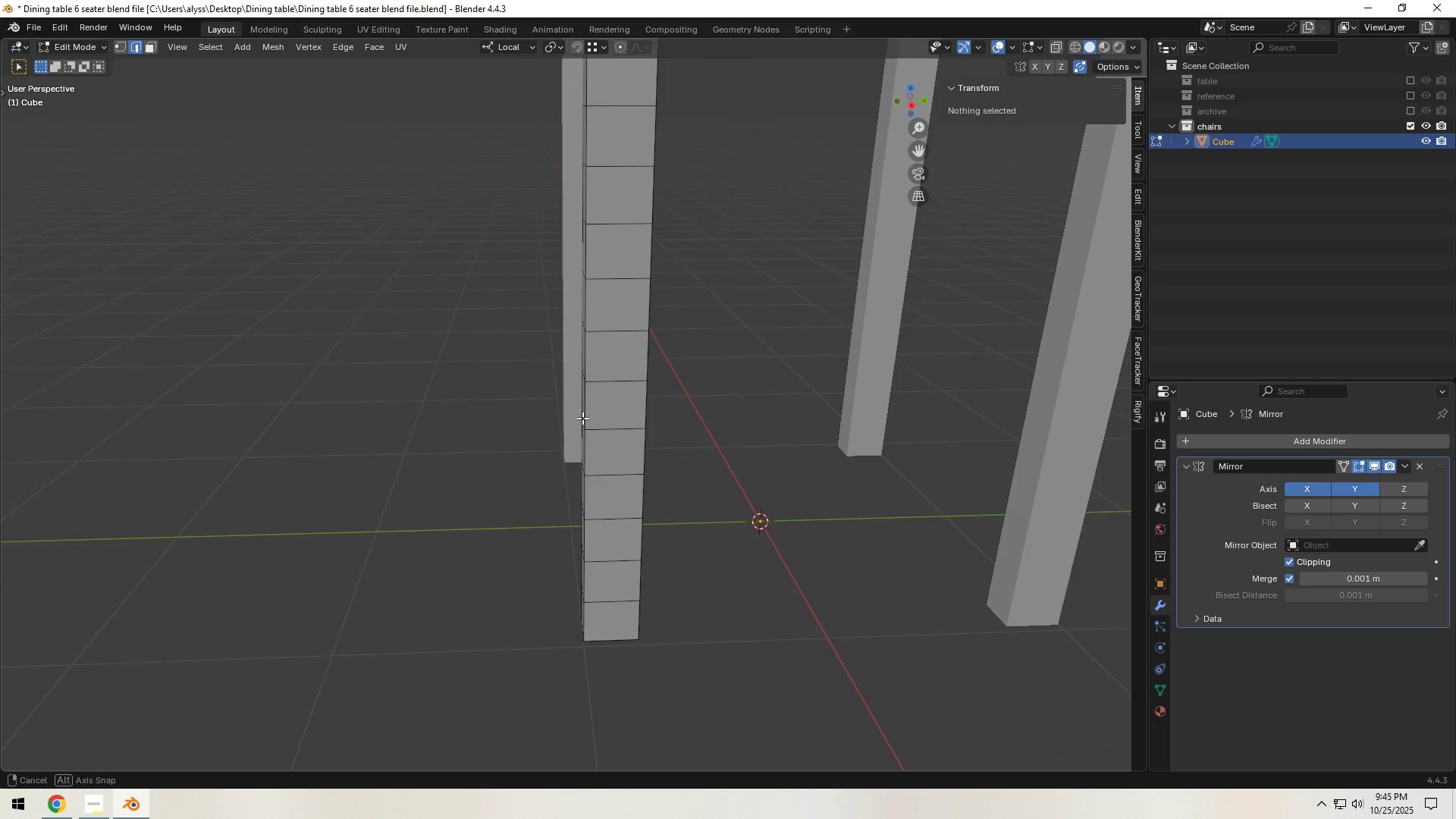 
scroll: coordinate [598, 459], scroll_direction: down, amount: 2.0
 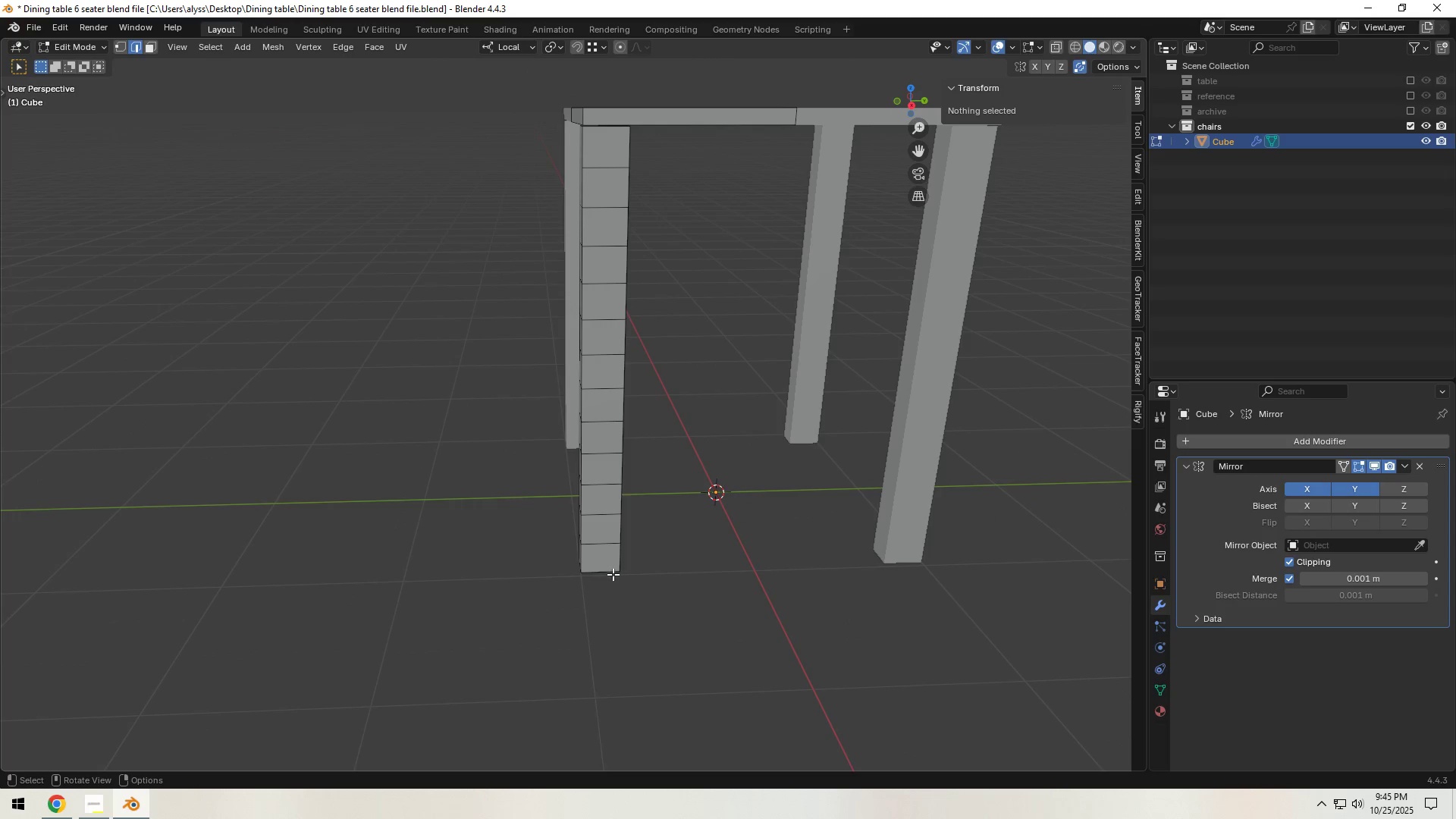 
key(Z)
 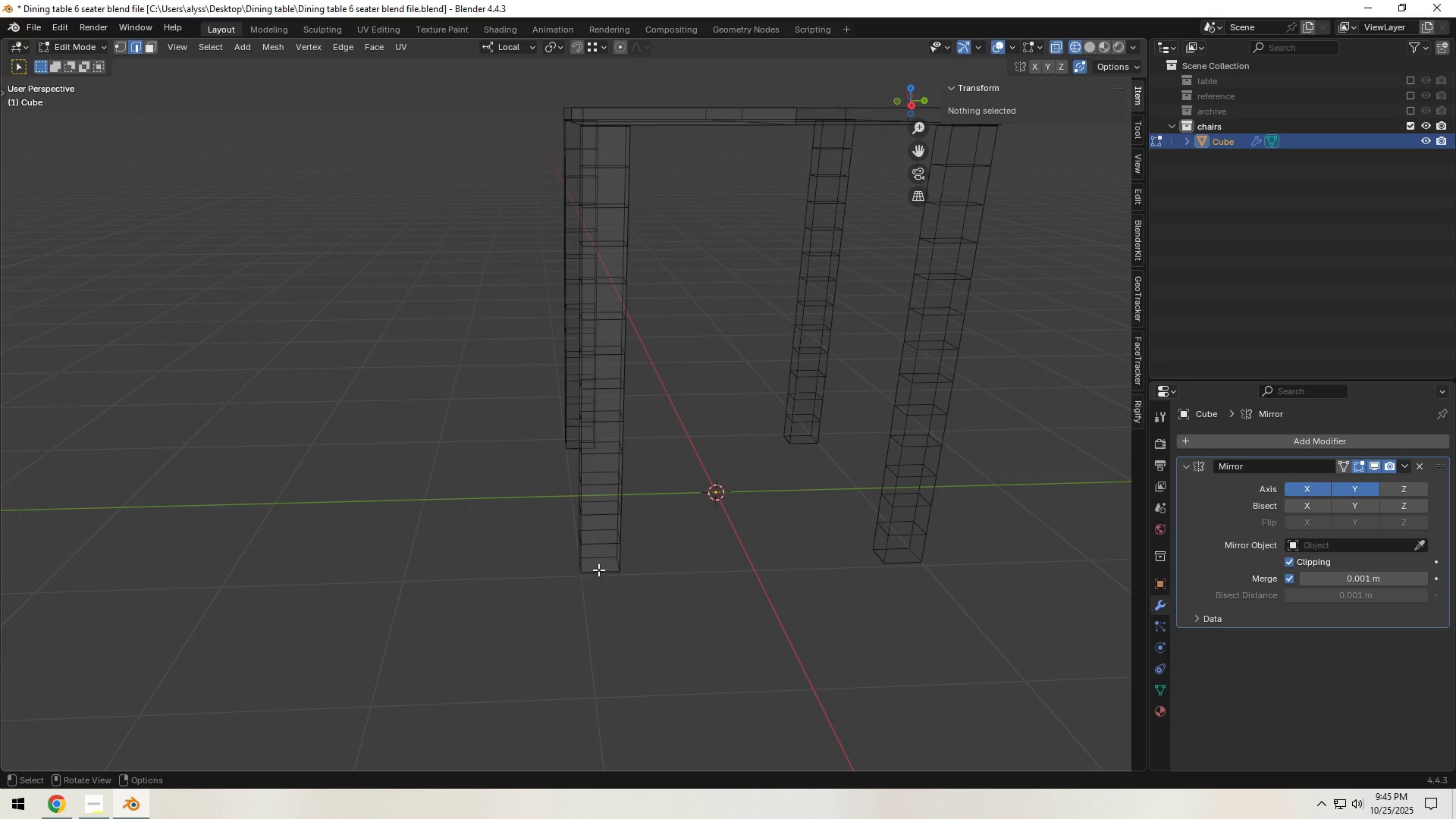 
left_click([598, 566])
 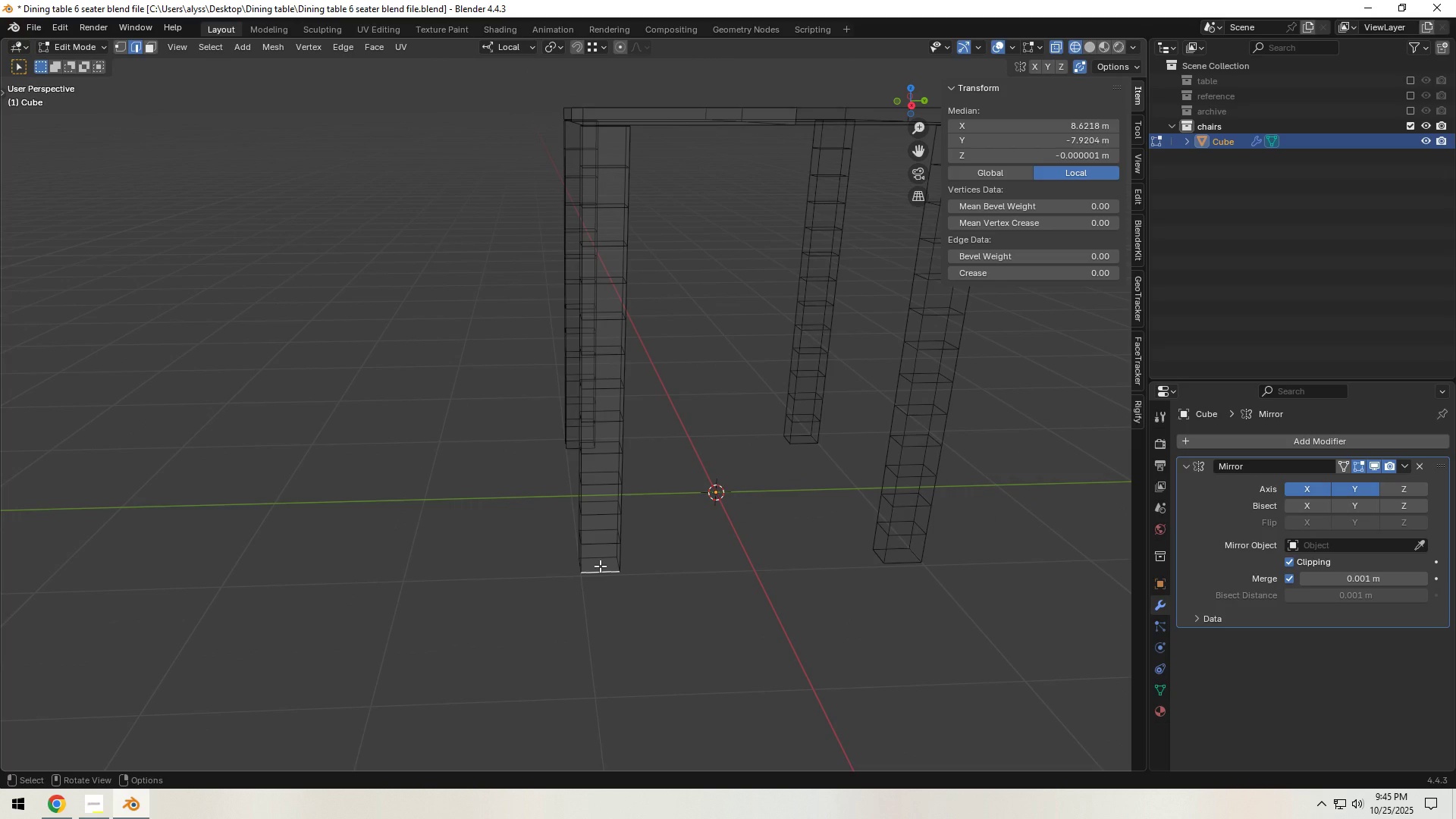 
key(3)
 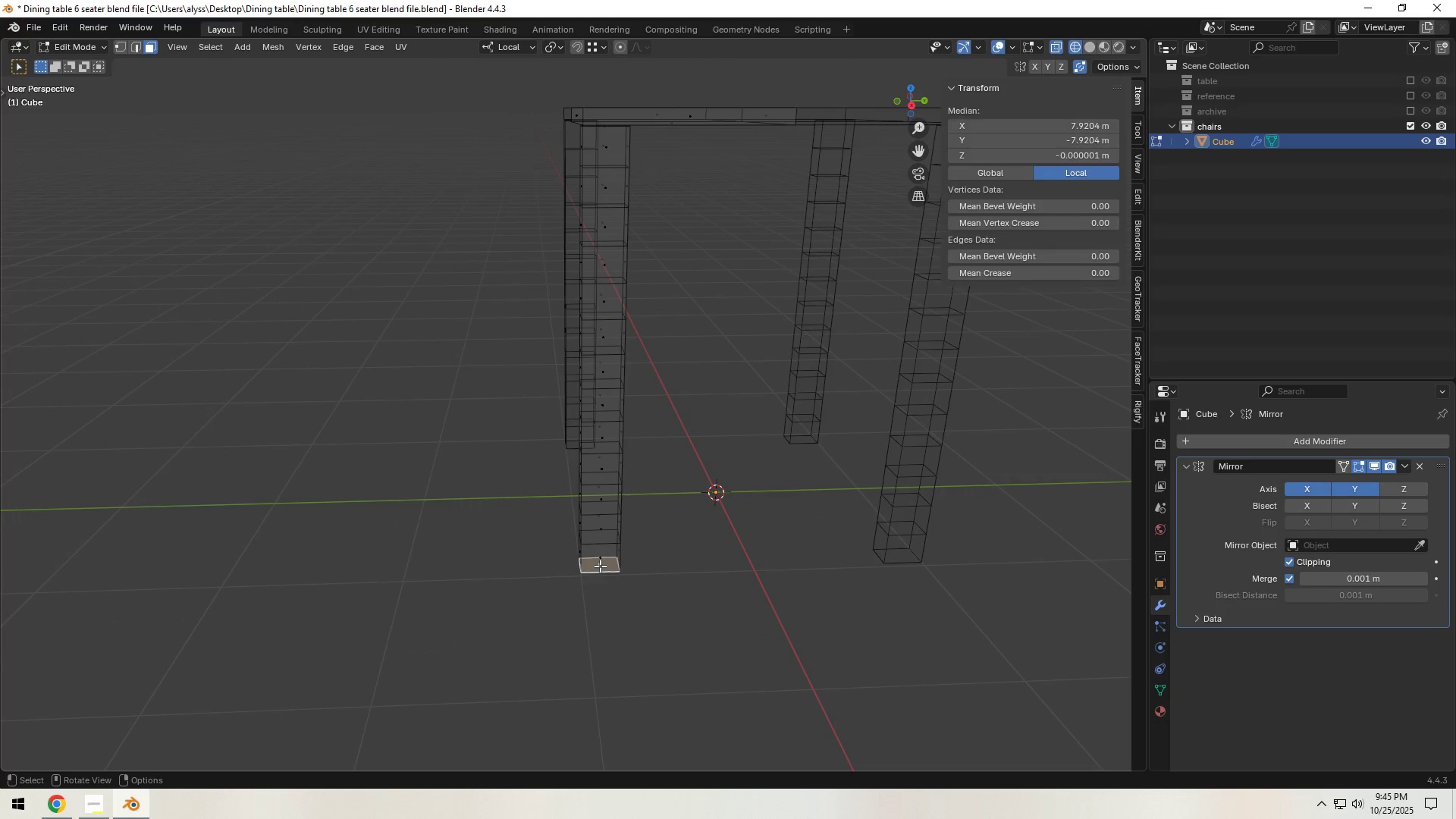 
left_click([600, 566])
 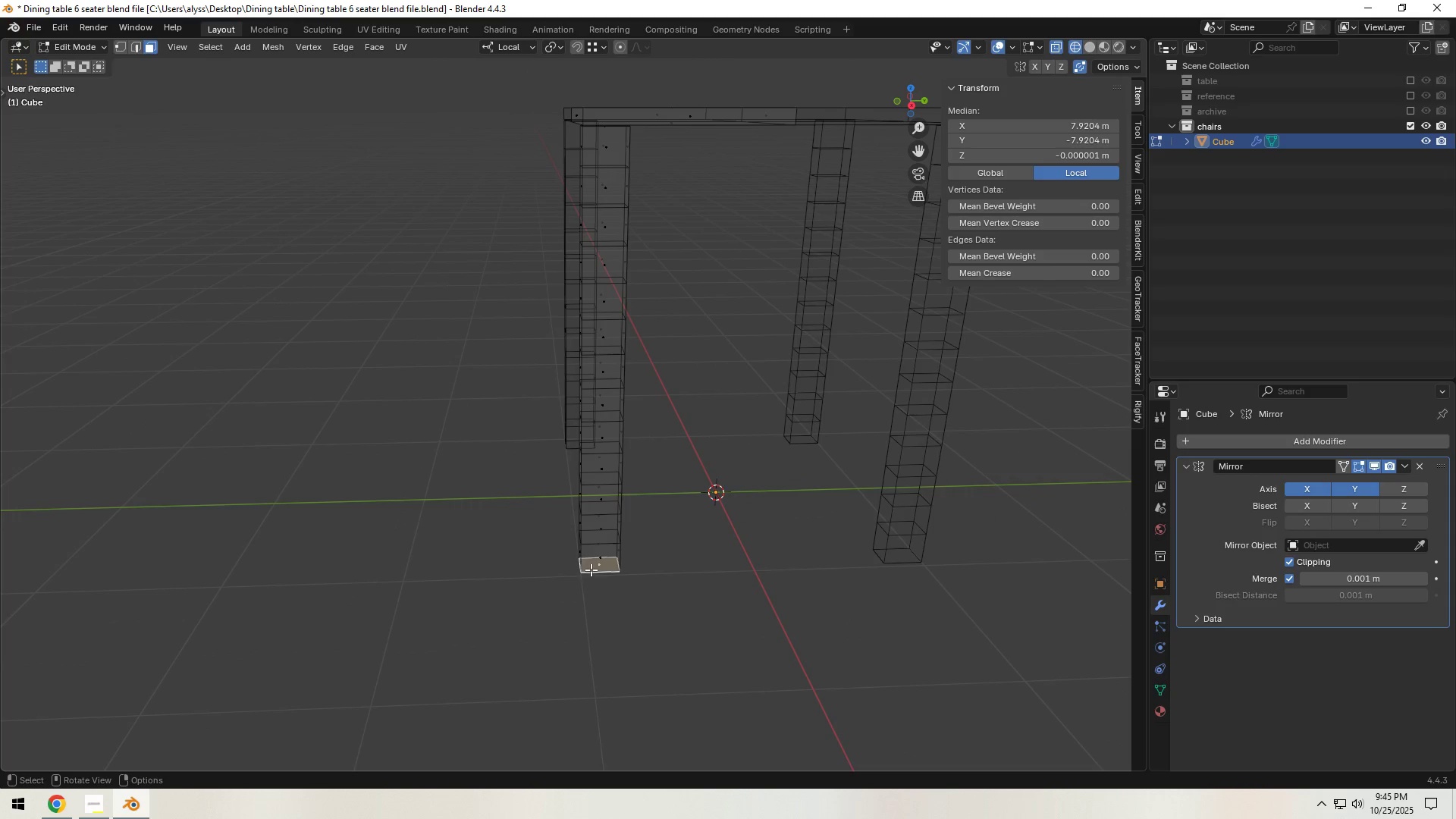 
type(zgx)
 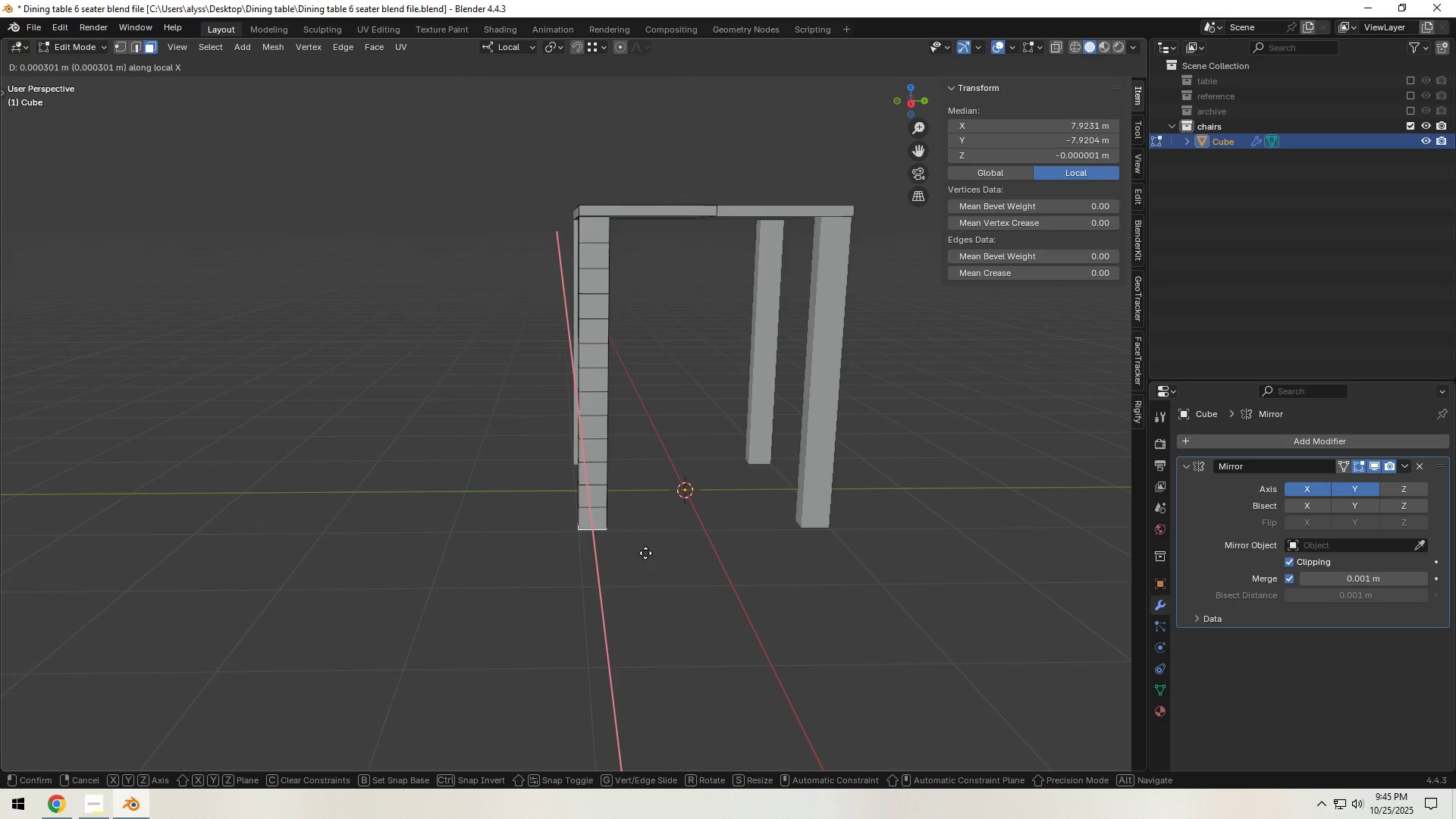 
scroll: coordinate [665, 551], scroll_direction: down, amount: 2.0
 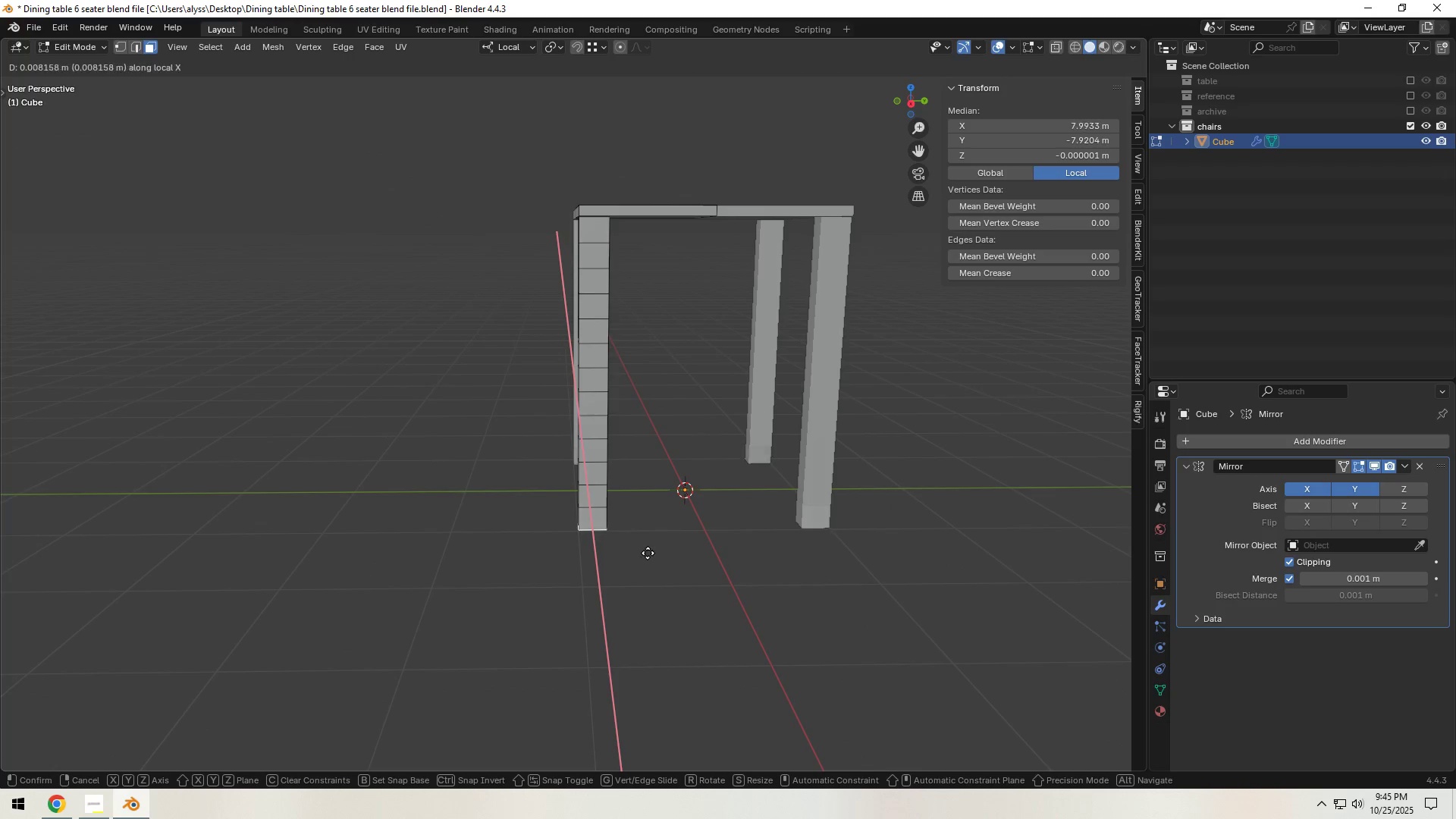 
right_click([645, 553])
 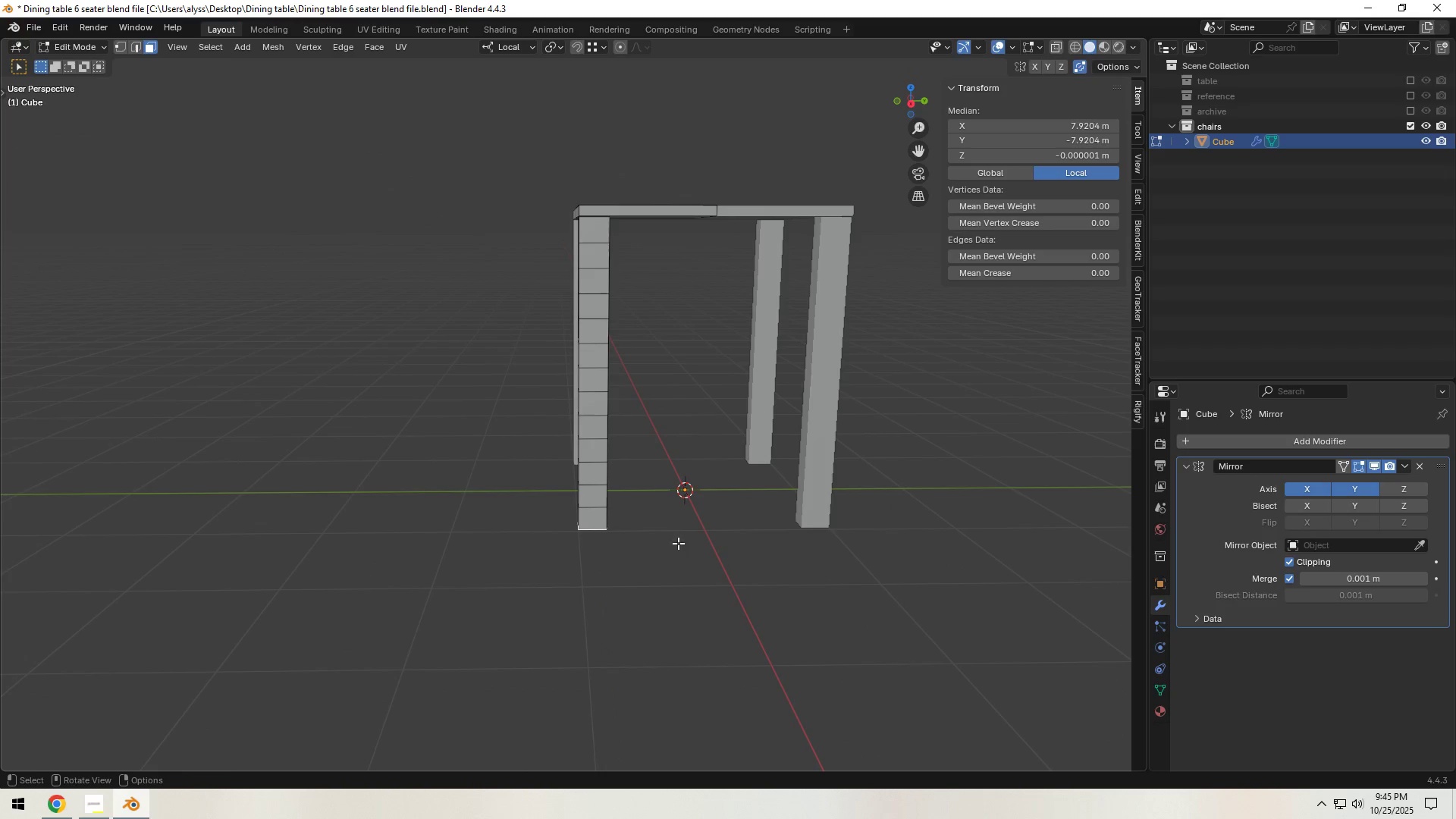 
type(gy)
 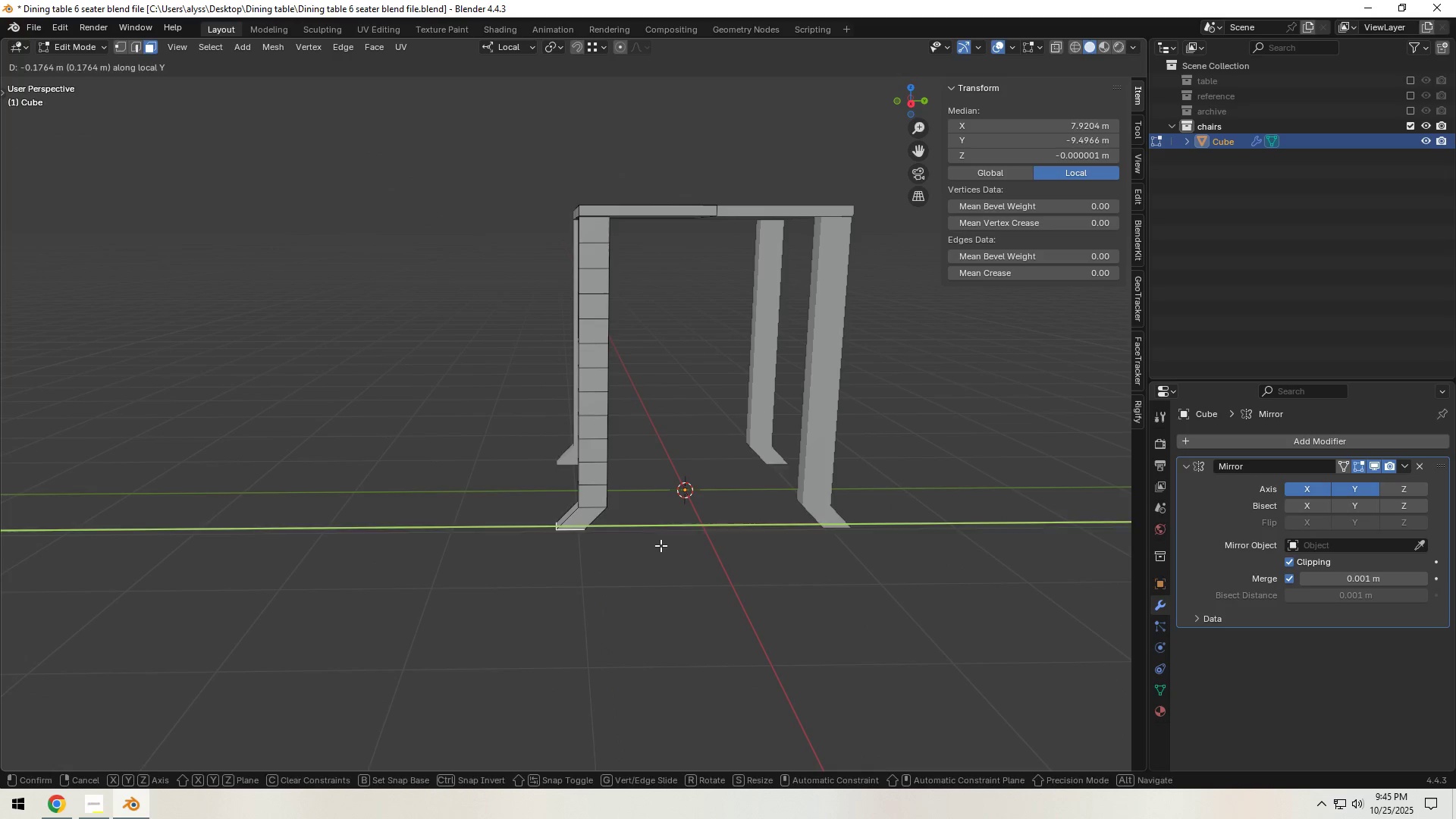 
right_click([661, 545])
 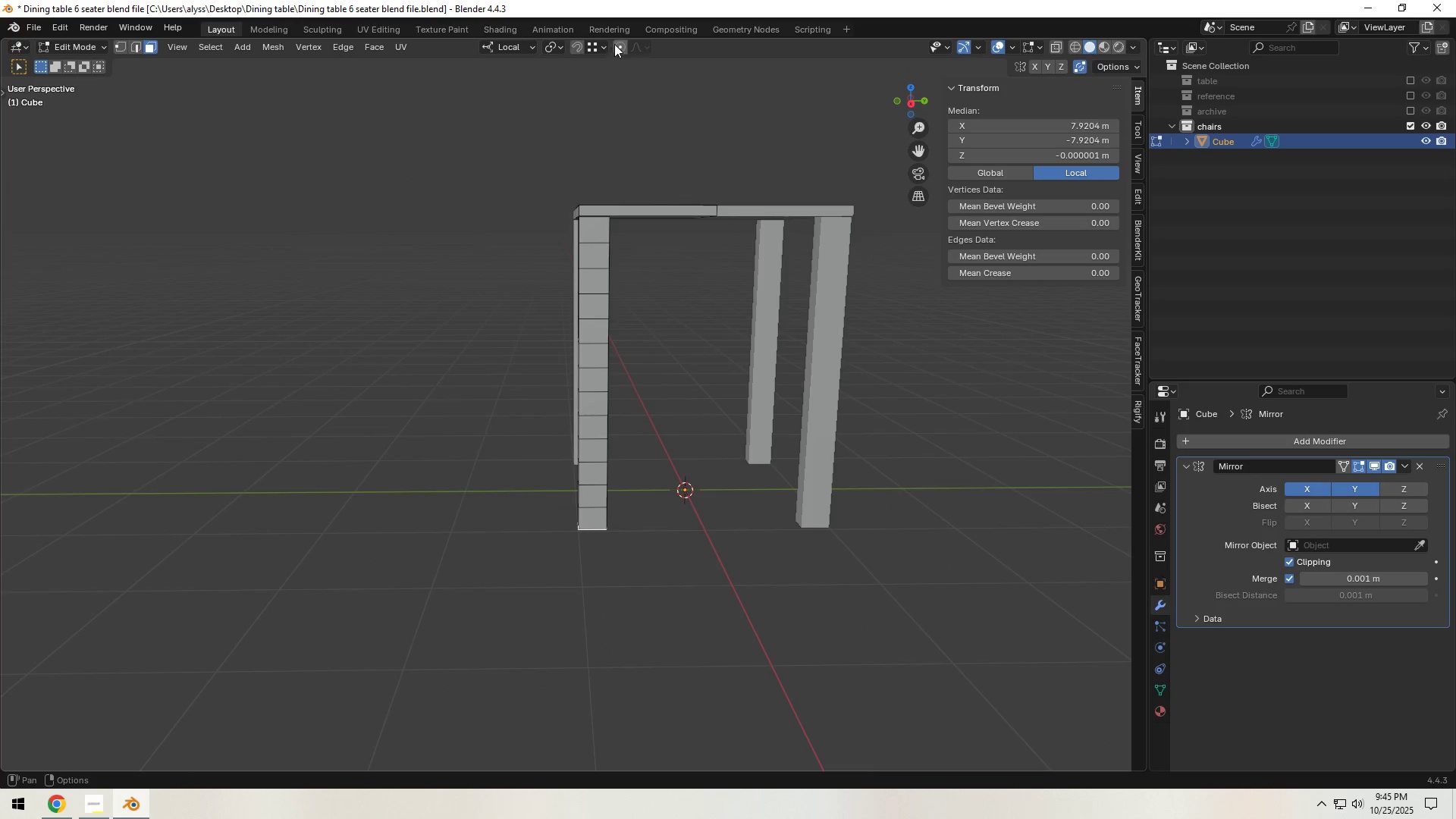 
left_click([616, 43])
 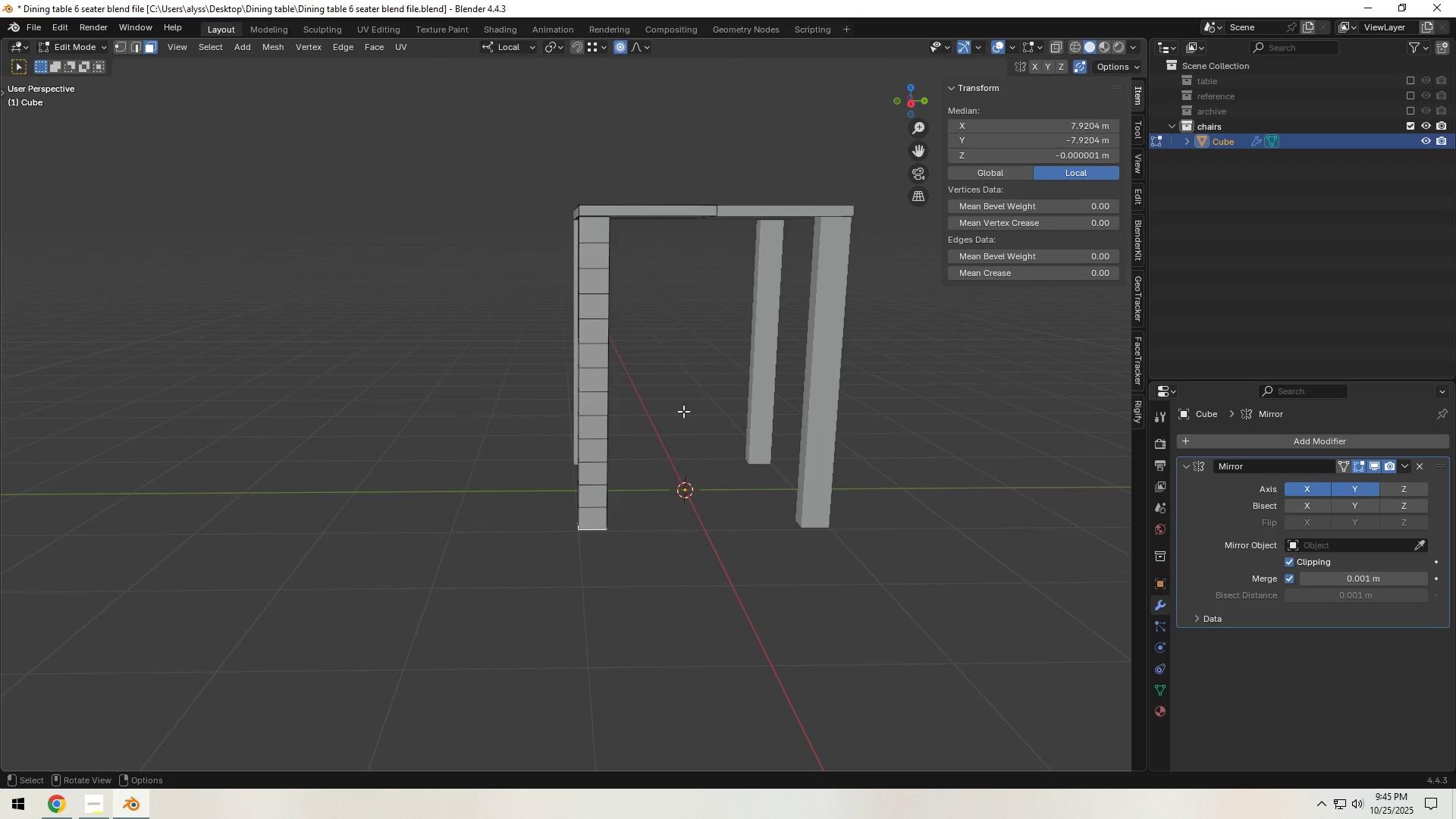 
type(gy)
 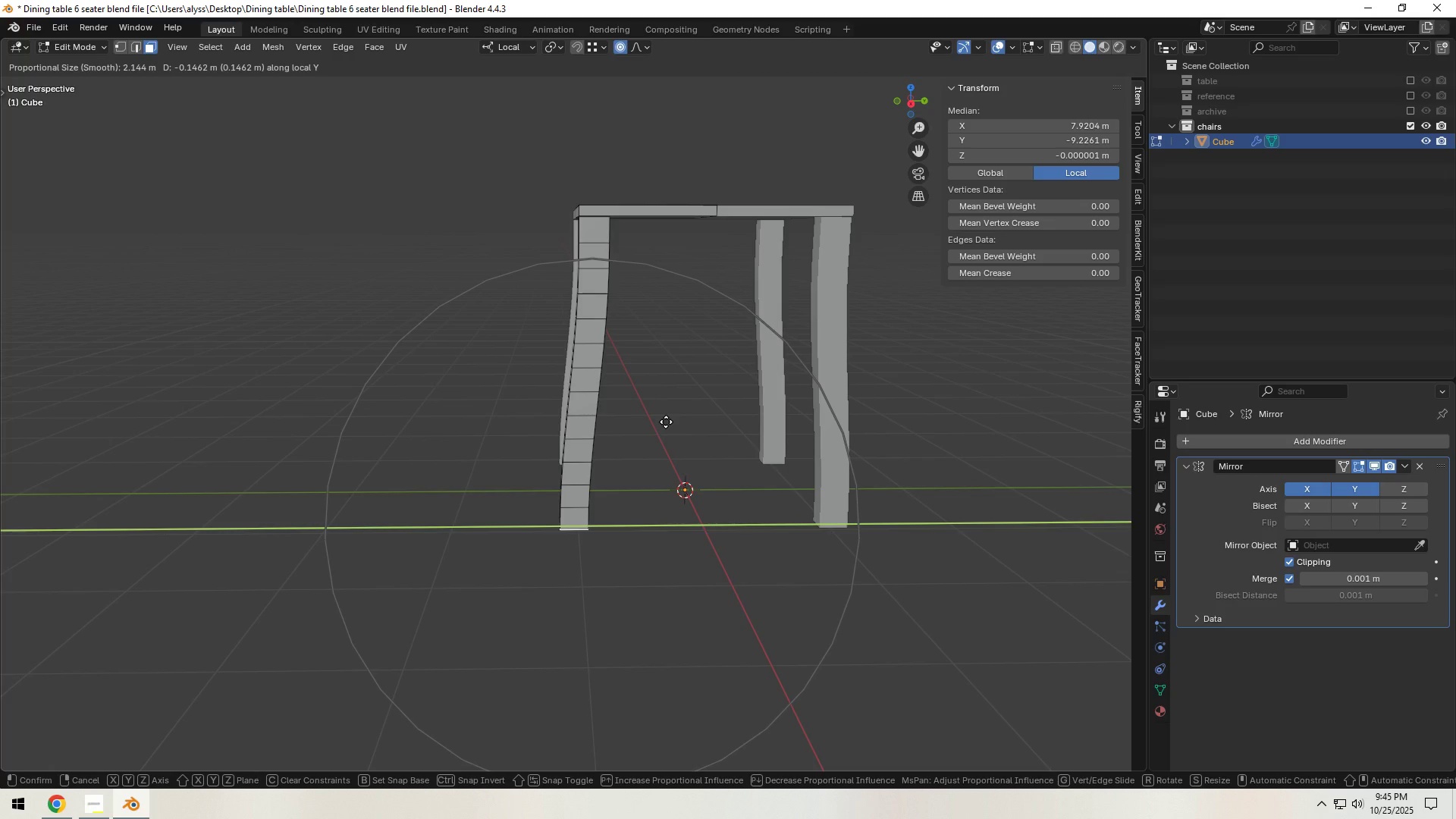 
right_click([666, 422])
 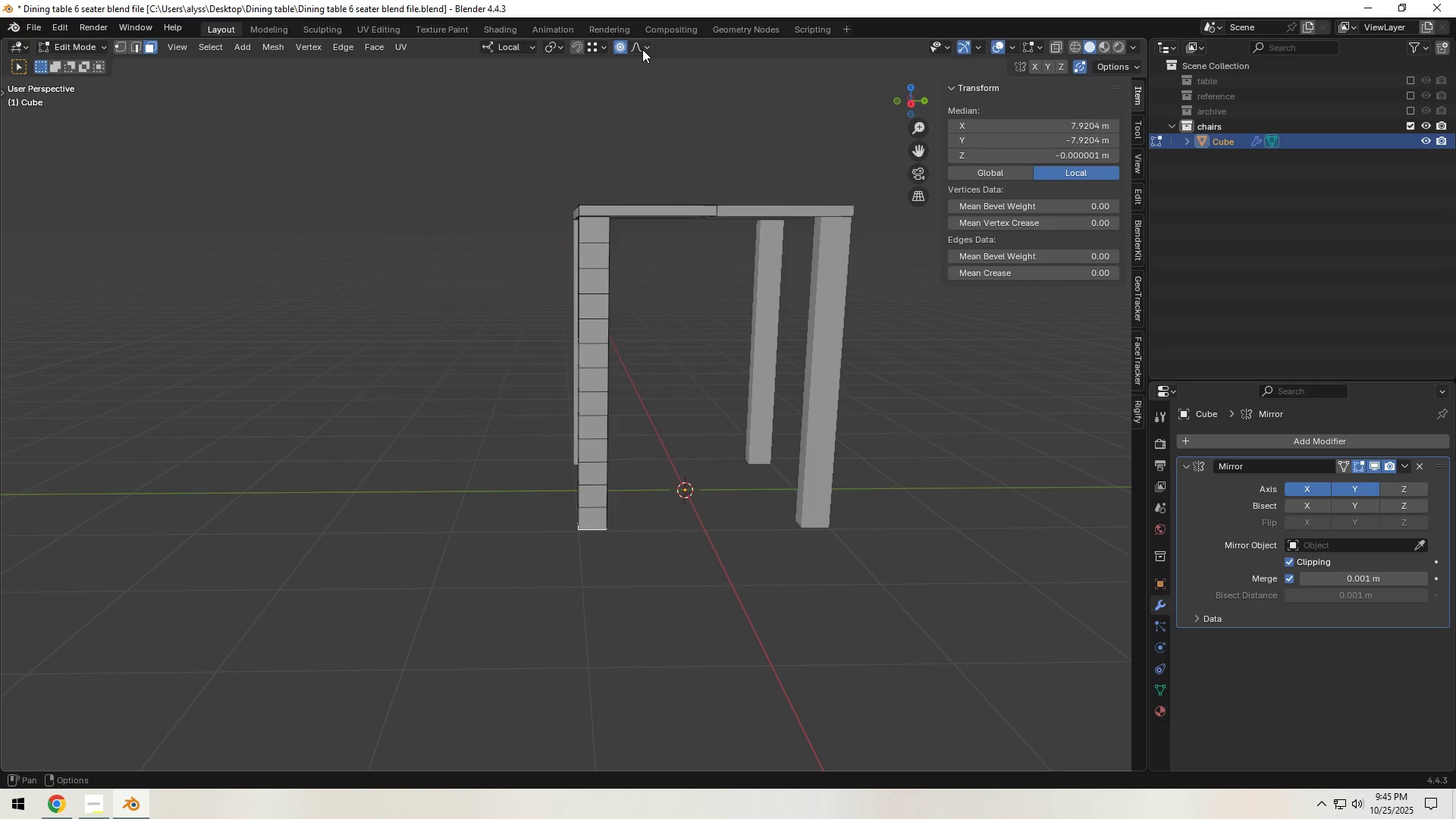 
left_click([642, 49])
 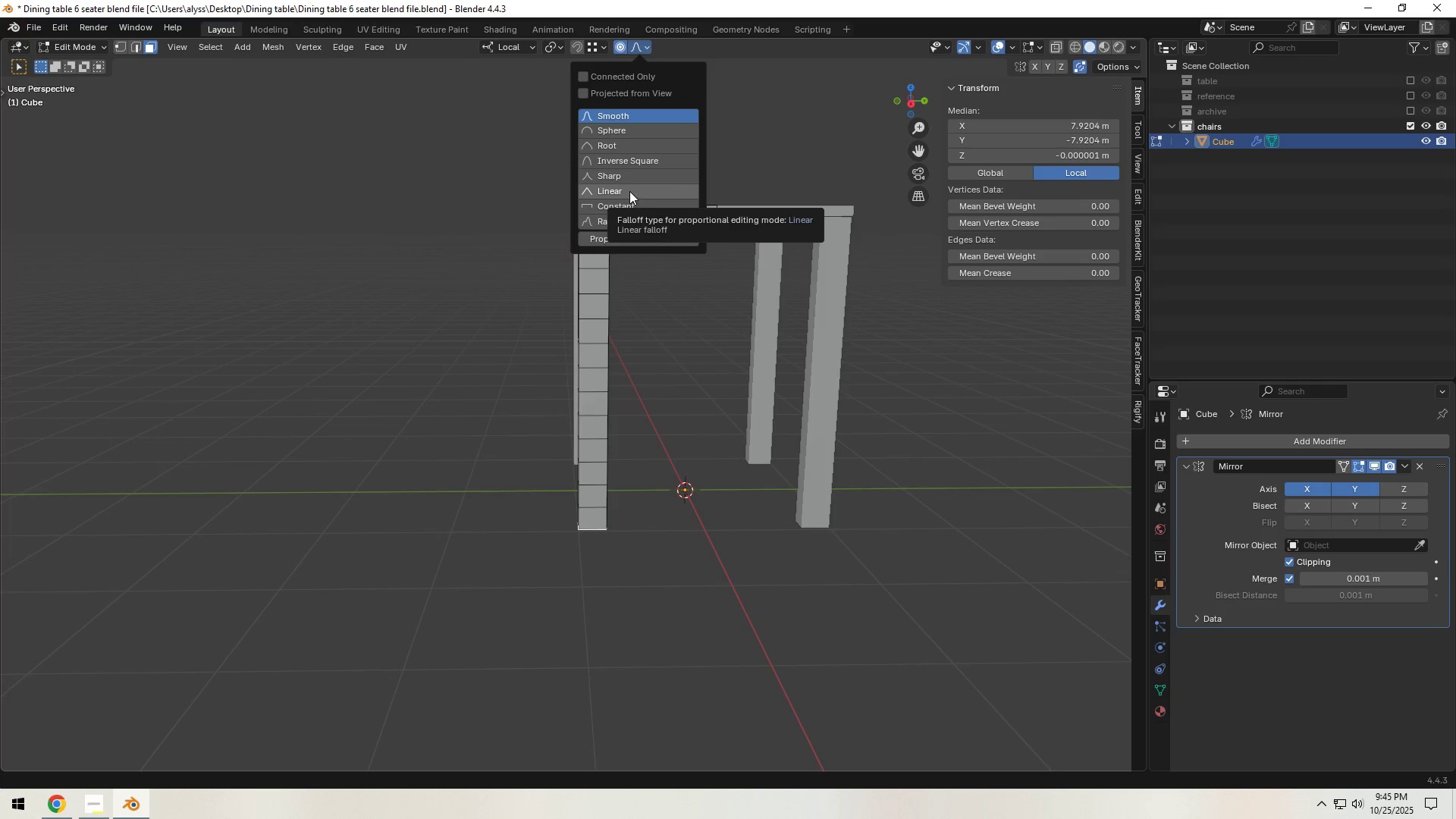 
left_click([629, 191])
 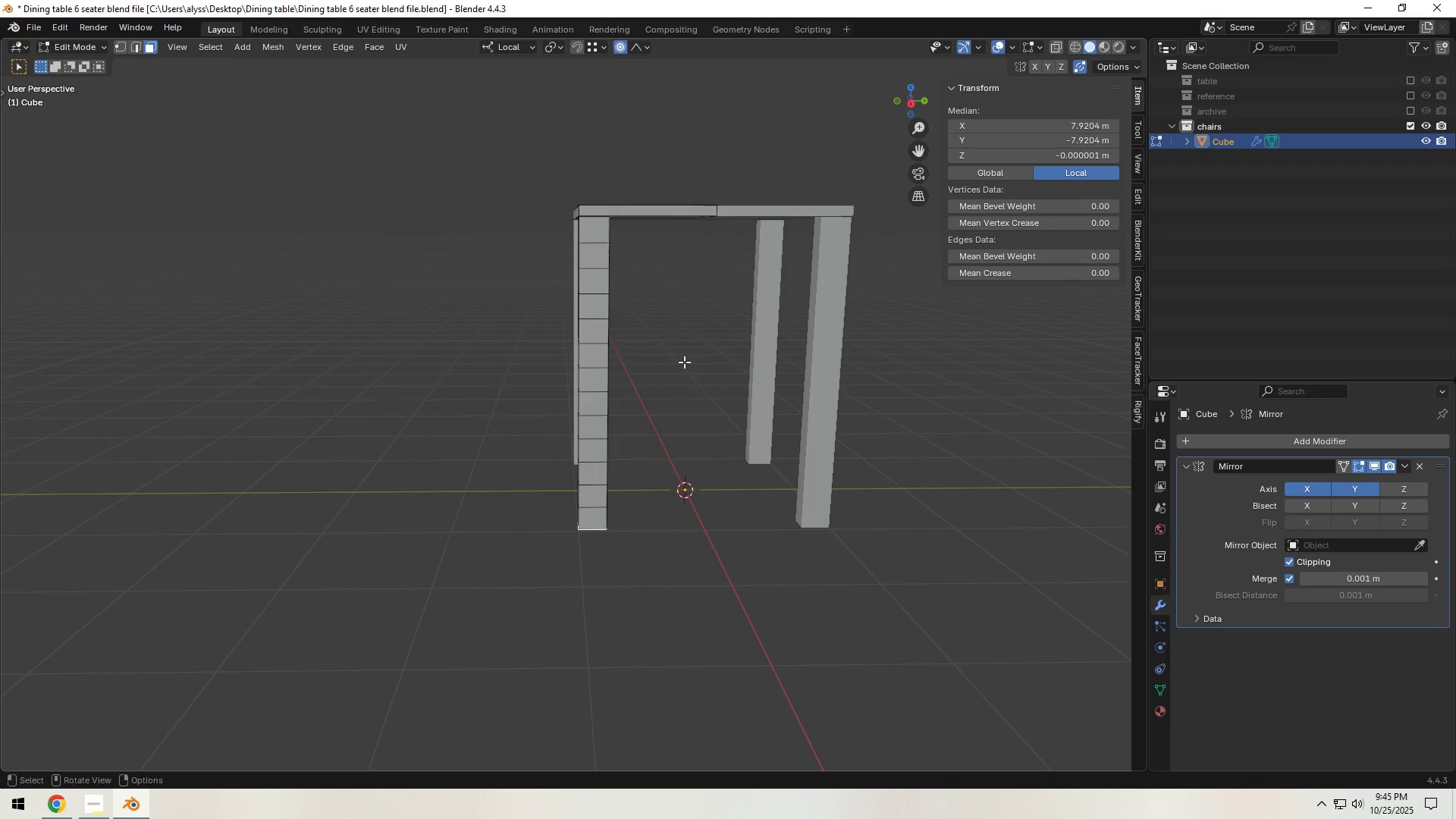 
type(gy)
 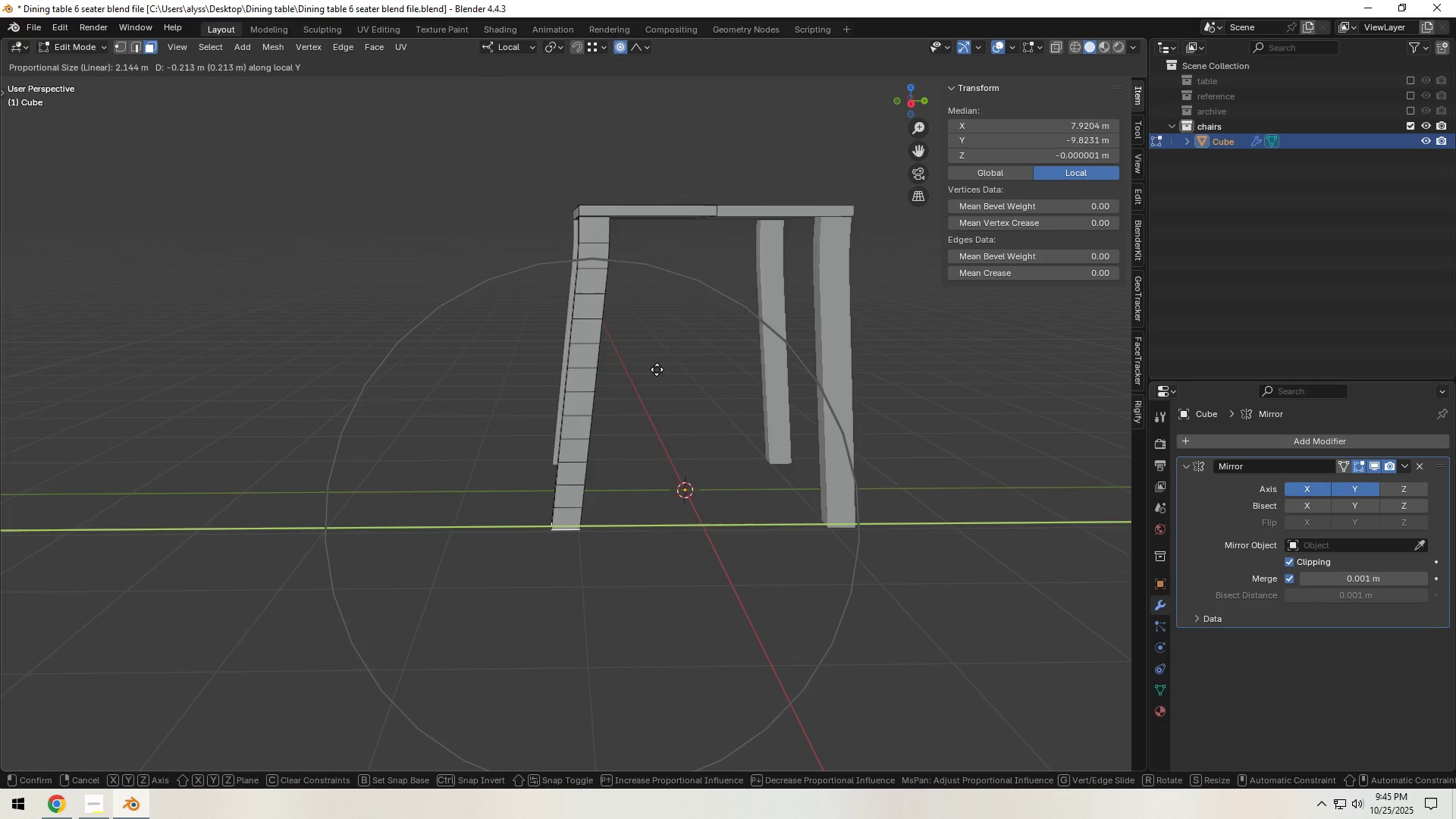 
right_click([656, 369])
 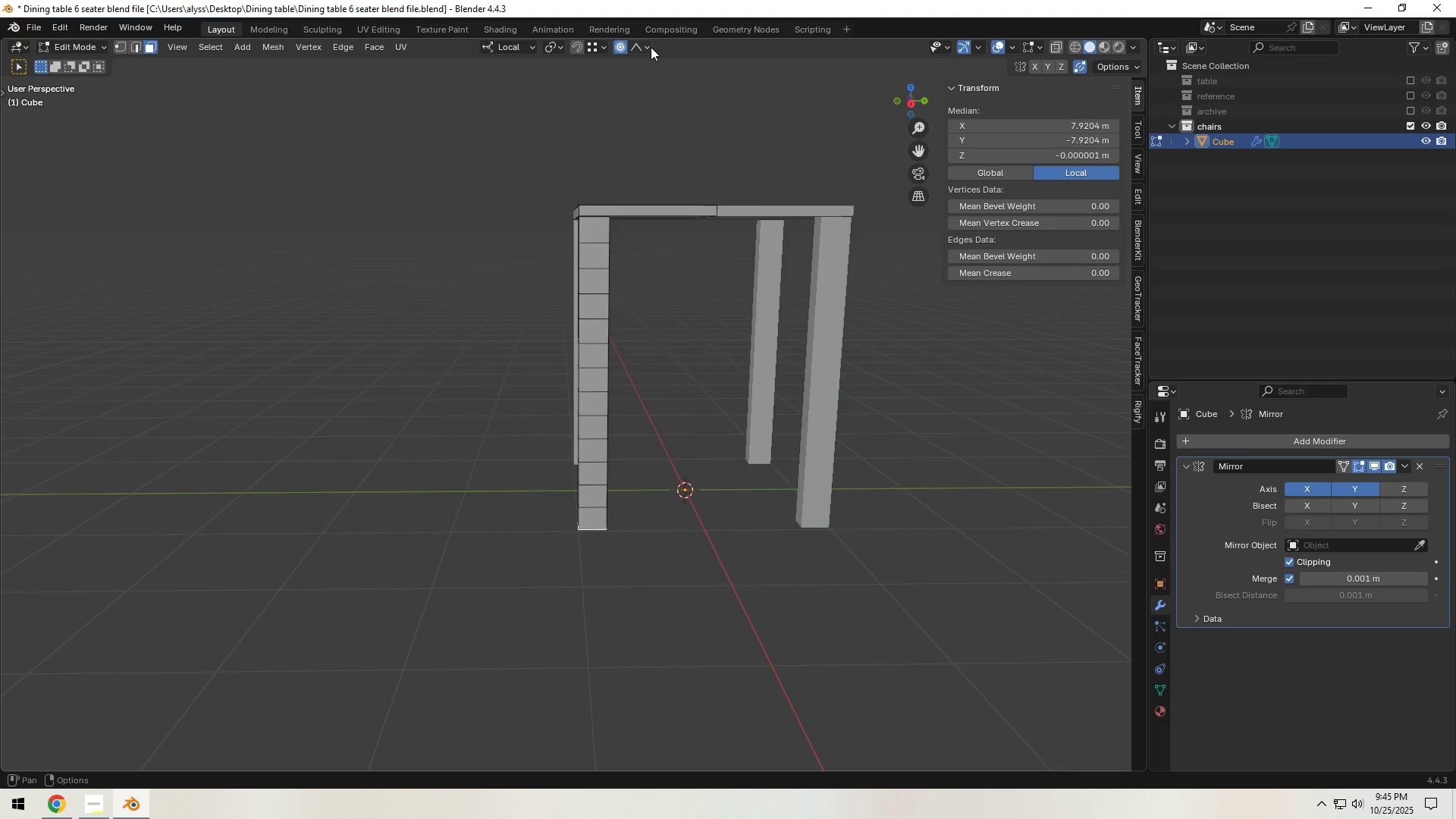 
left_click([646, 46])
 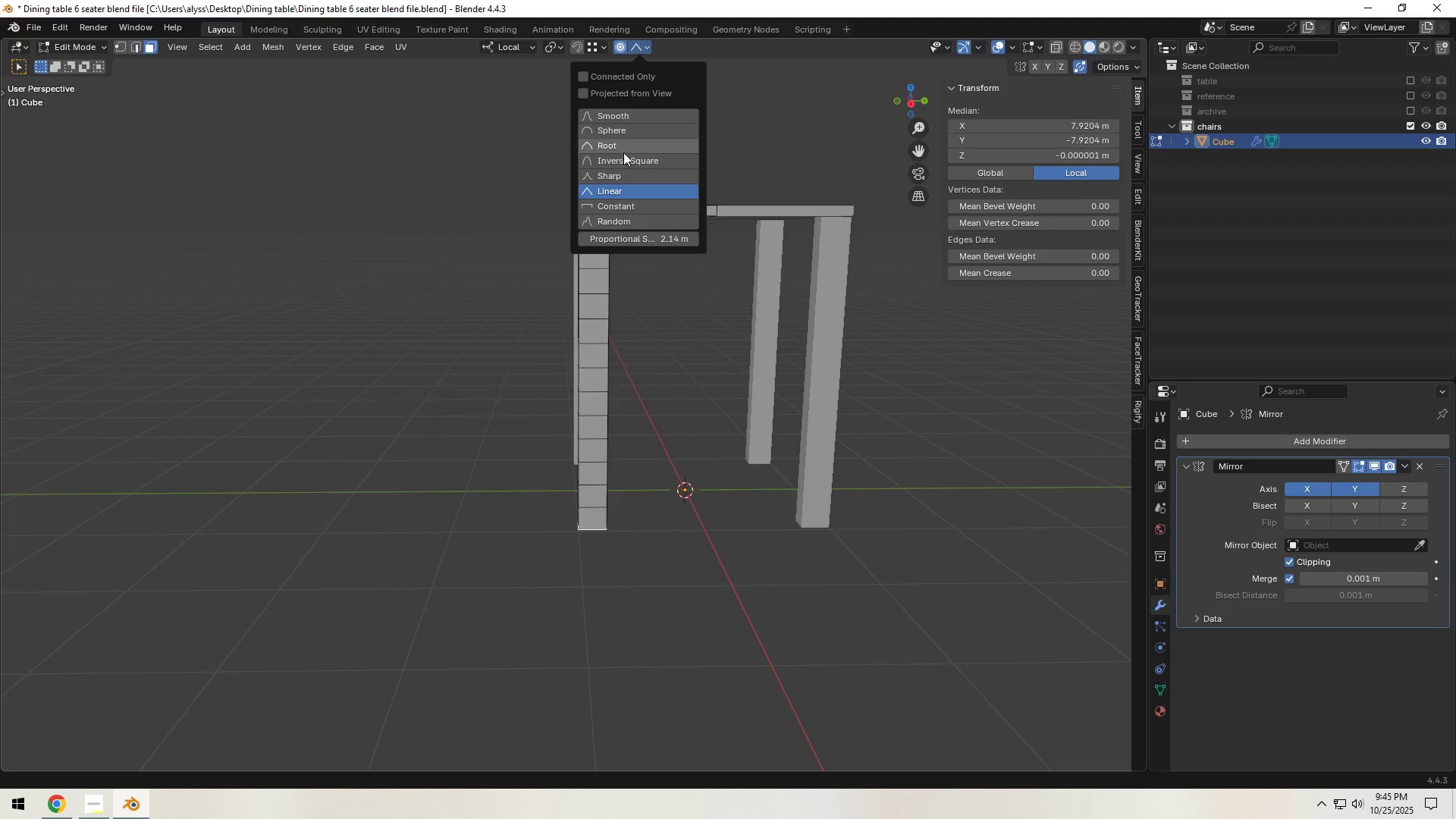 
left_click([620, 173])
 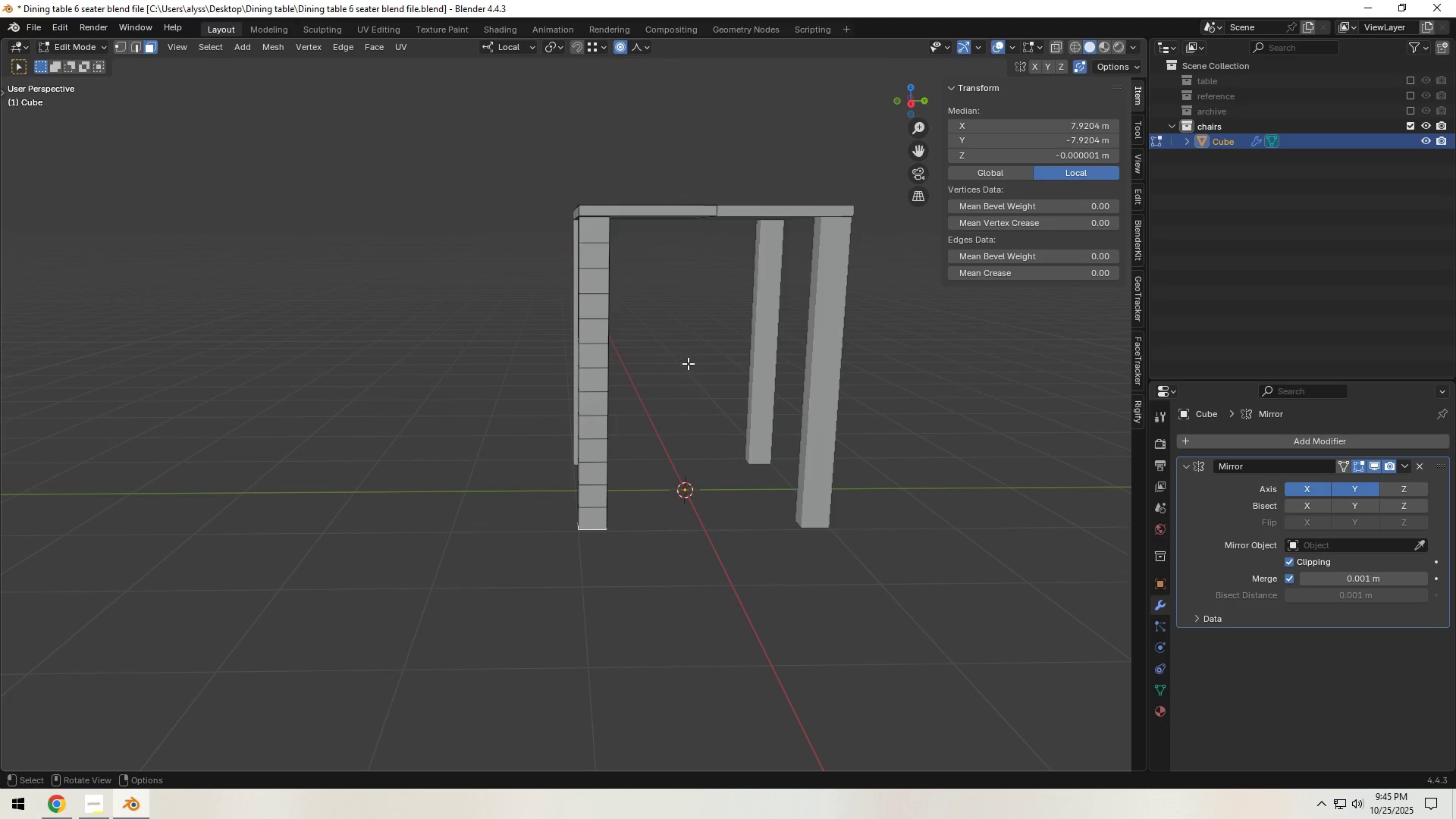 
type(gy)
 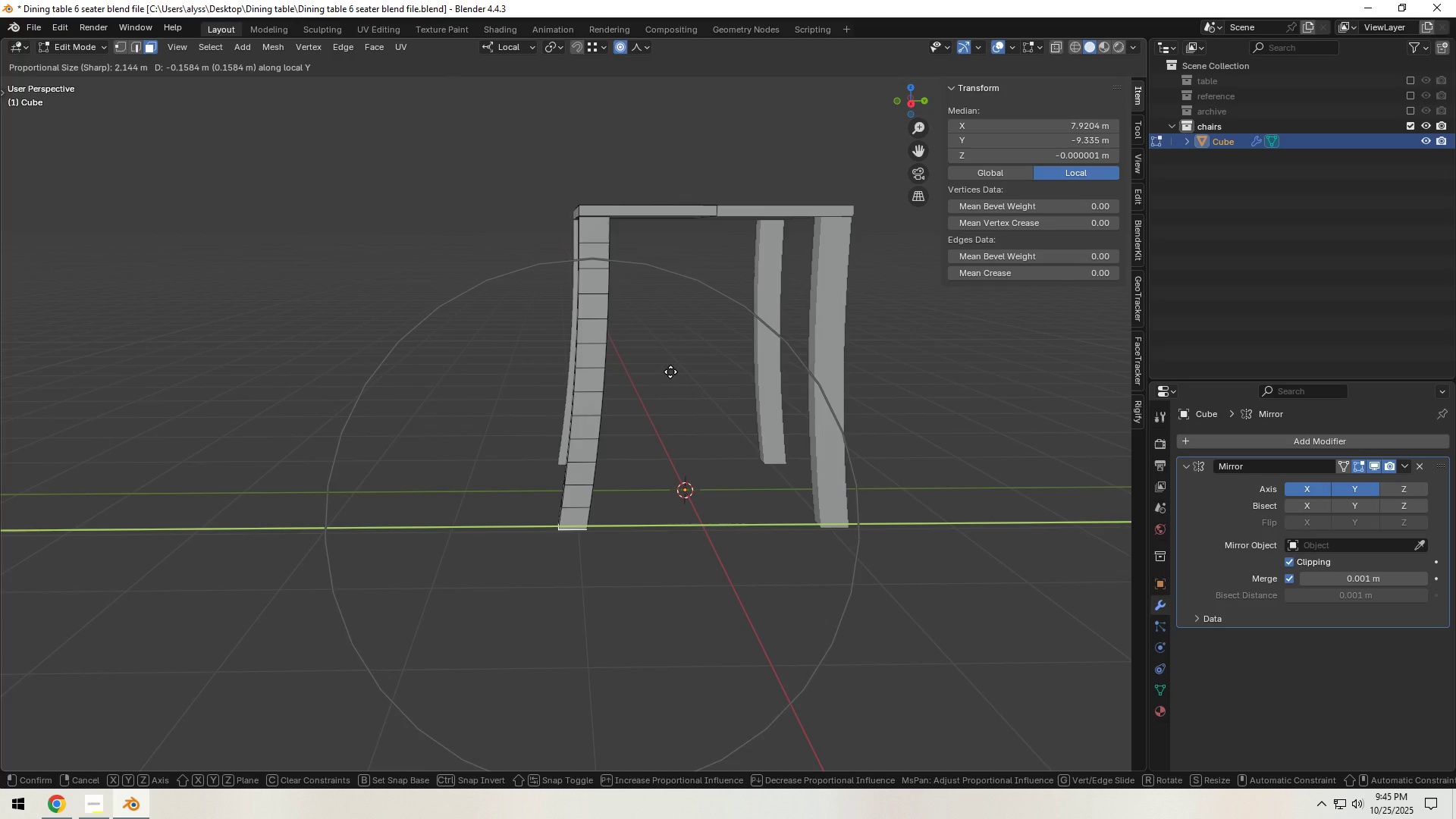 
scroll: coordinate [670, 372], scroll_direction: down, amount: 1.0
 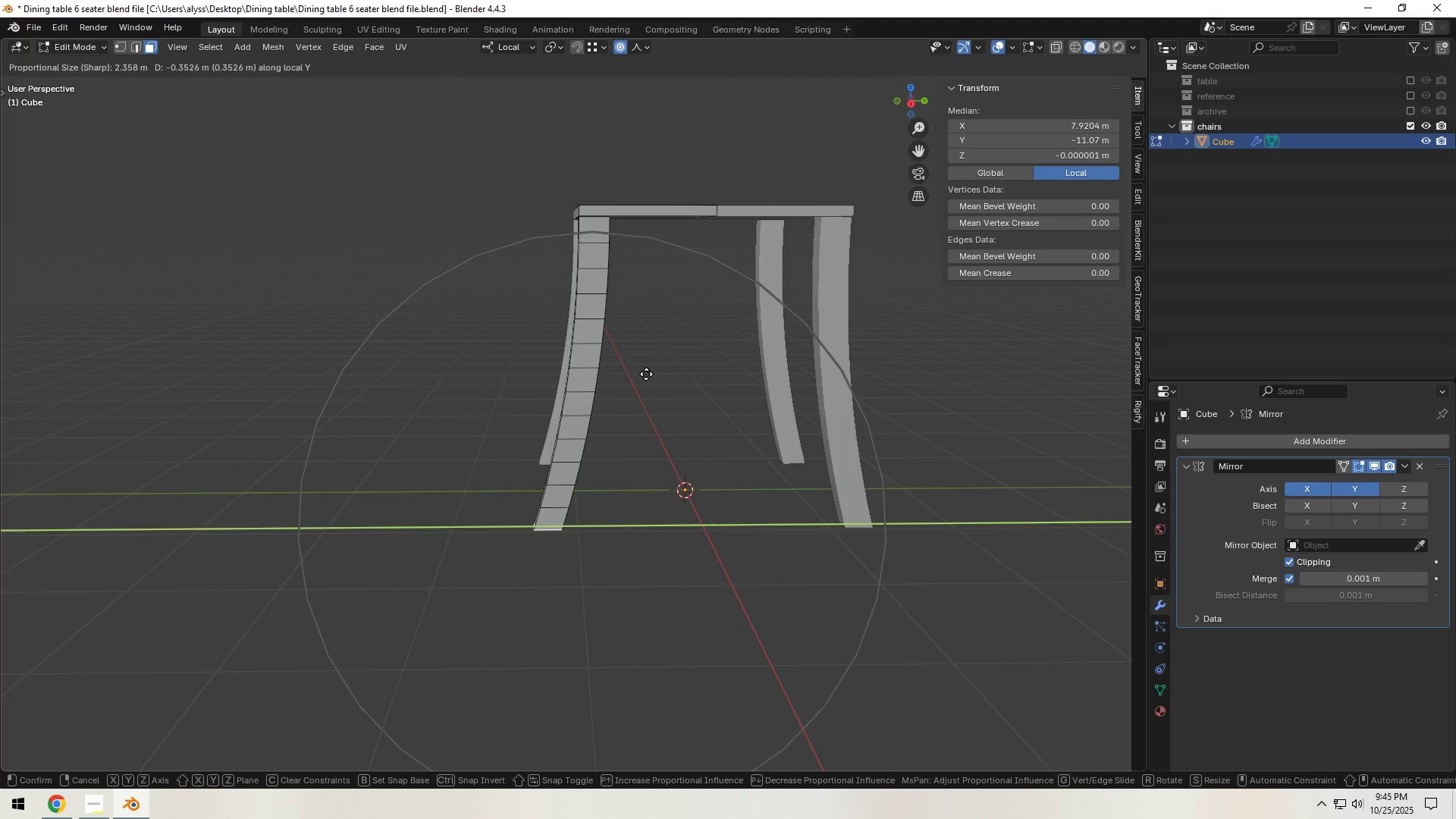 
wait(10.04)
 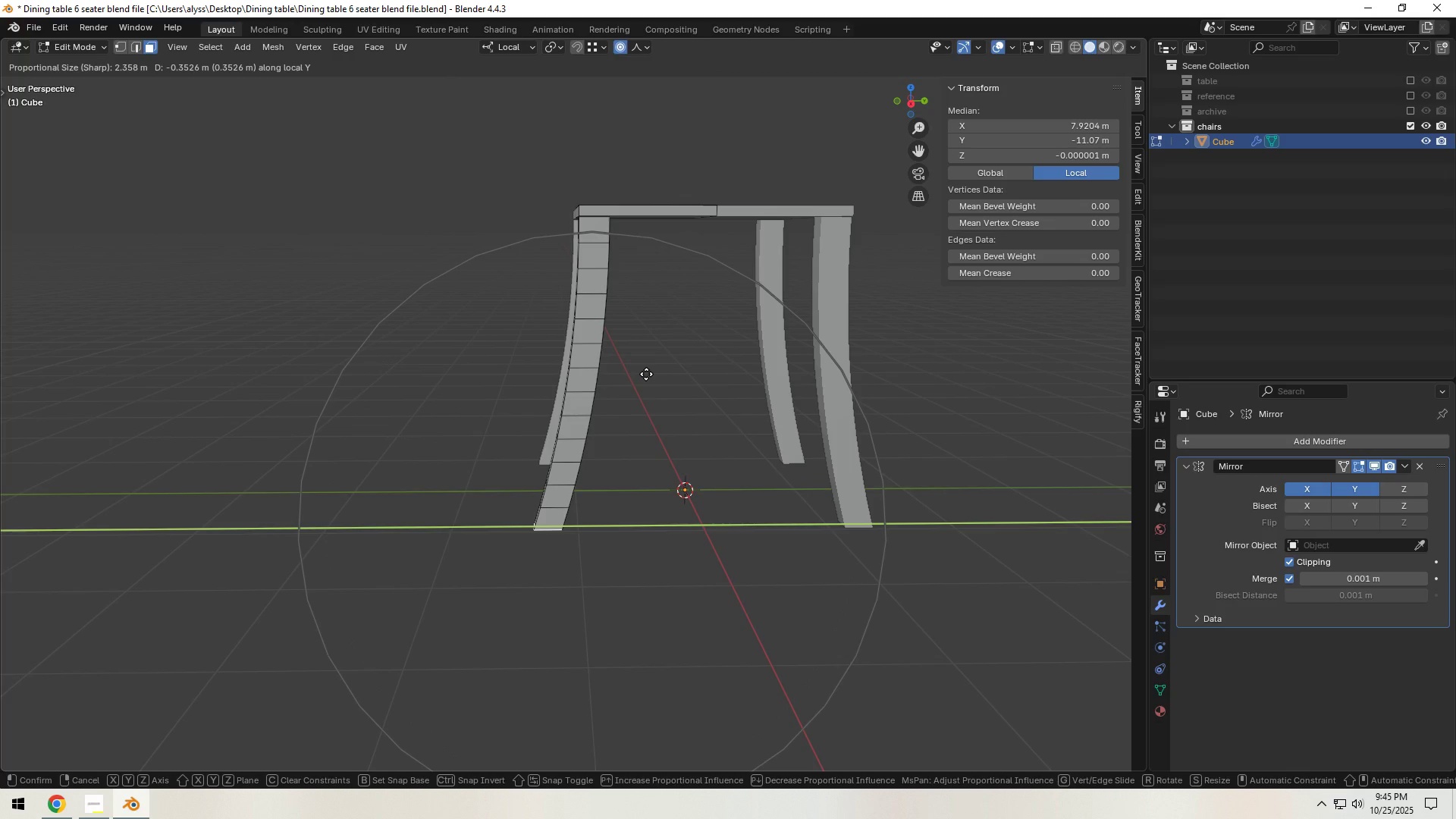 
right_click([632, 374])
 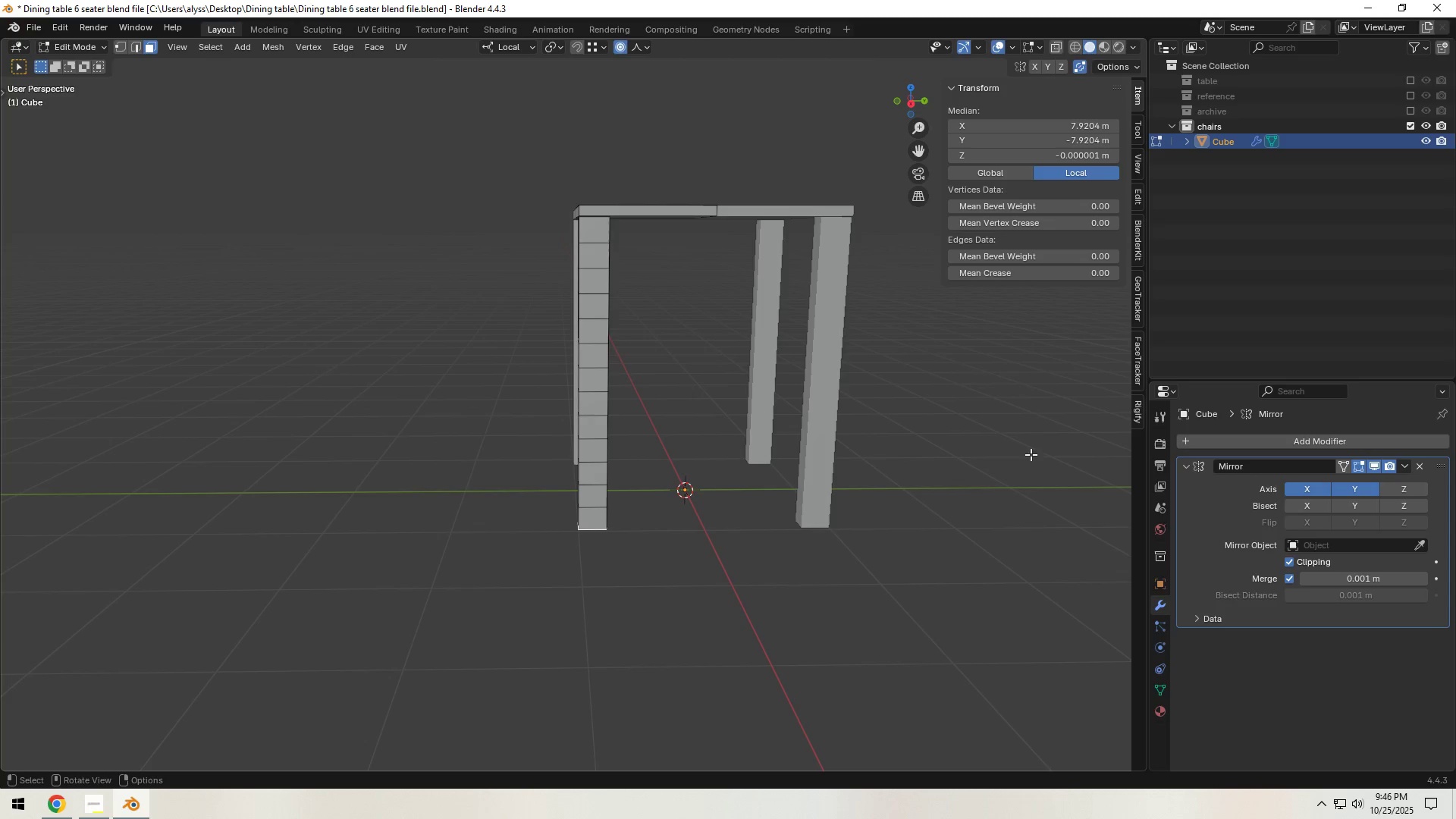 
key(Tab)
 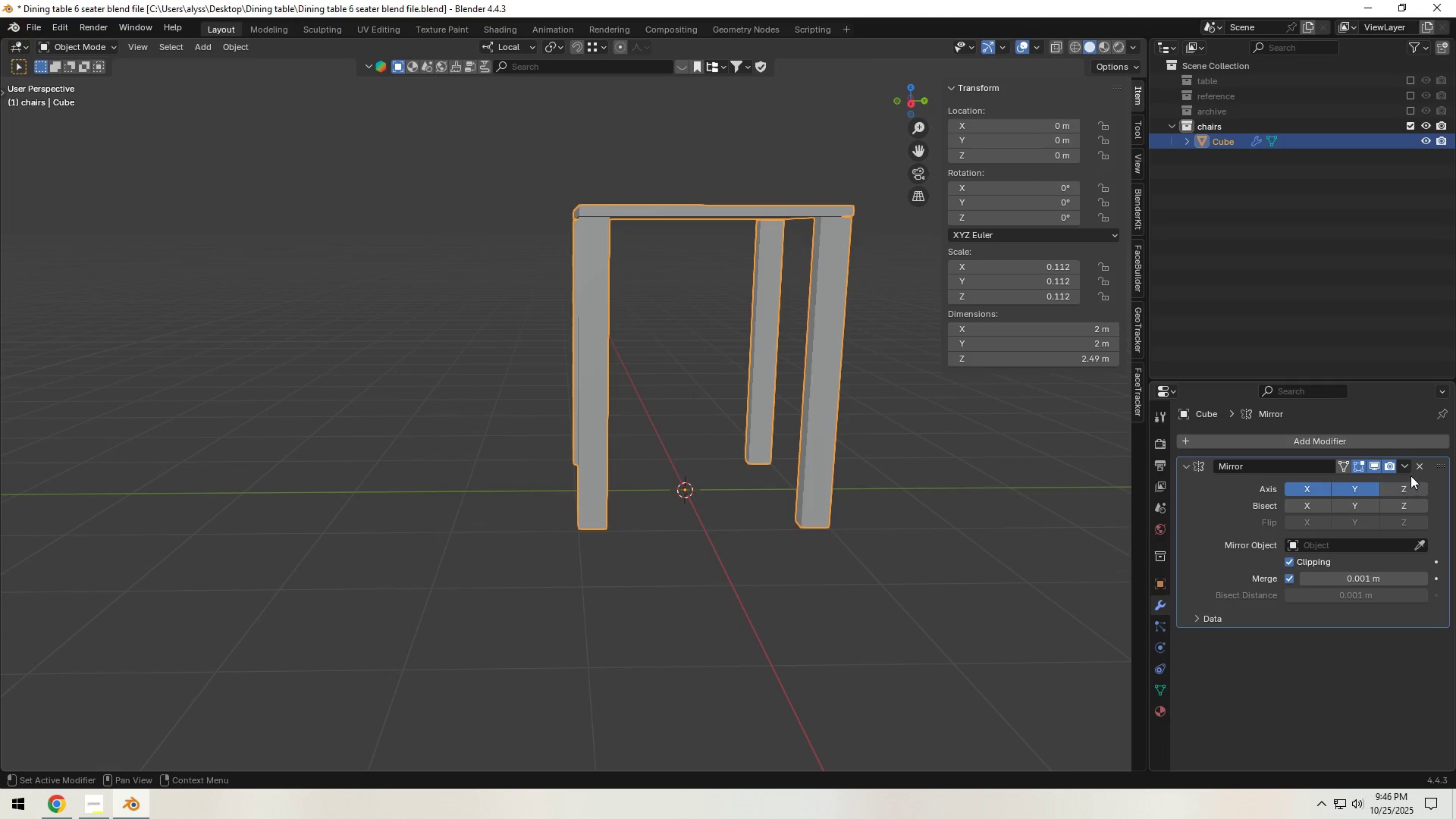 
left_click([1407, 470])
 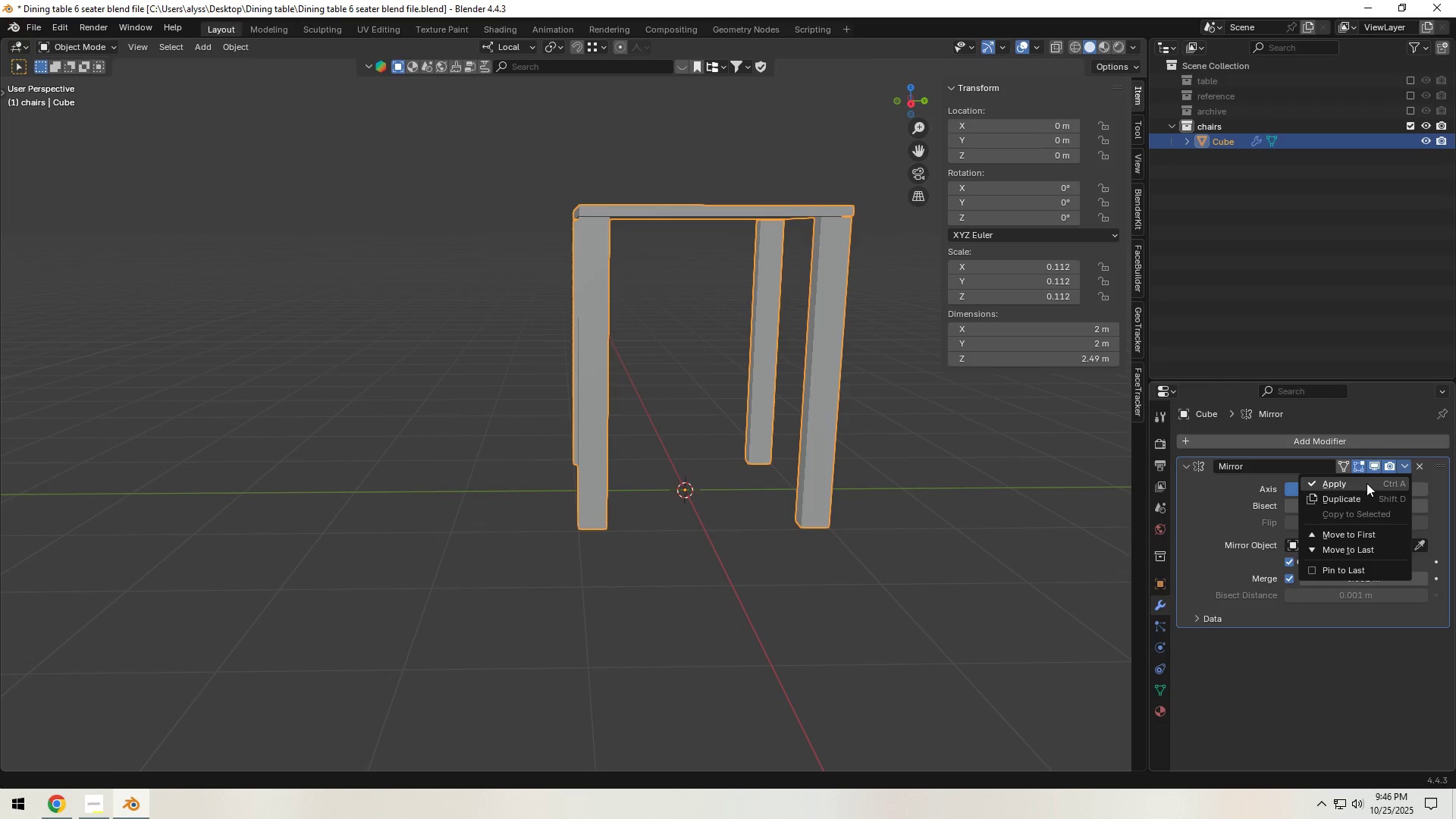 
left_click([1367, 483])
 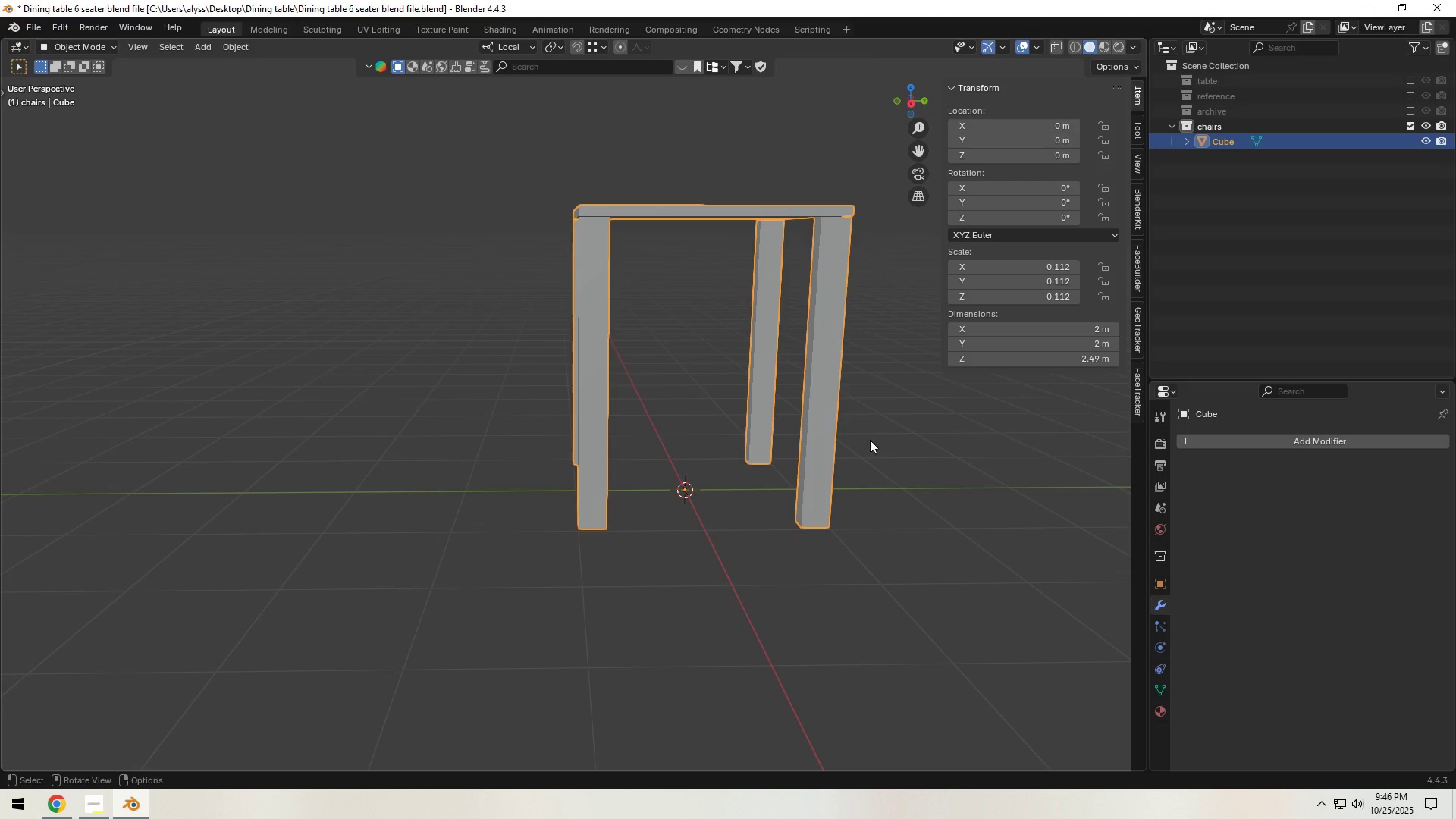 
hold_key(key=Backquote, duration=0.4)
 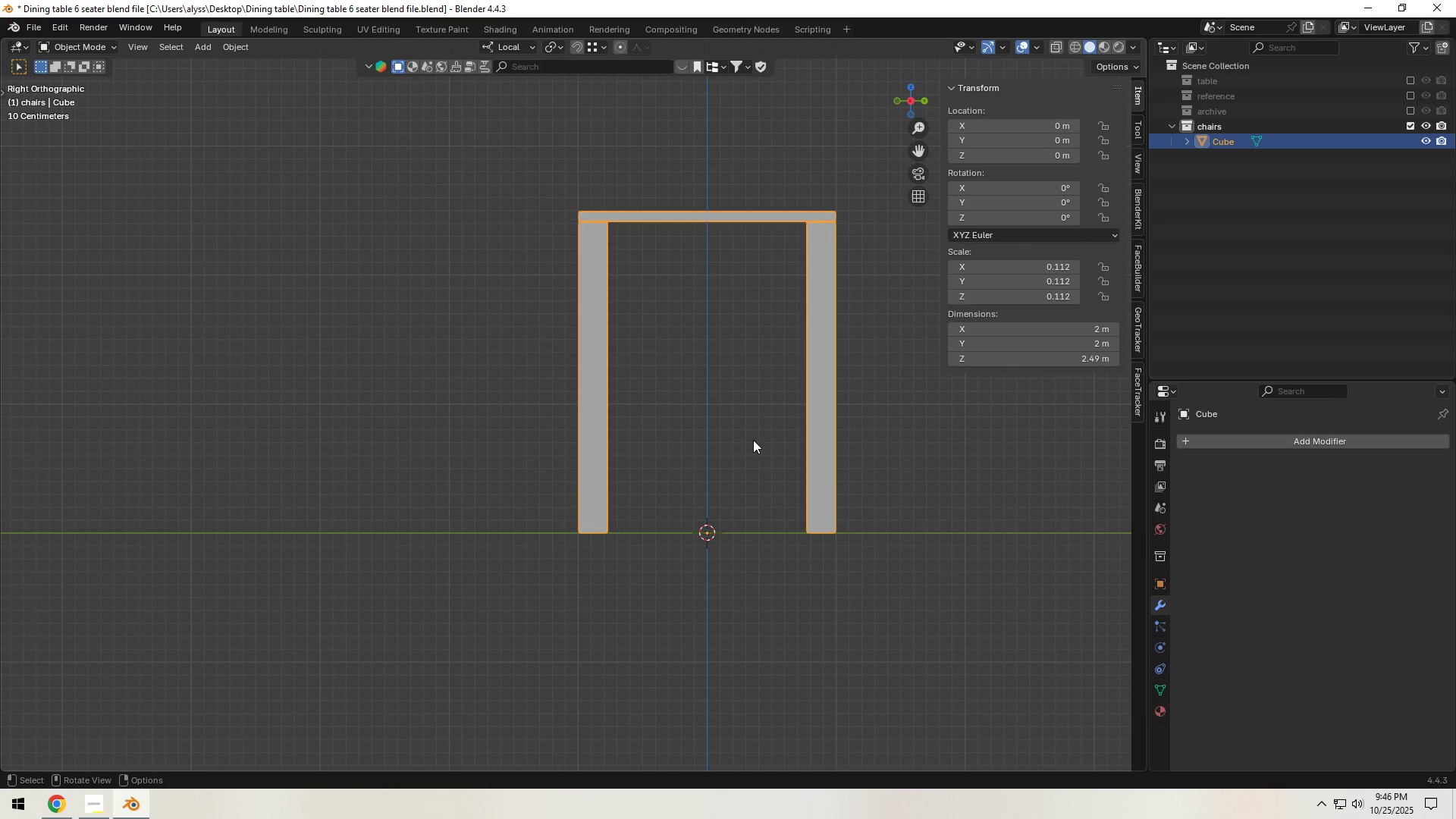 
key(Tab)
type(zzzgy)
 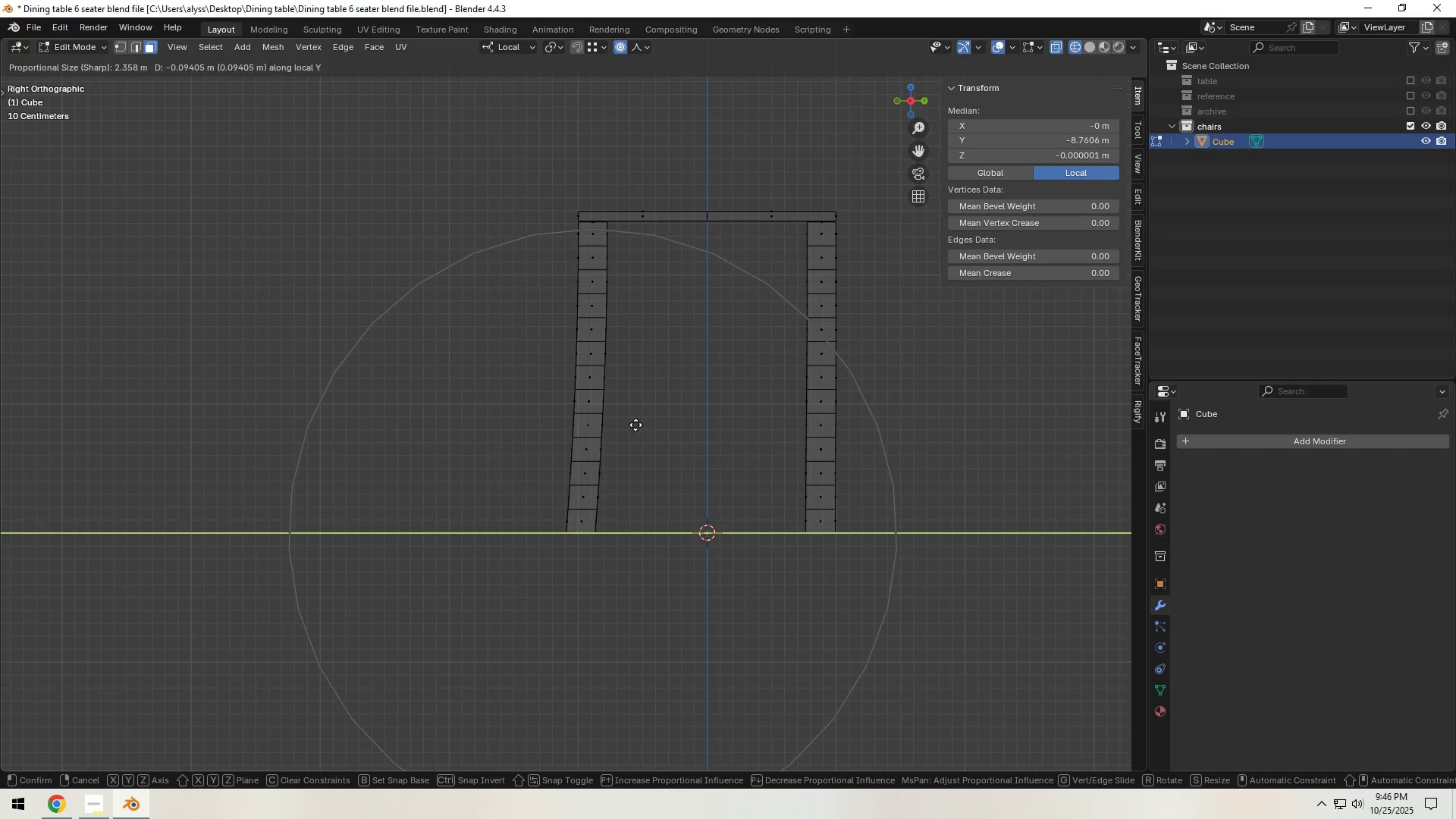 
left_click_drag(start_coordinate=[548, 527], to_coordinate=[621, 563])
 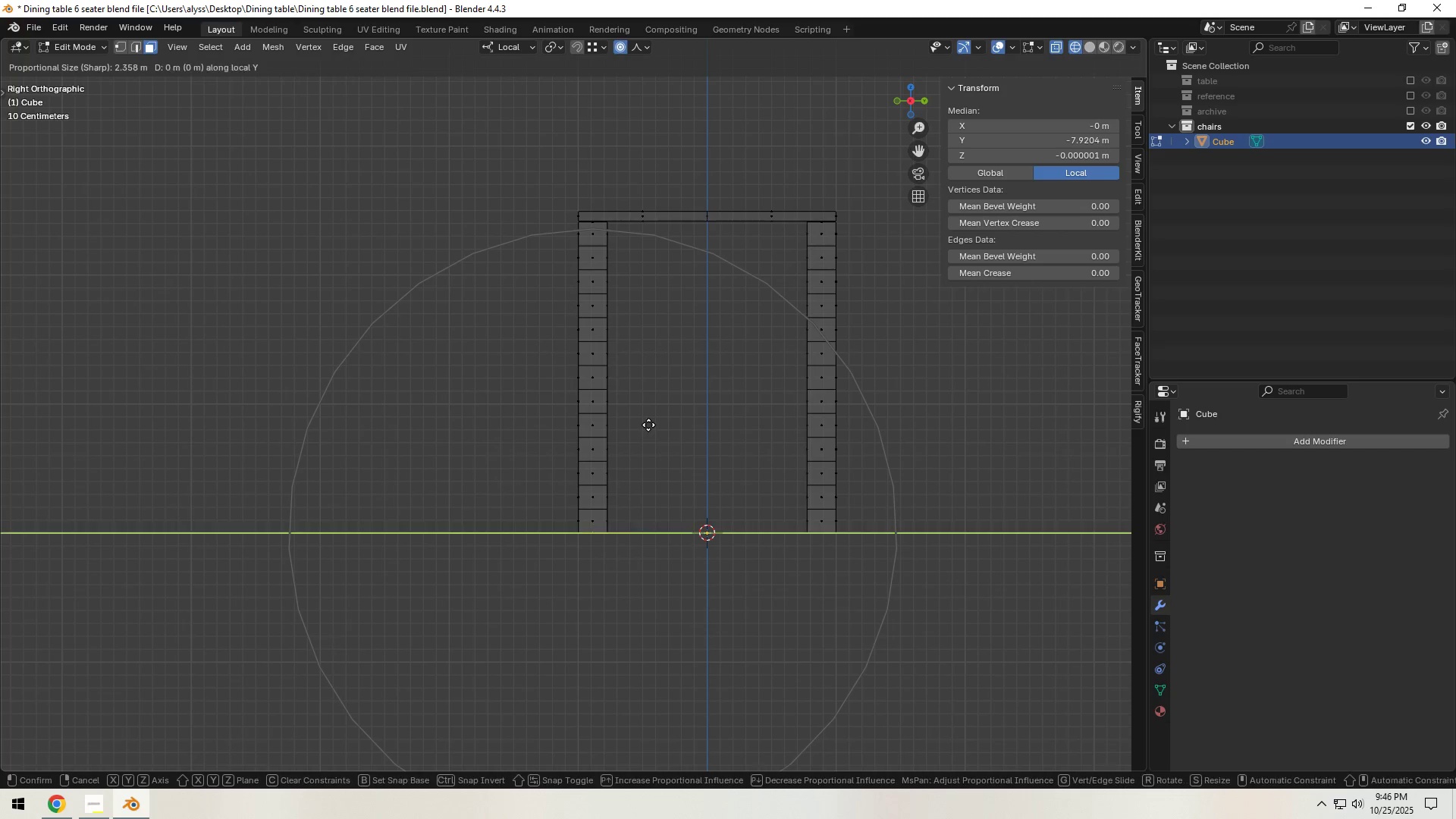 
right_click([628, 425])
 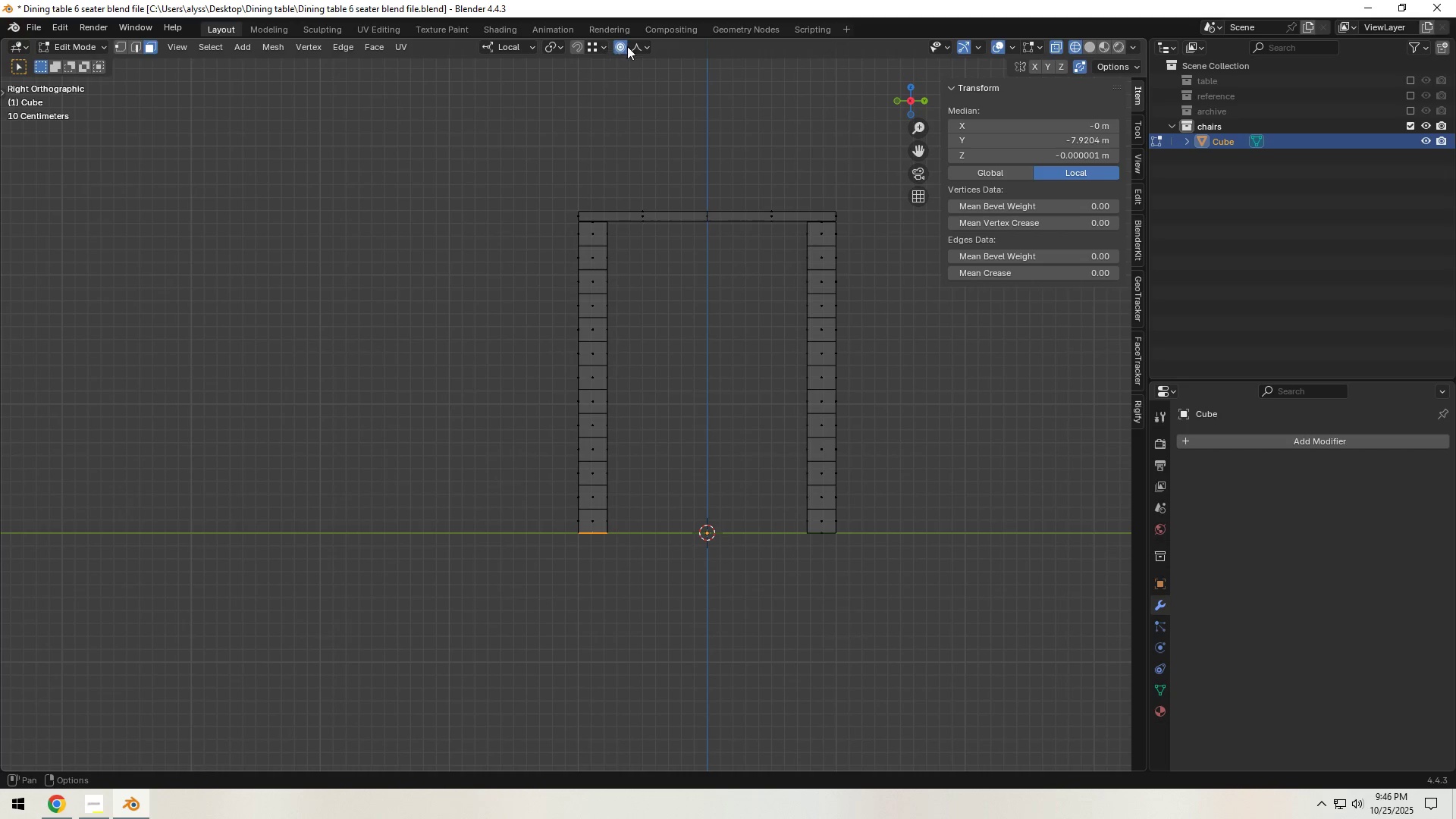 
left_click([645, 46])
 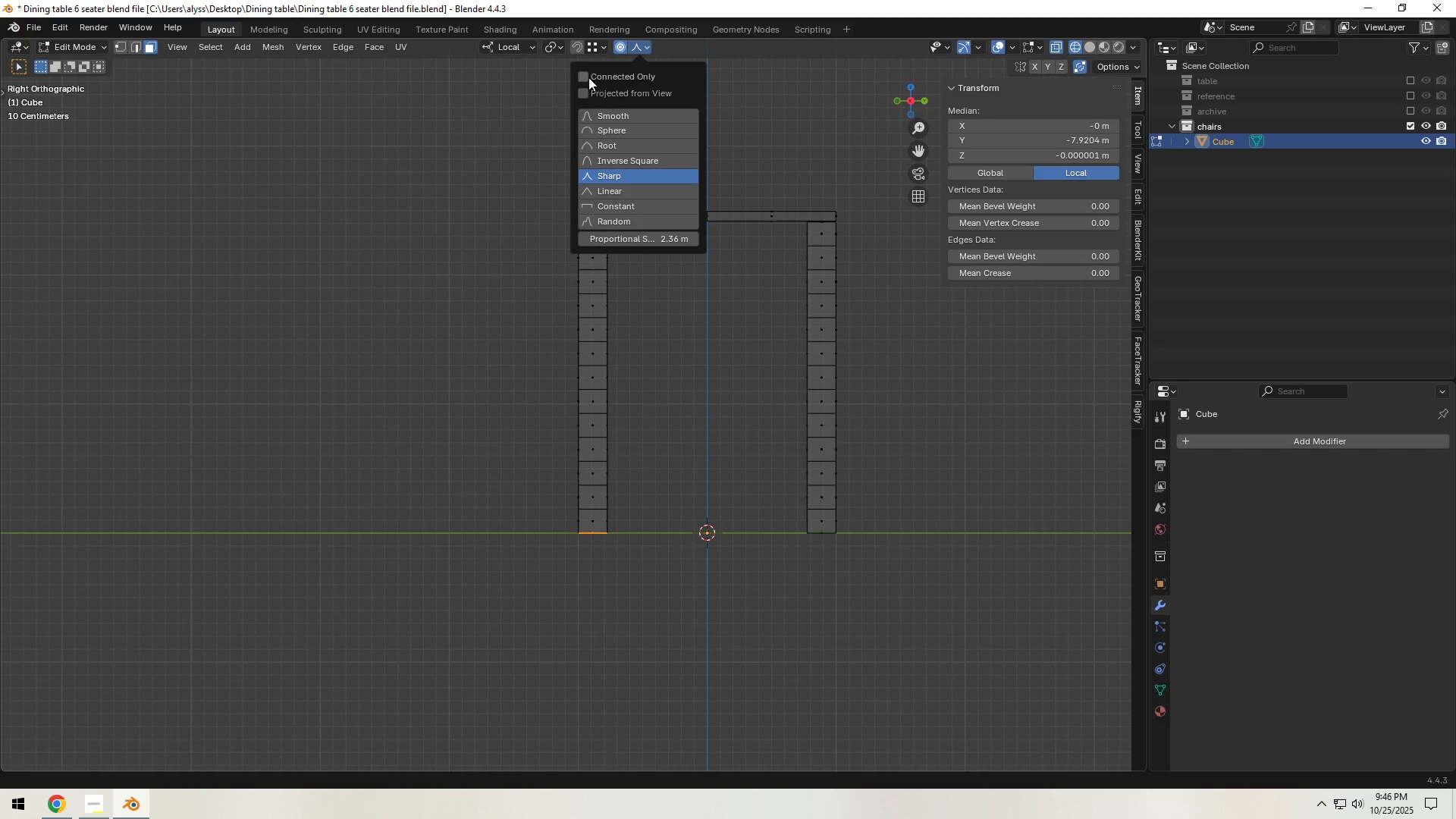 
left_click([585, 74])
 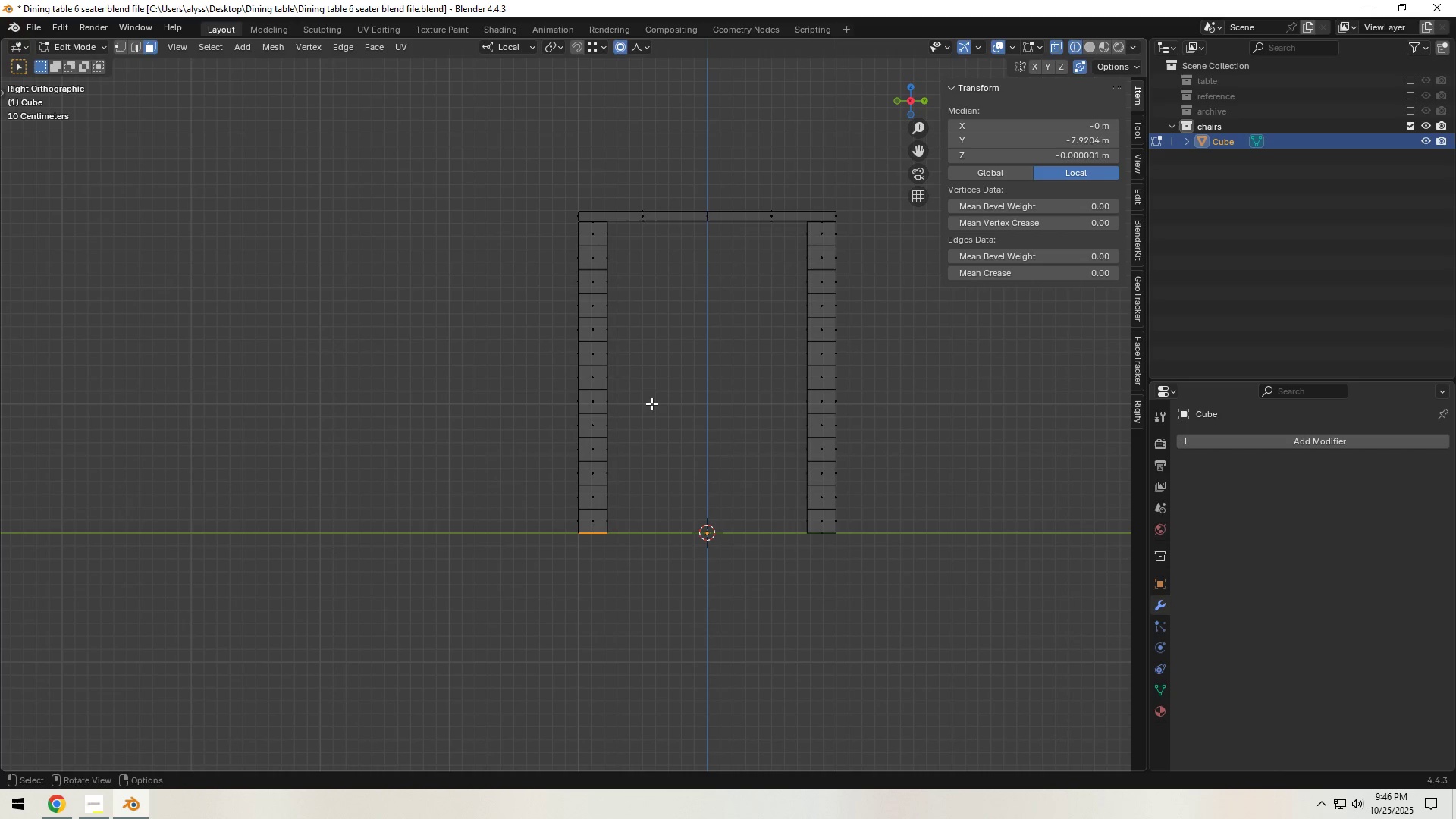 
type(gy)
 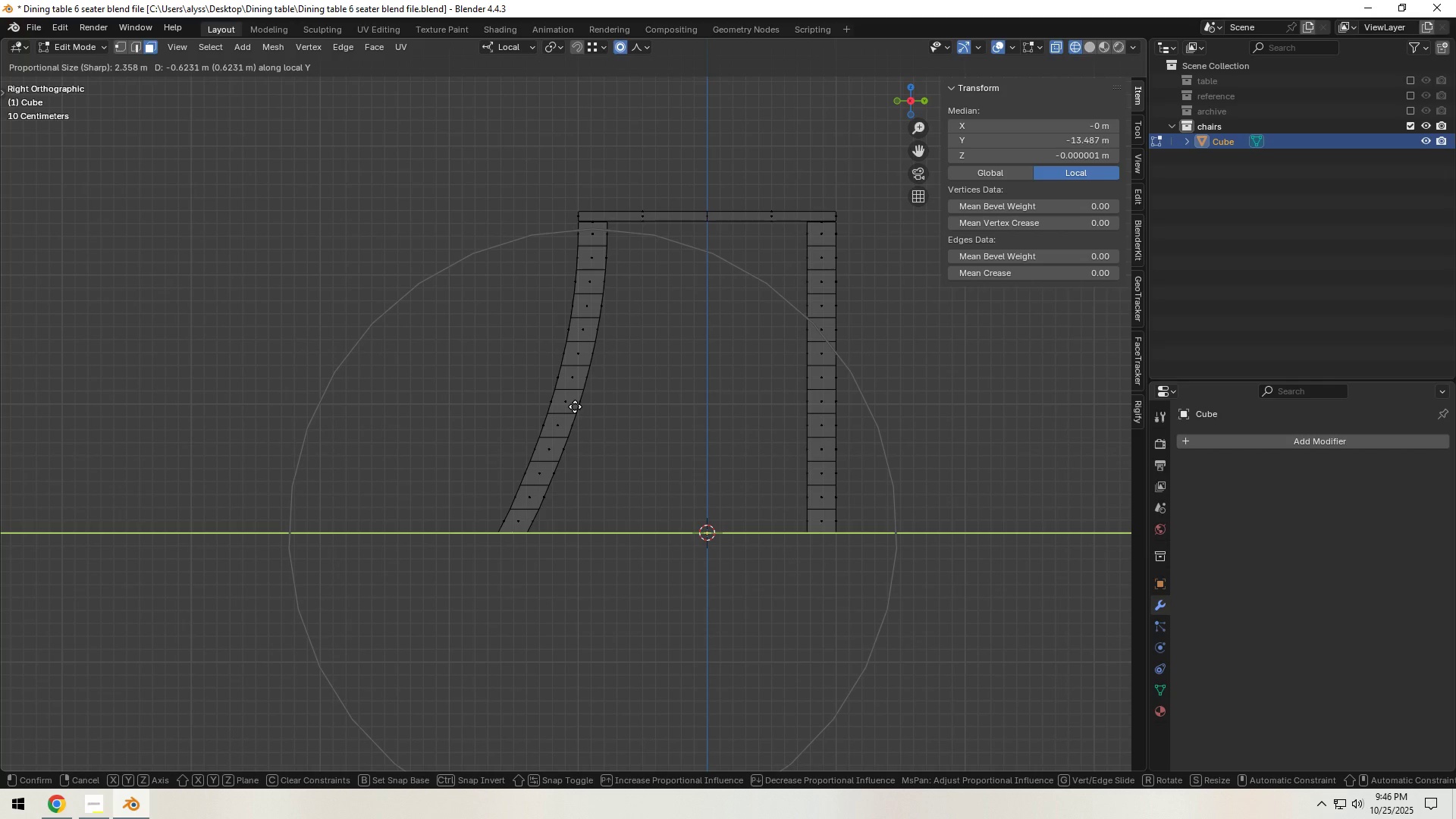 
wait(5.85)
 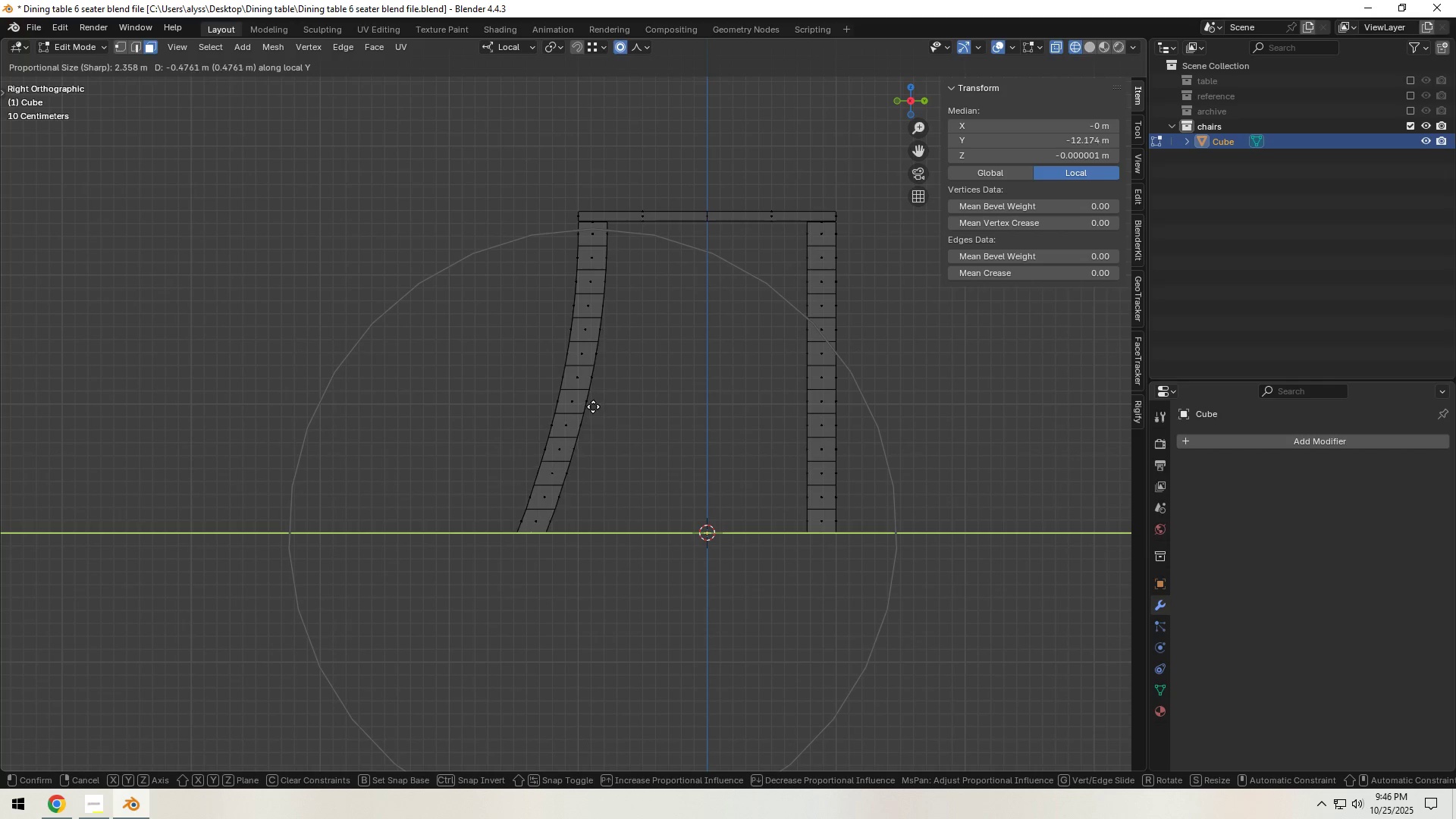 
left_click([575, 406])
 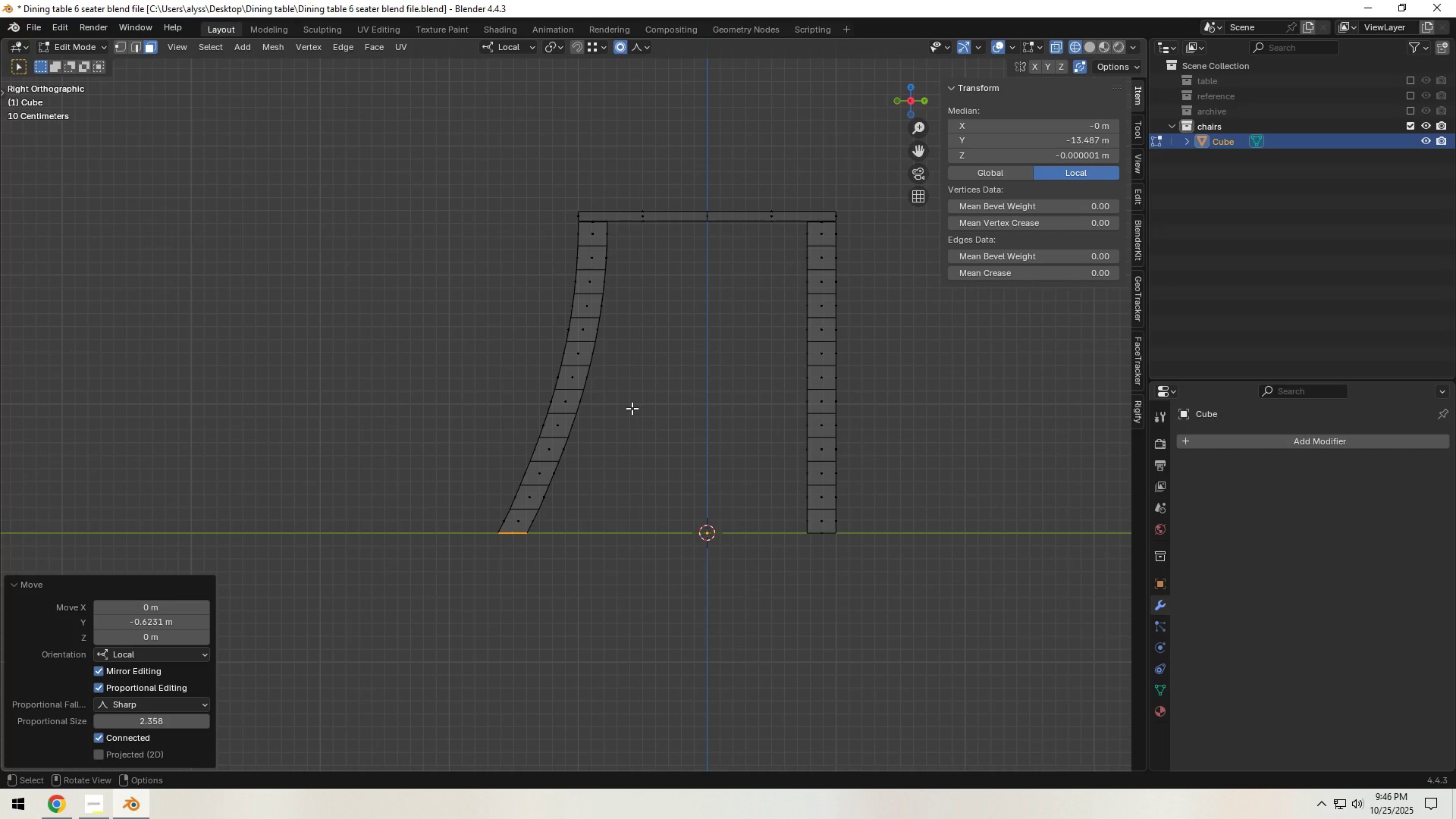 
left_click([632, 408])
 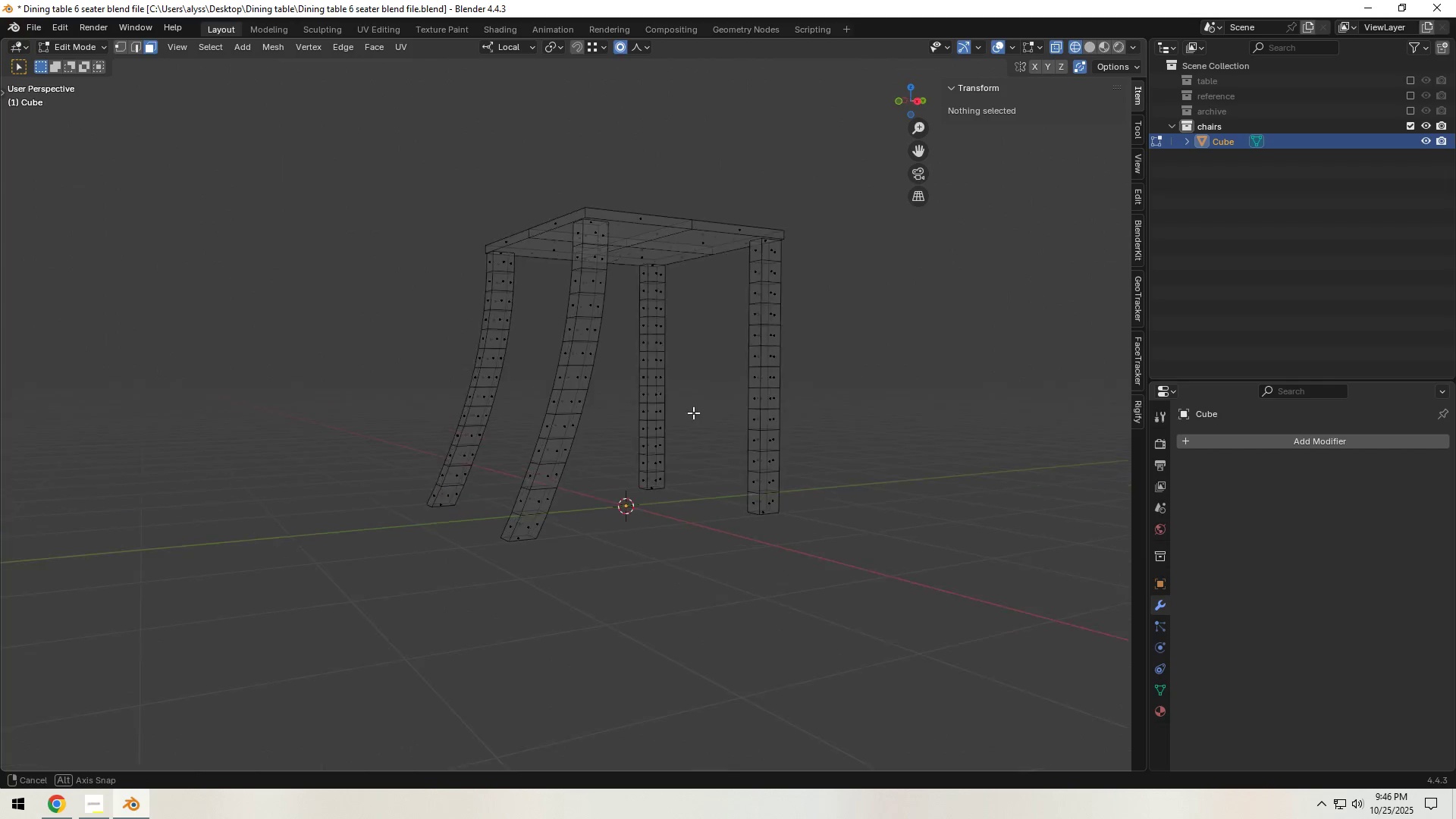 
key(Z)
 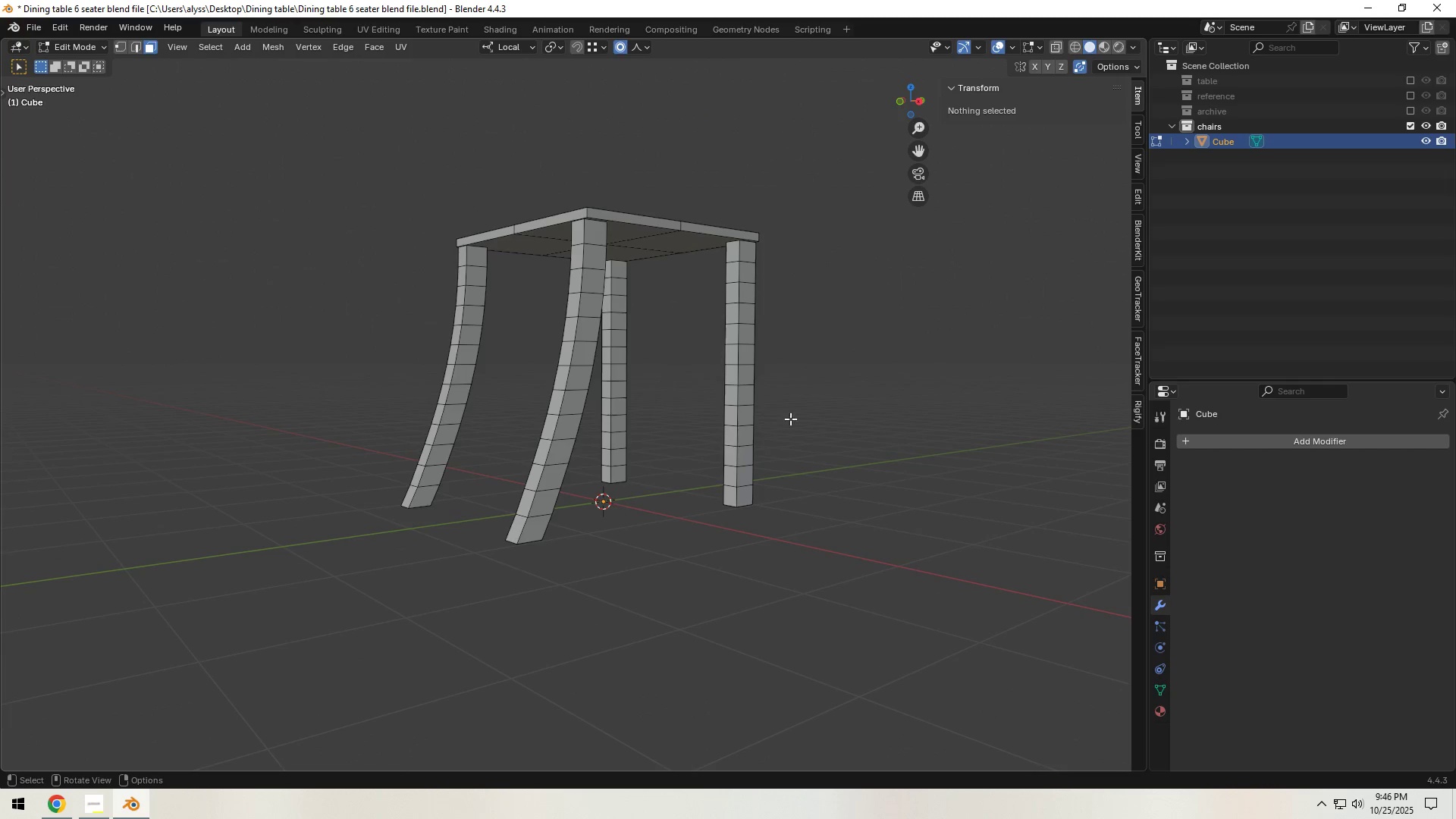 
key(Tab)
 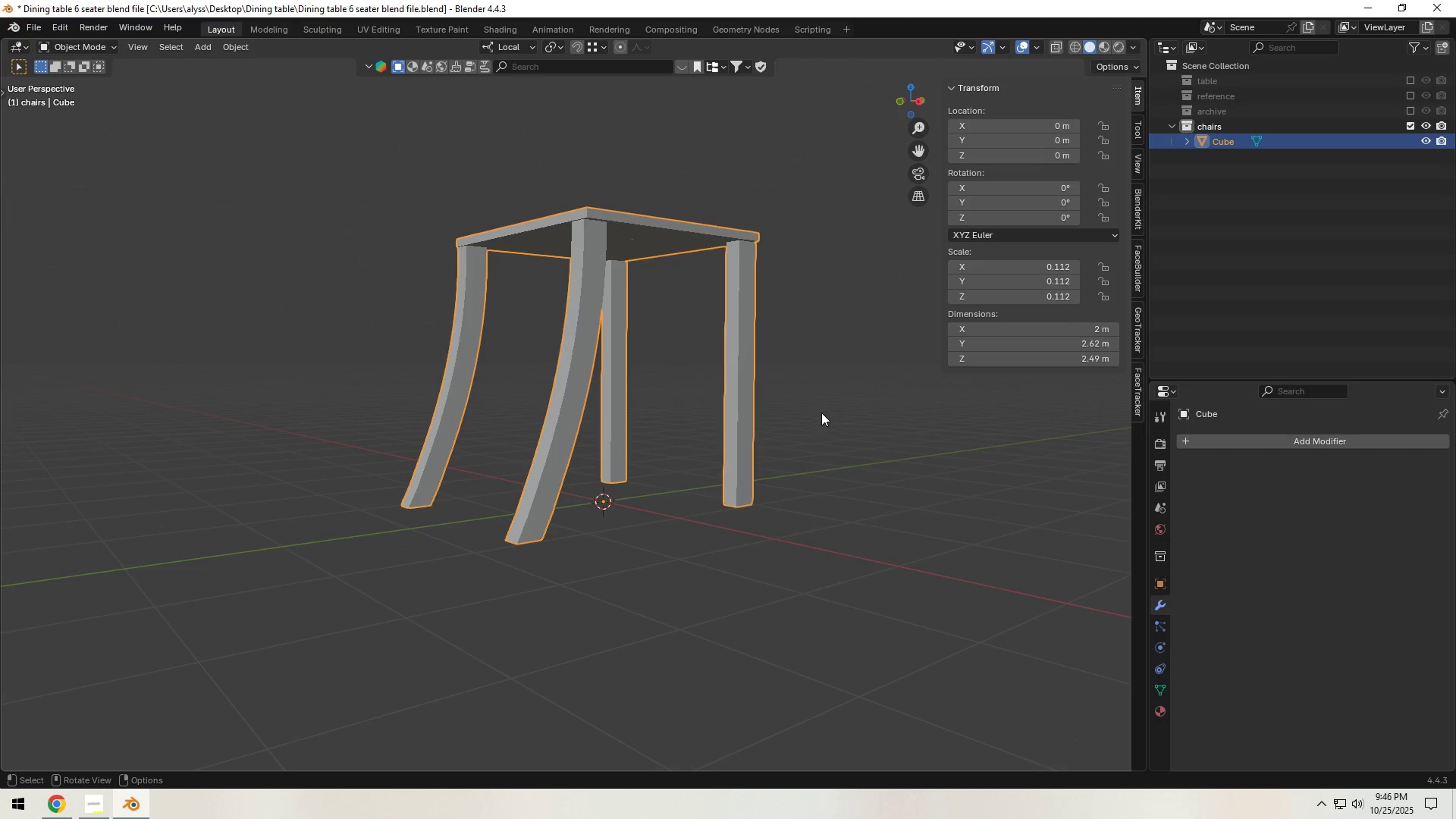 
scroll: coordinate [709, 470], scroll_direction: down, amount: 5.0
 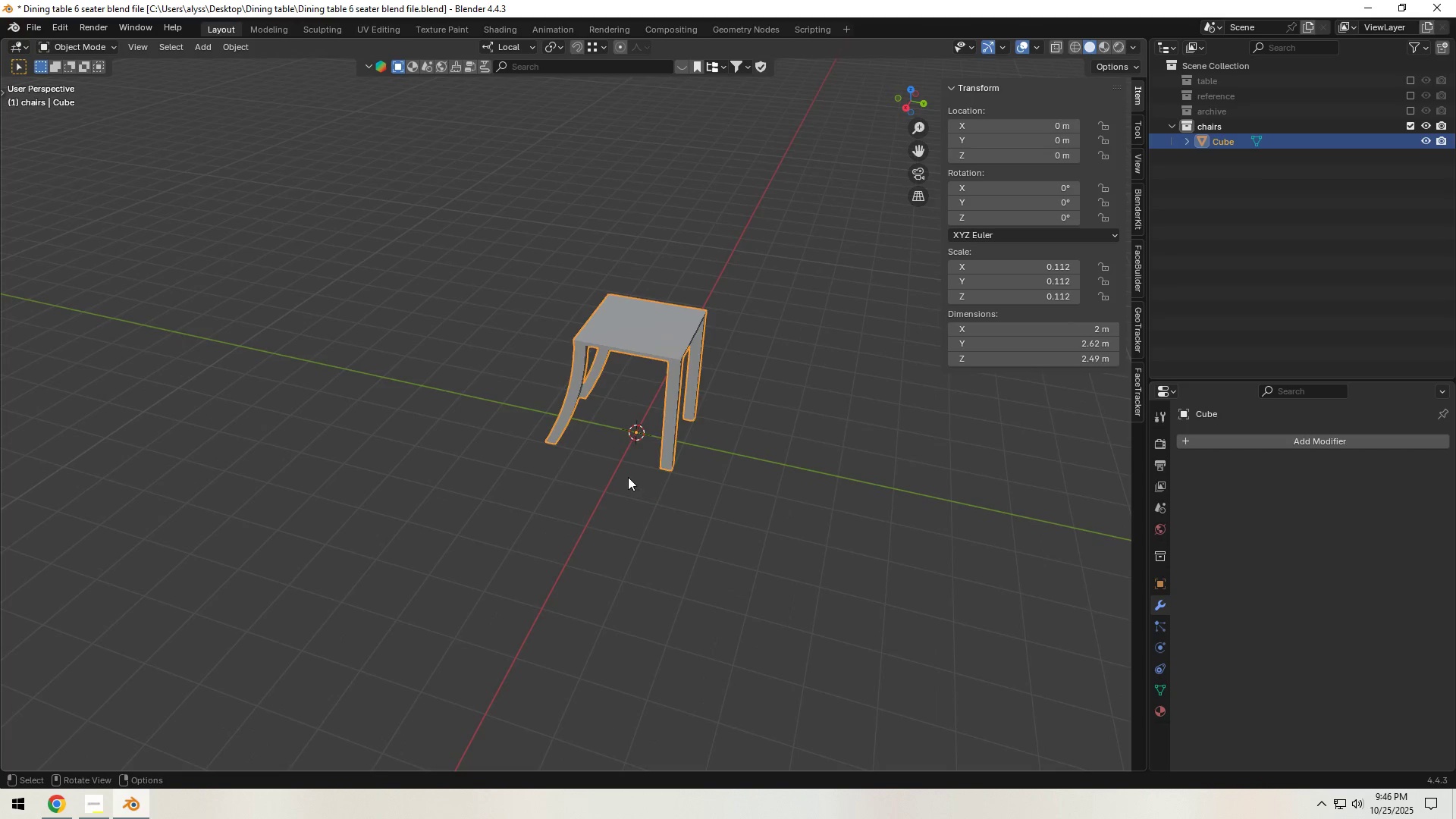 
left_click([628, 477])
 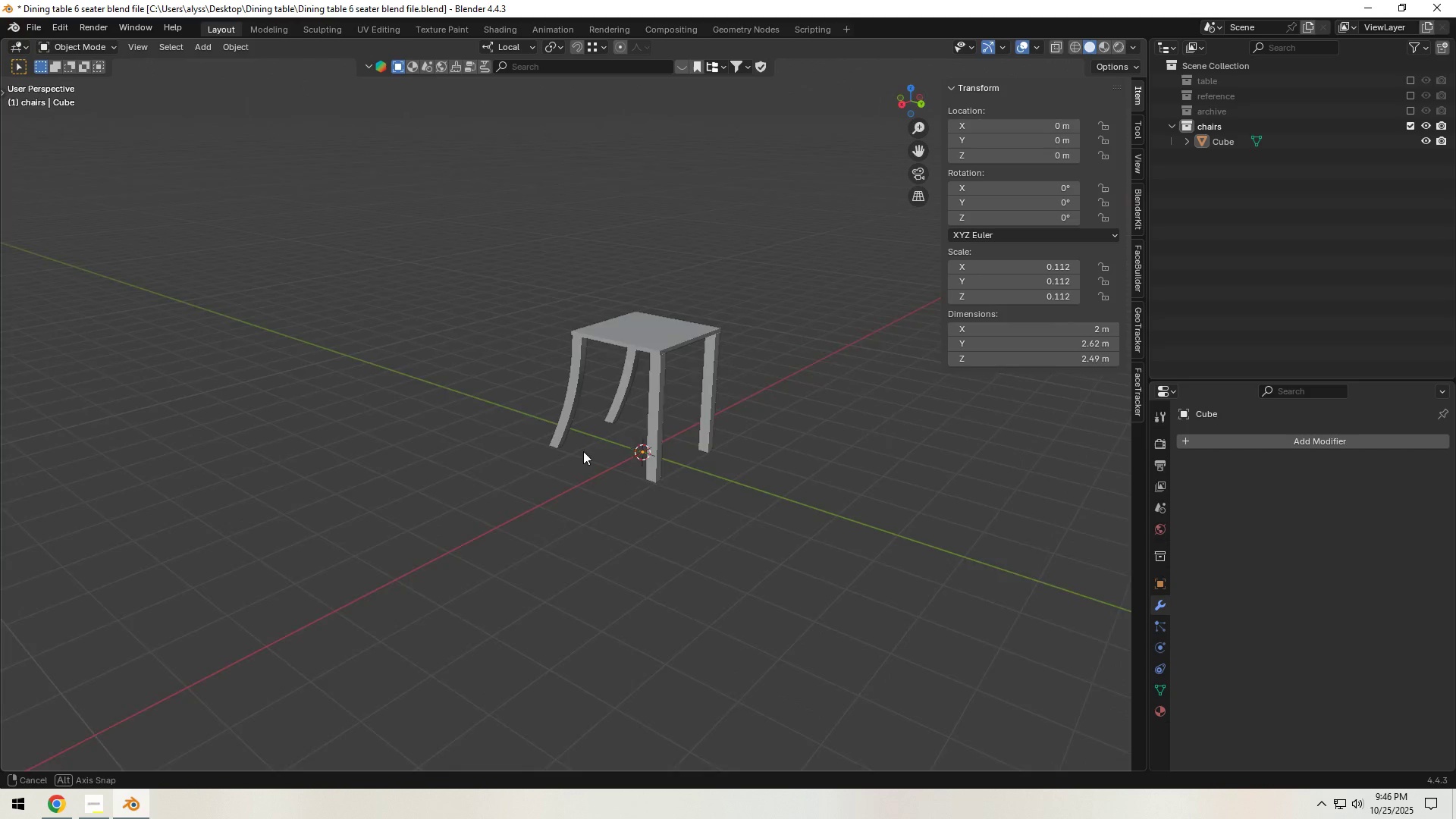 
scroll: coordinate [637, 445], scroll_direction: up, amount: 4.0
 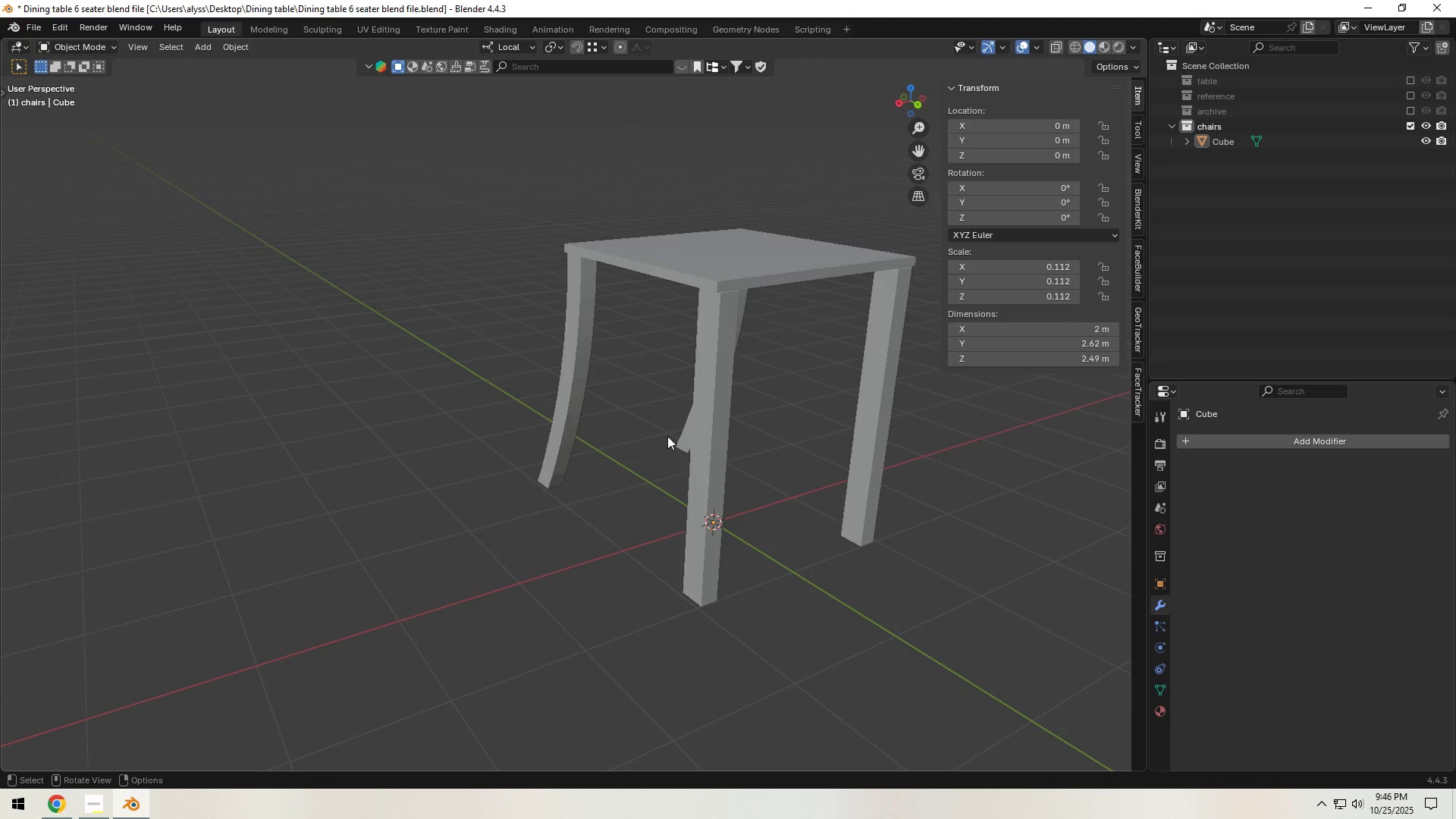 
hold_key(key=ShiftLeft, duration=0.47)
 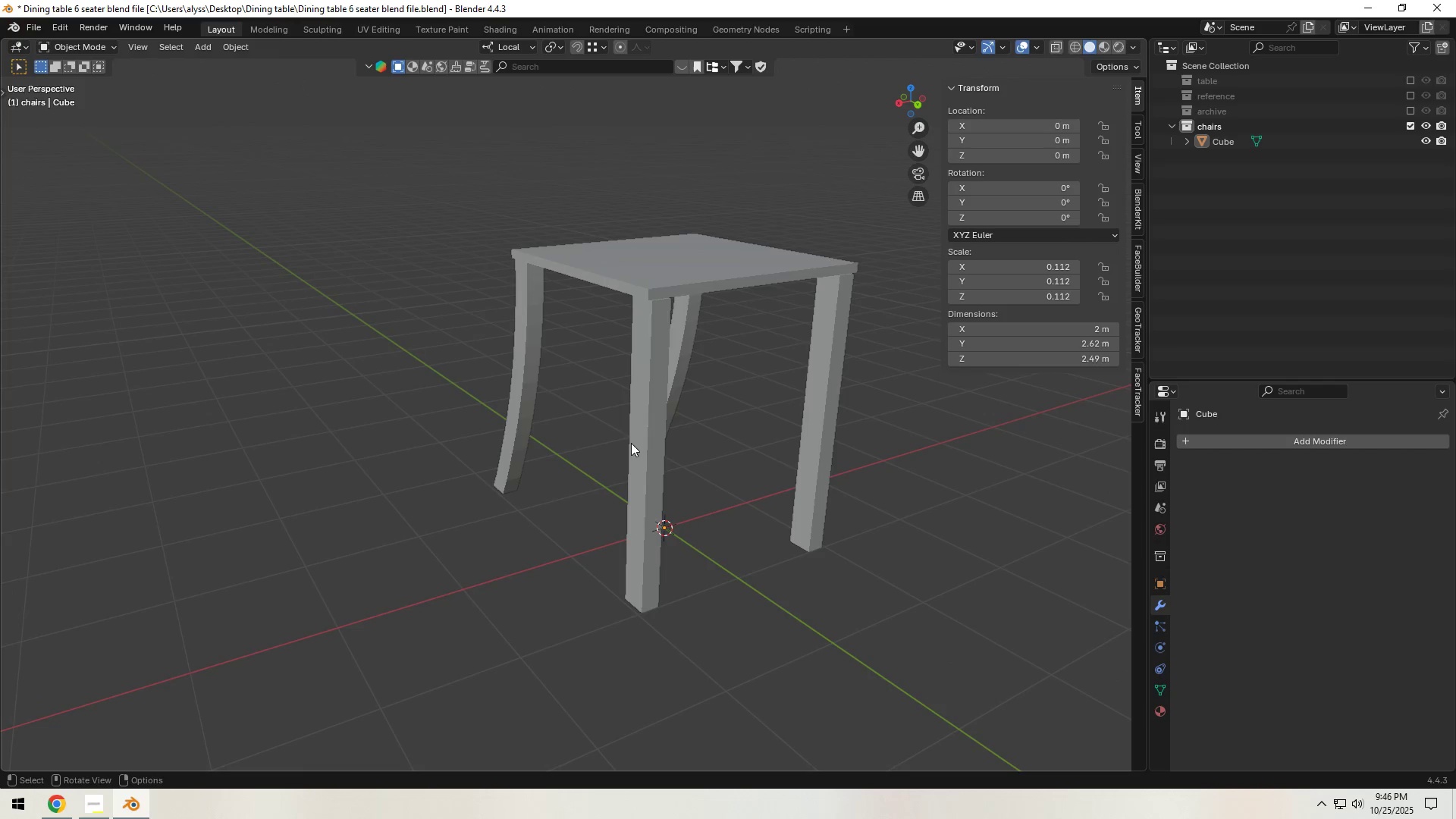 
key(Alt+AltLeft)
 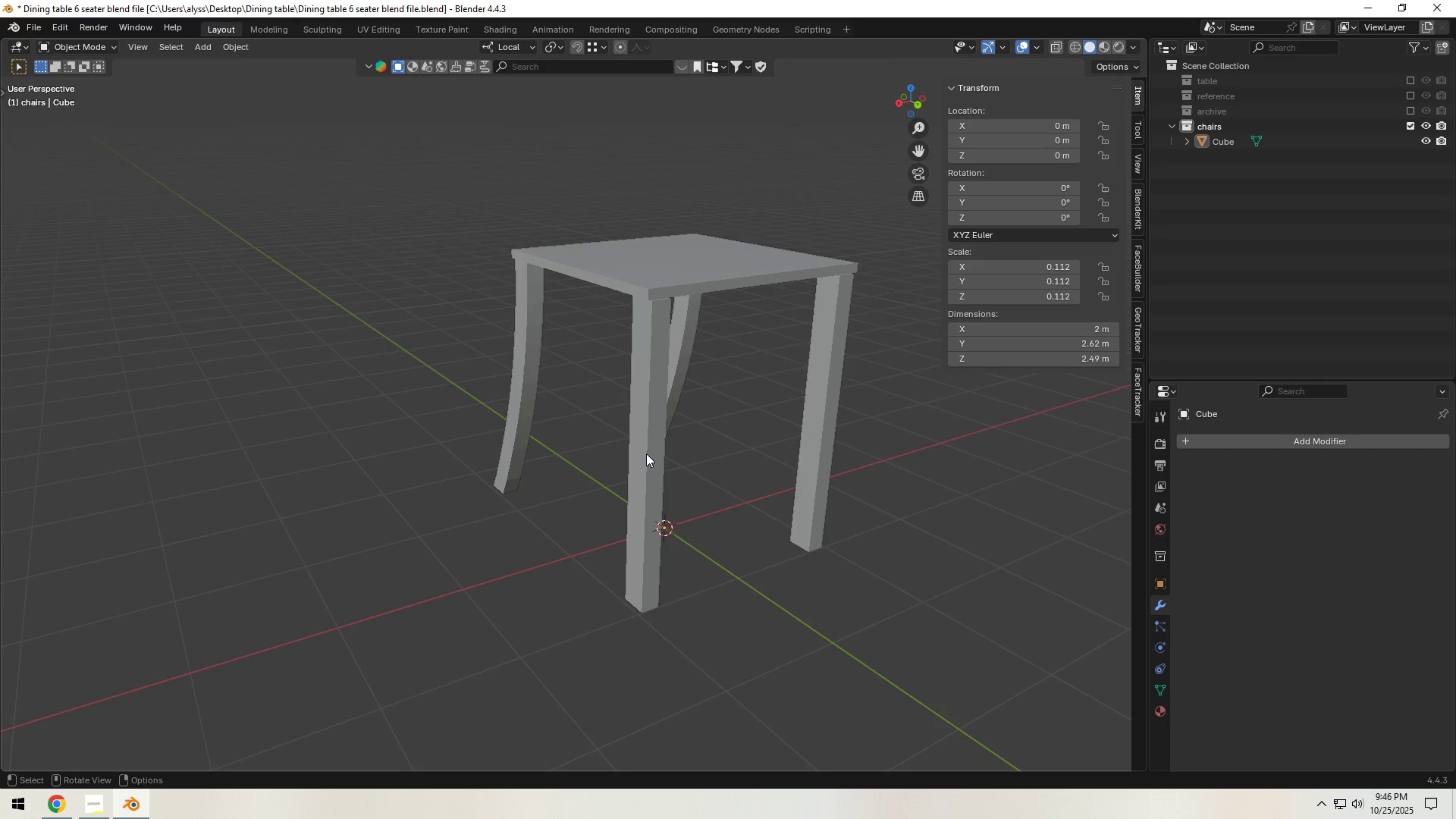 
key(Alt+AltLeft)
 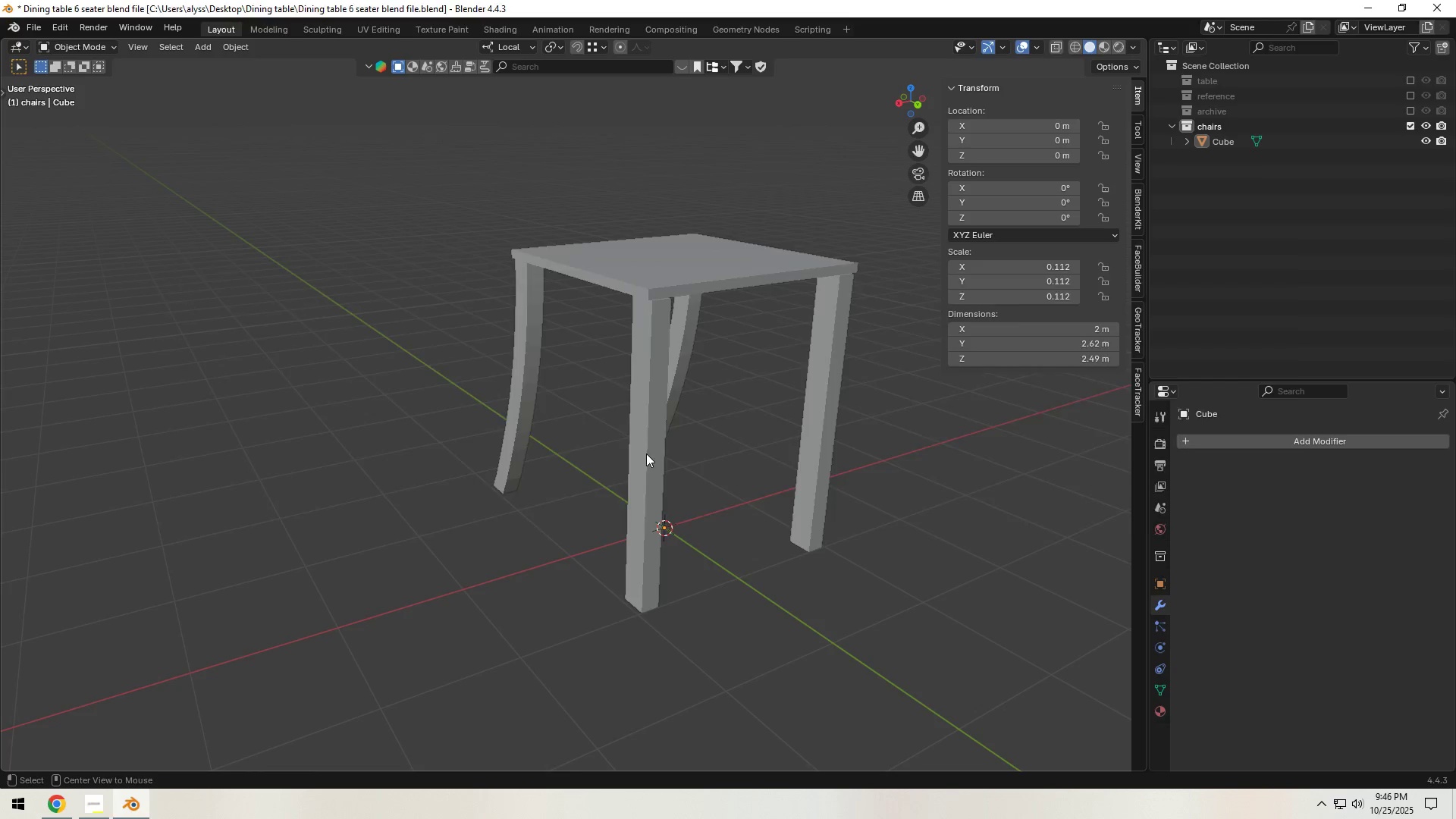 
key(Alt+Tab)
 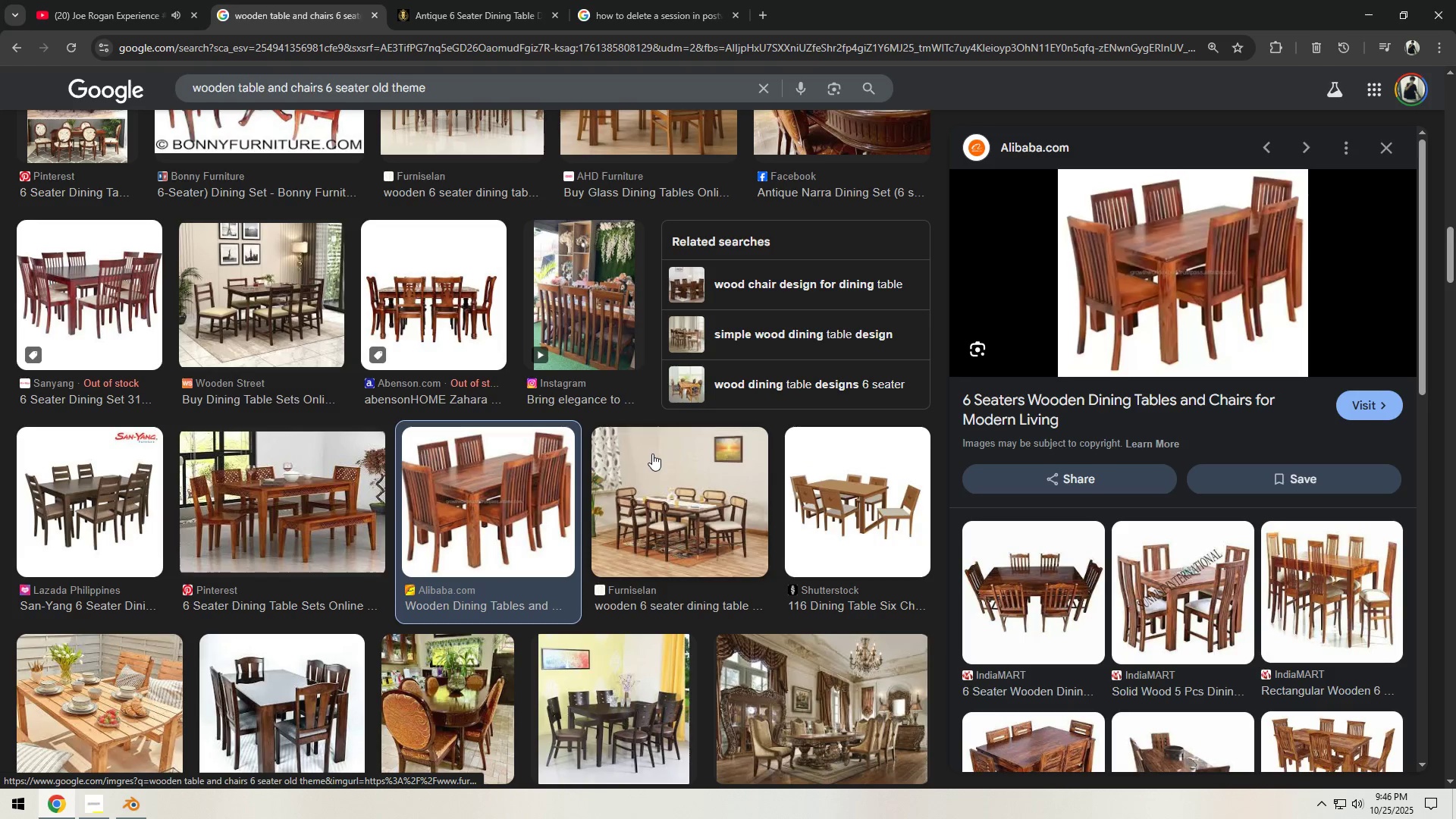 
key(Alt+AltLeft)
 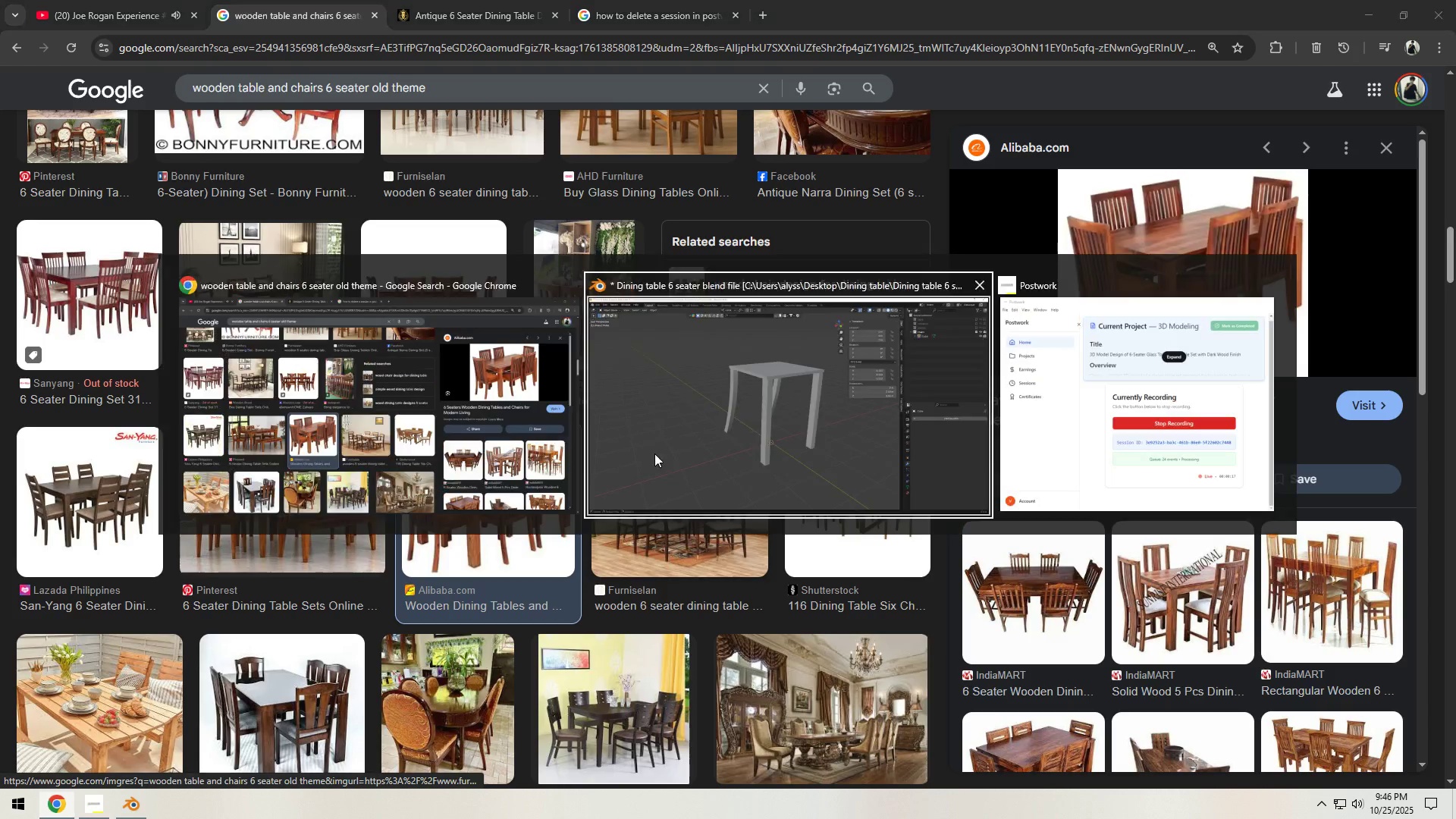 
key(Alt+Tab)
 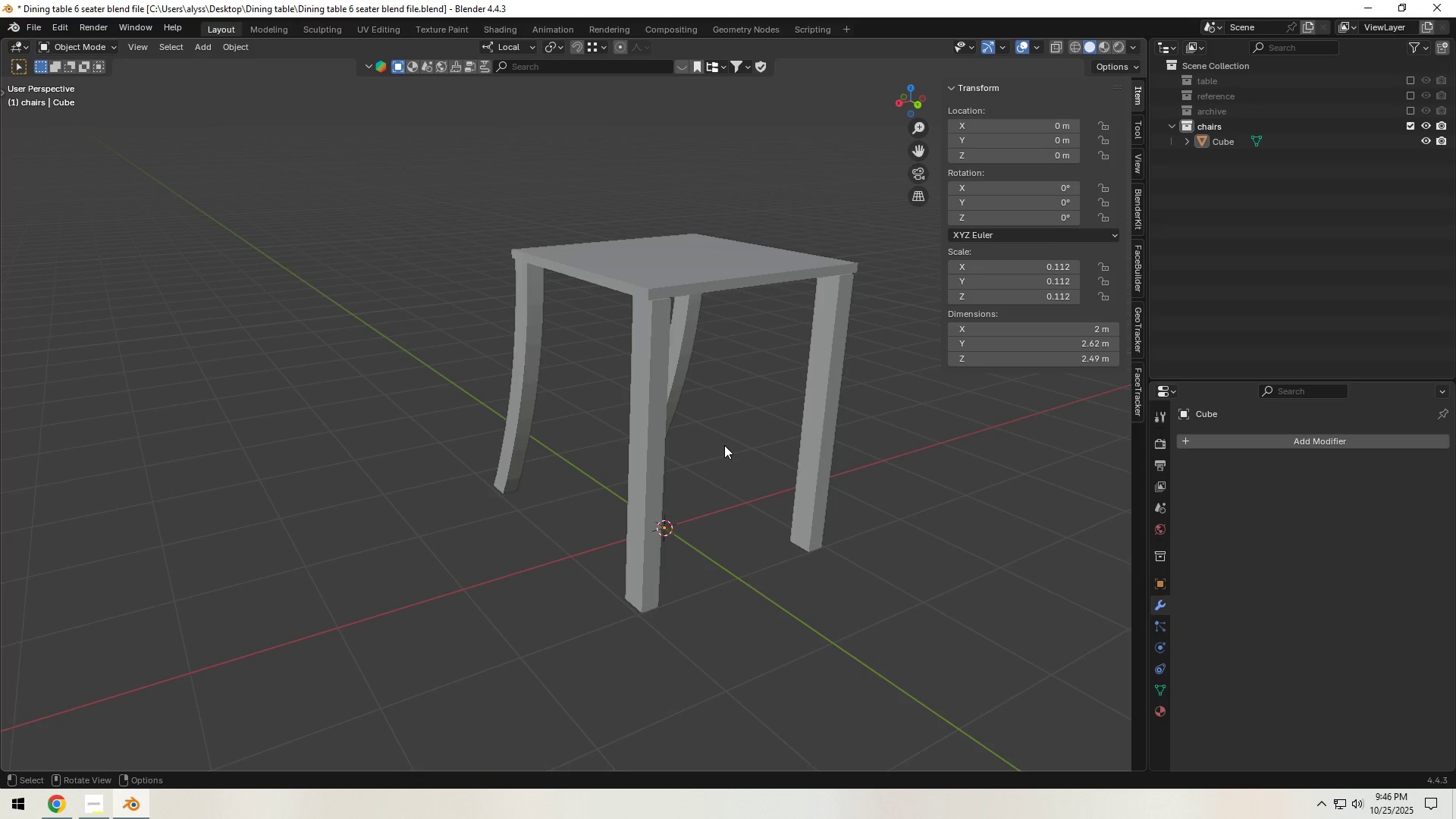 
key(Alt+AltLeft)
 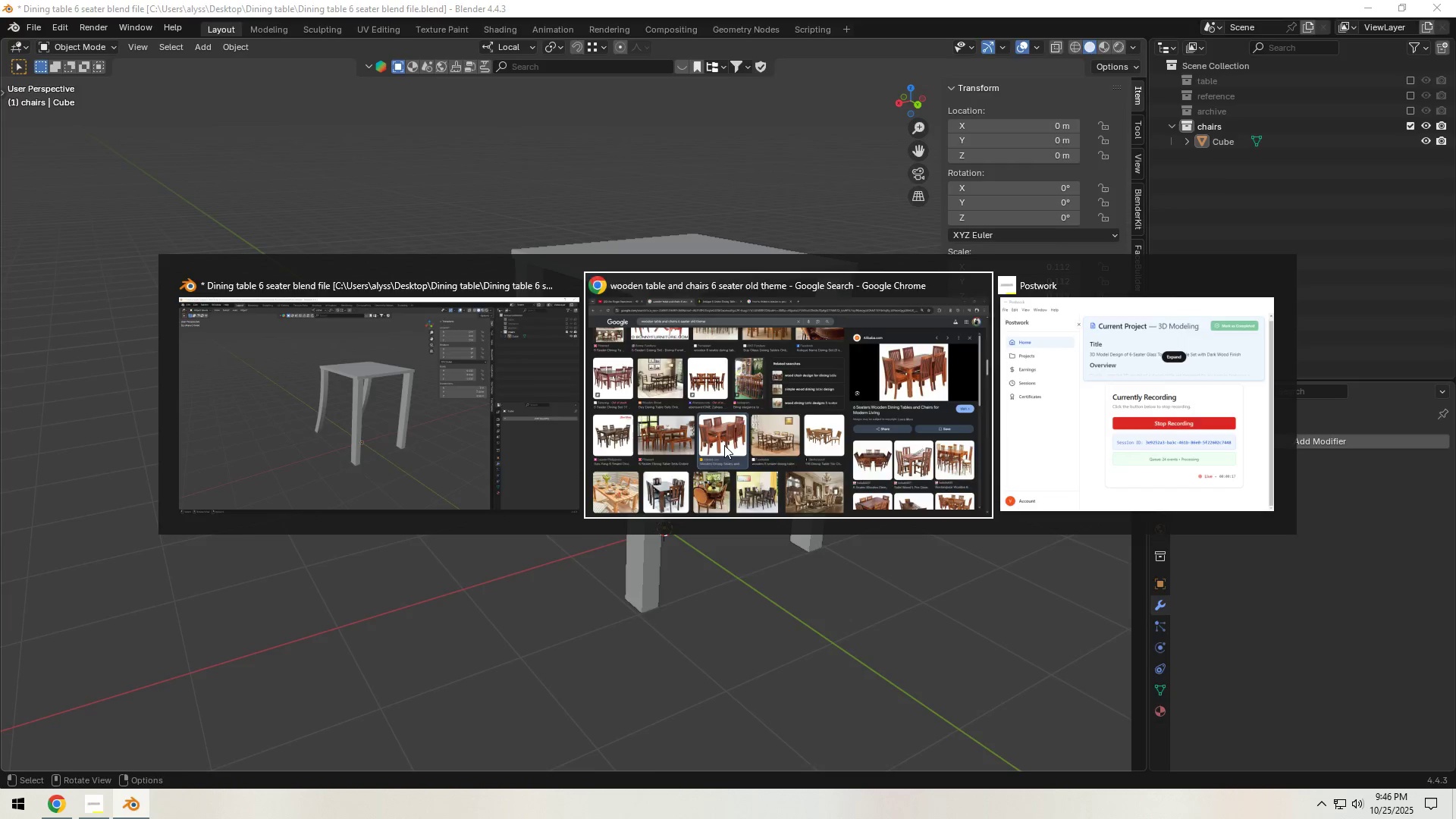 
key(Alt+Tab)
 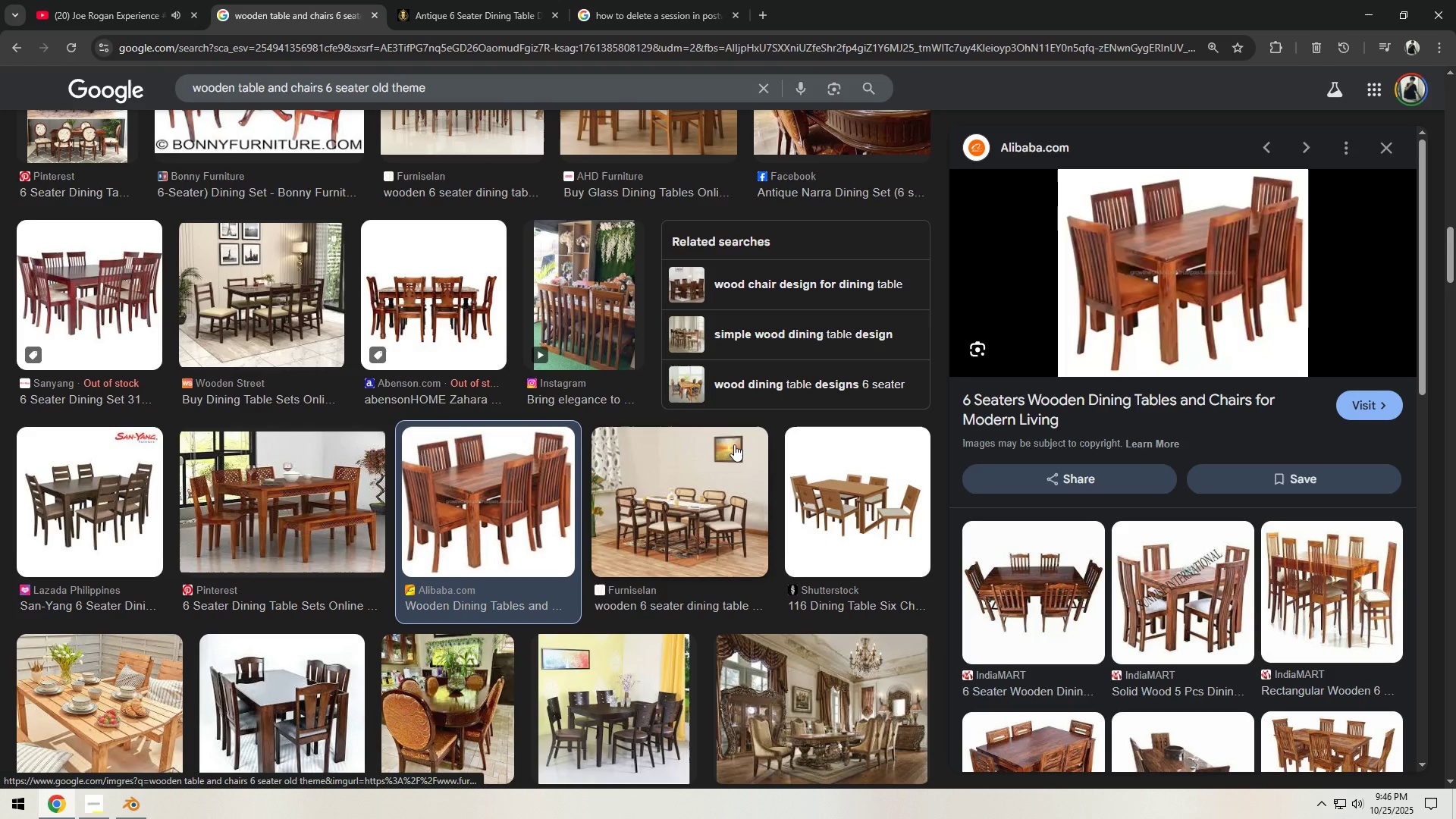 
key(Alt+Tab)
 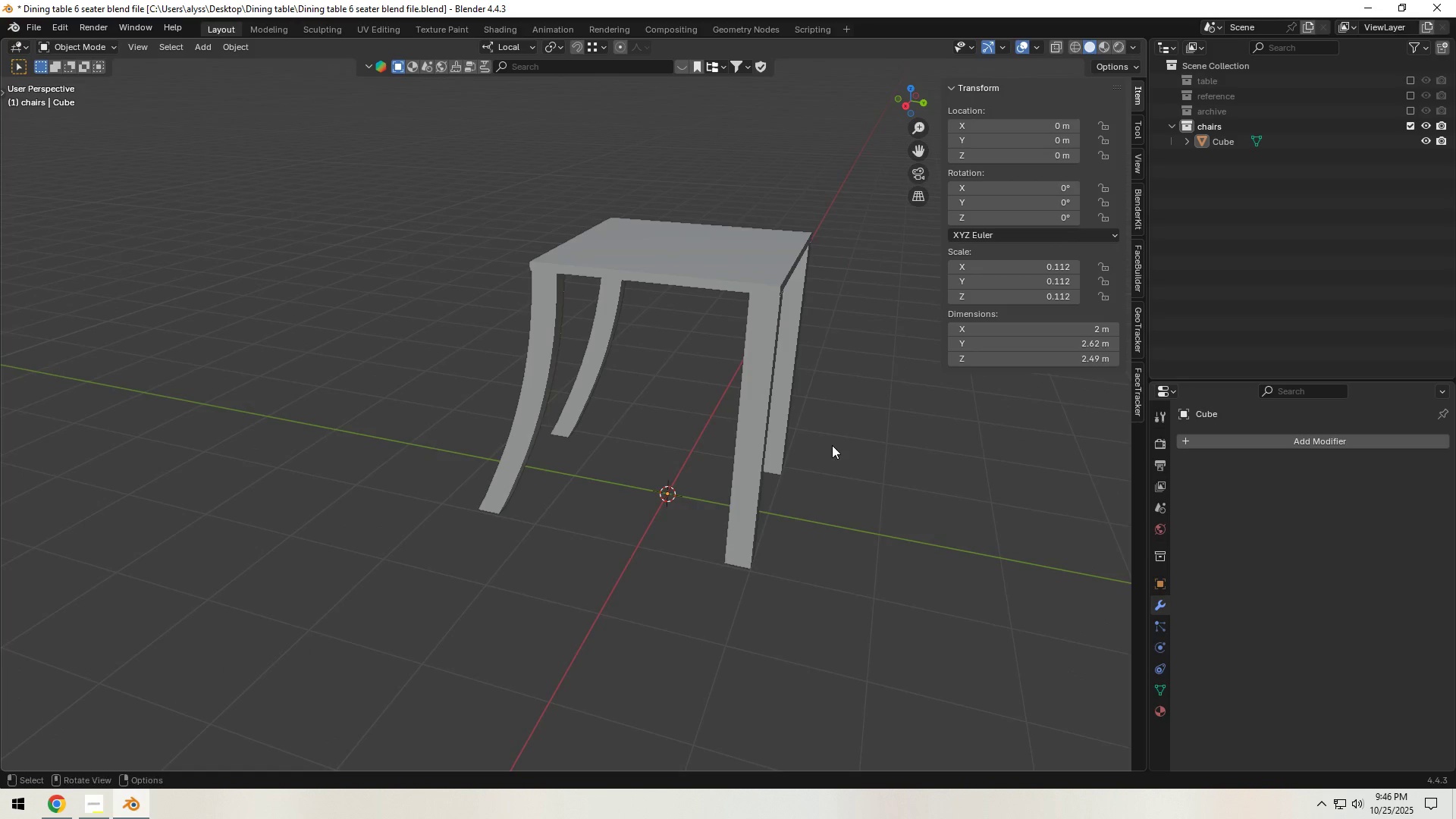 
left_click([758, 428])
 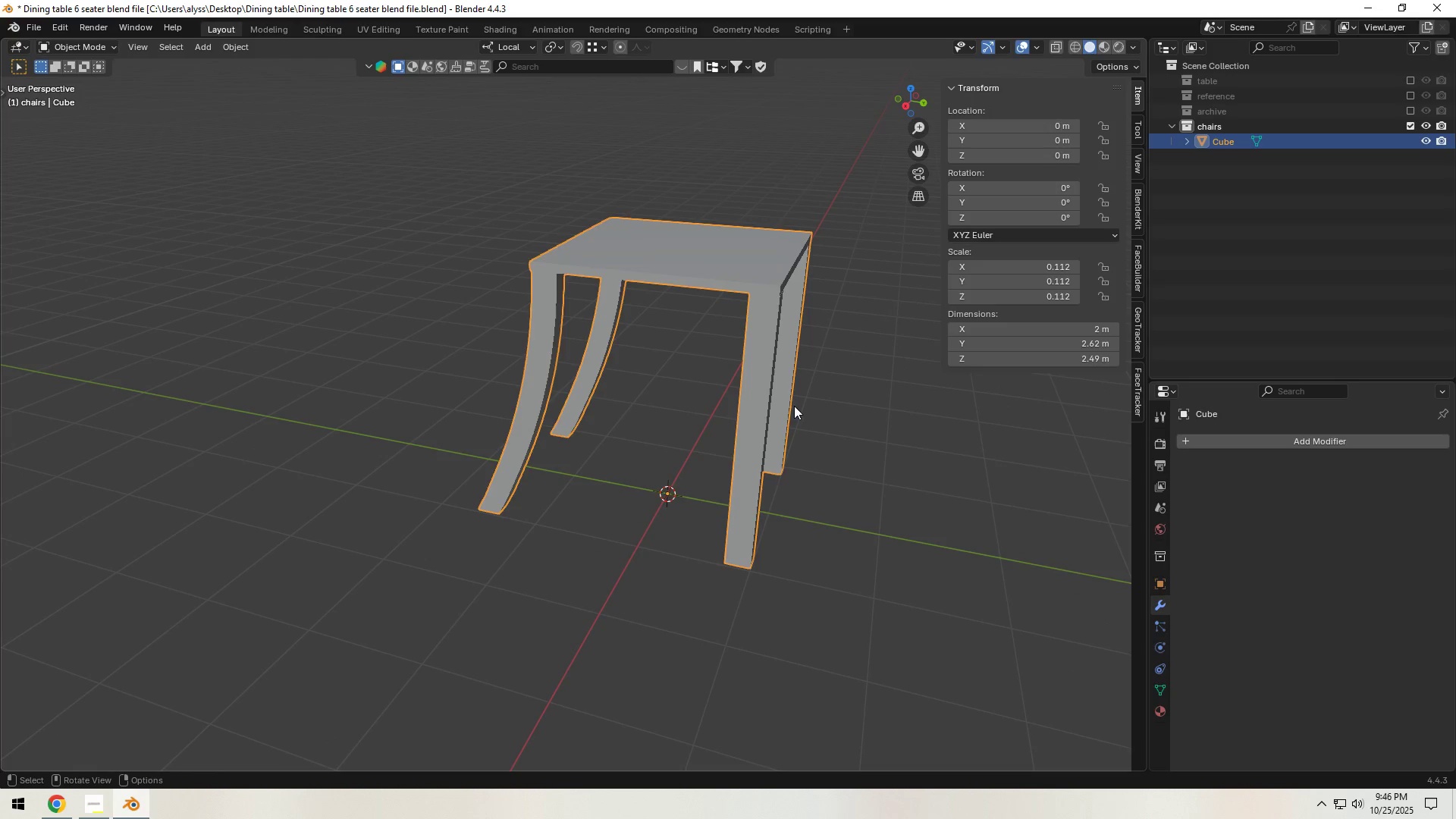 
key(Tab)
 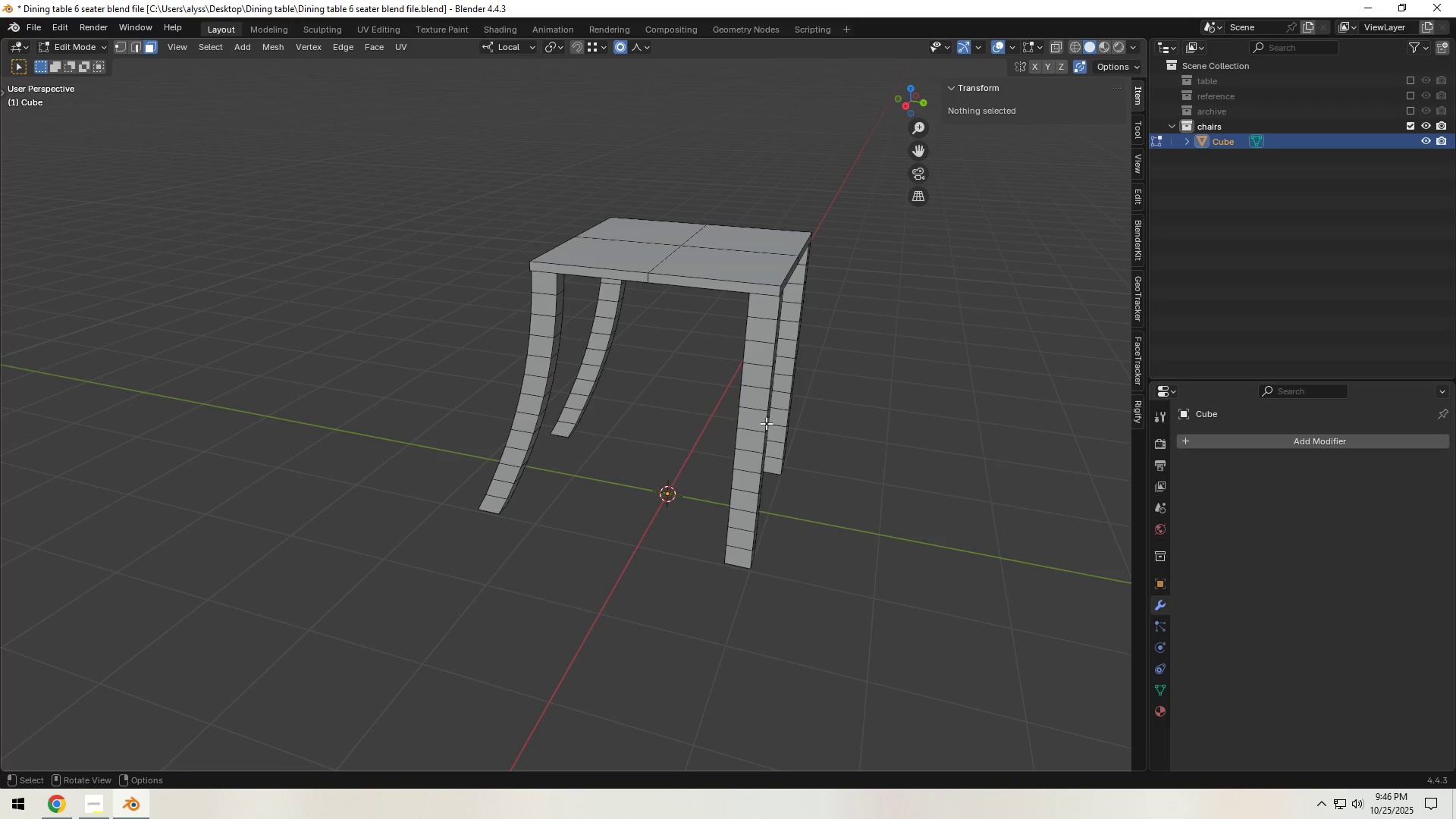 
left_click([766, 423])
 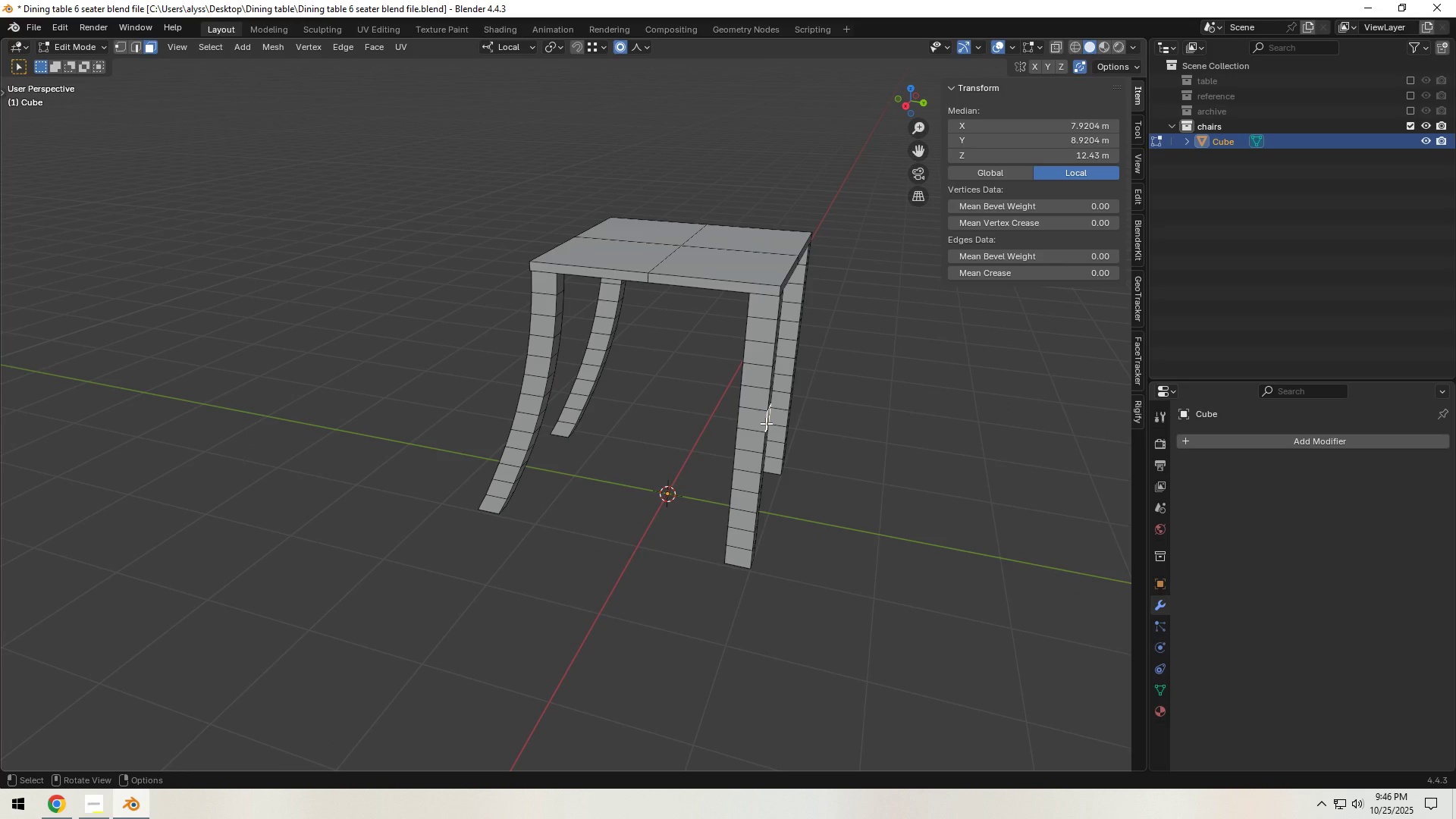 
type(lll`gy)
 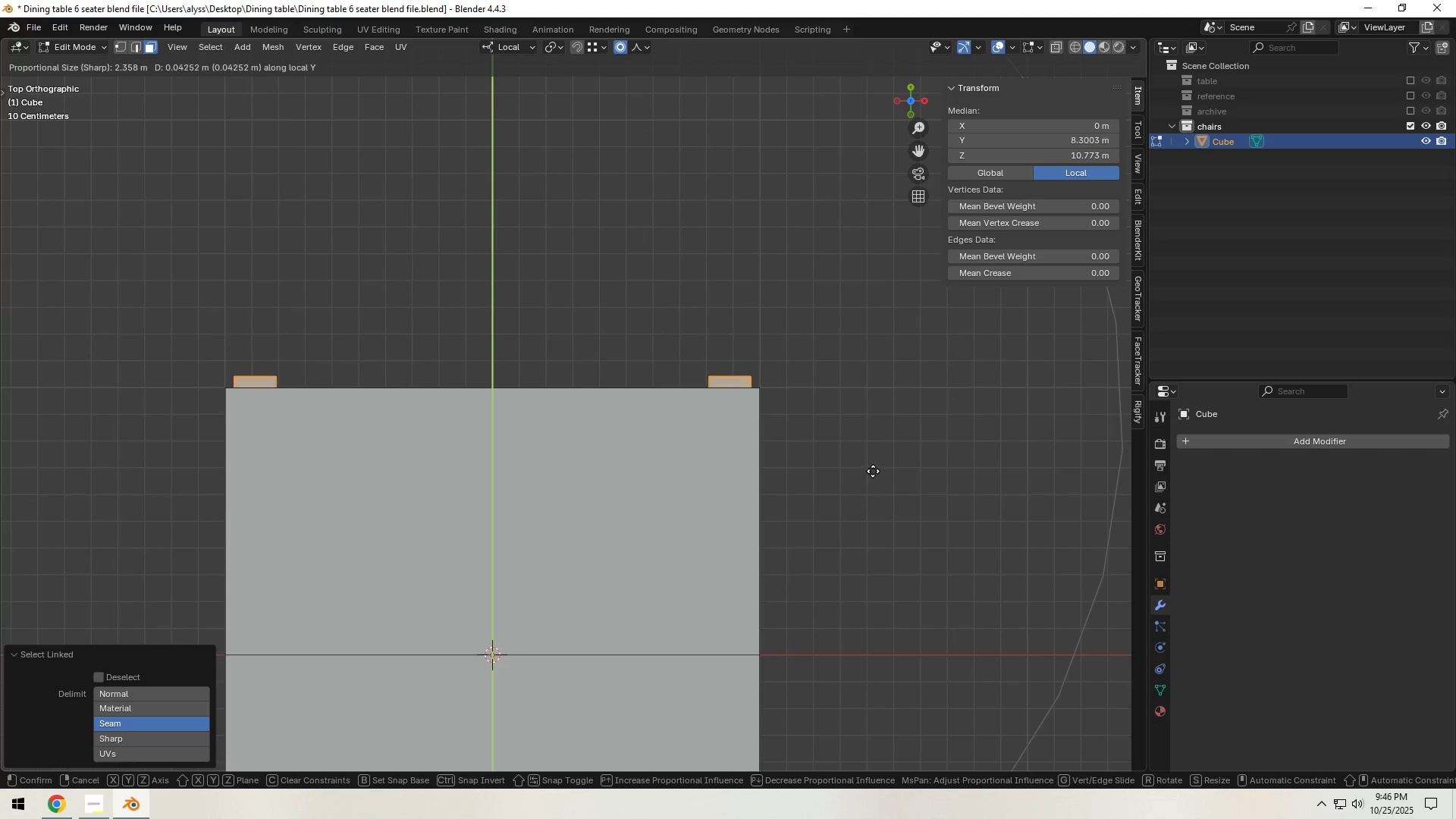 
scroll: coordinate [813, 470], scroll_direction: up, amount: 5.0
 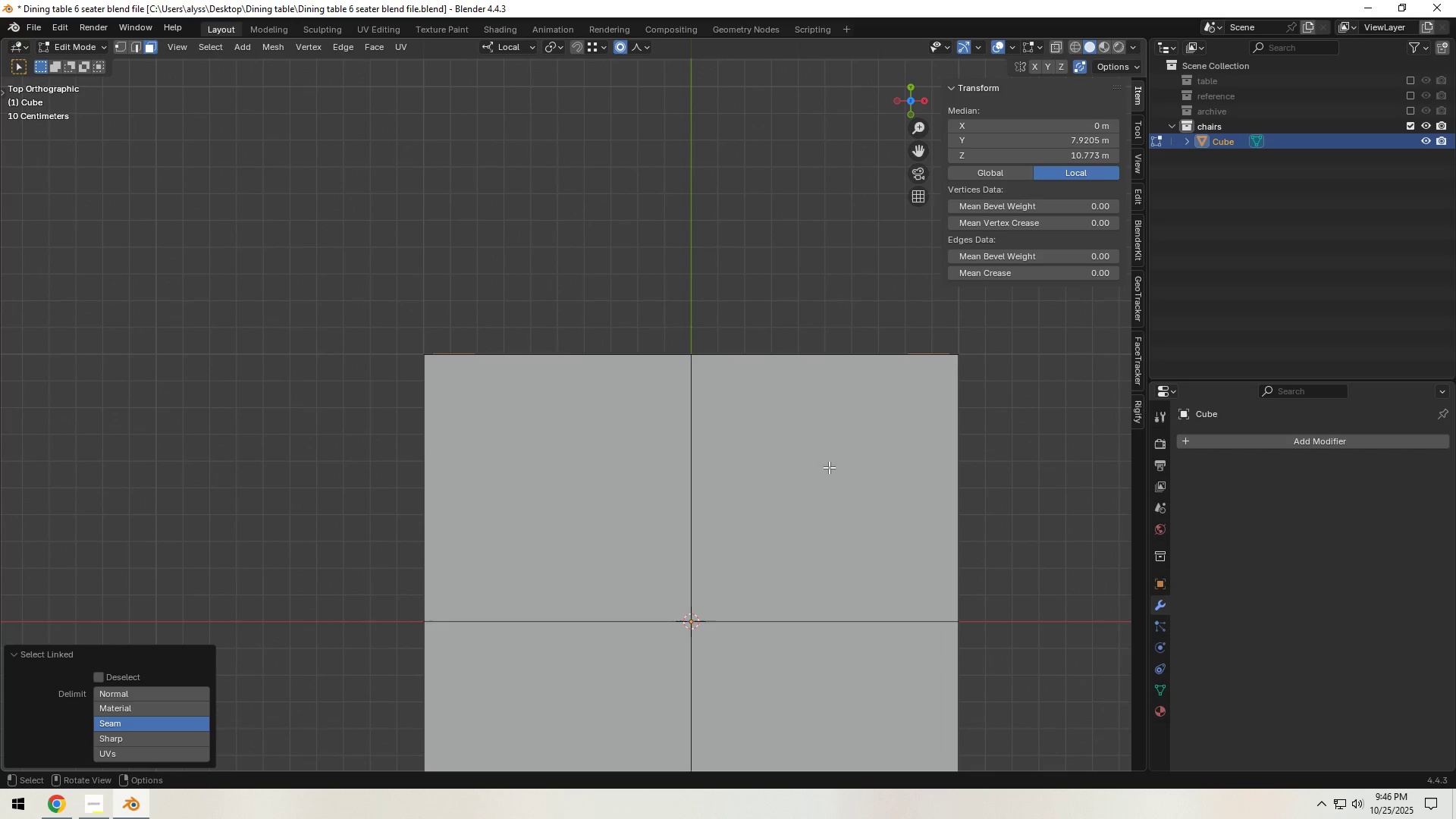 
hold_key(key=ShiftLeft, duration=1.53)
 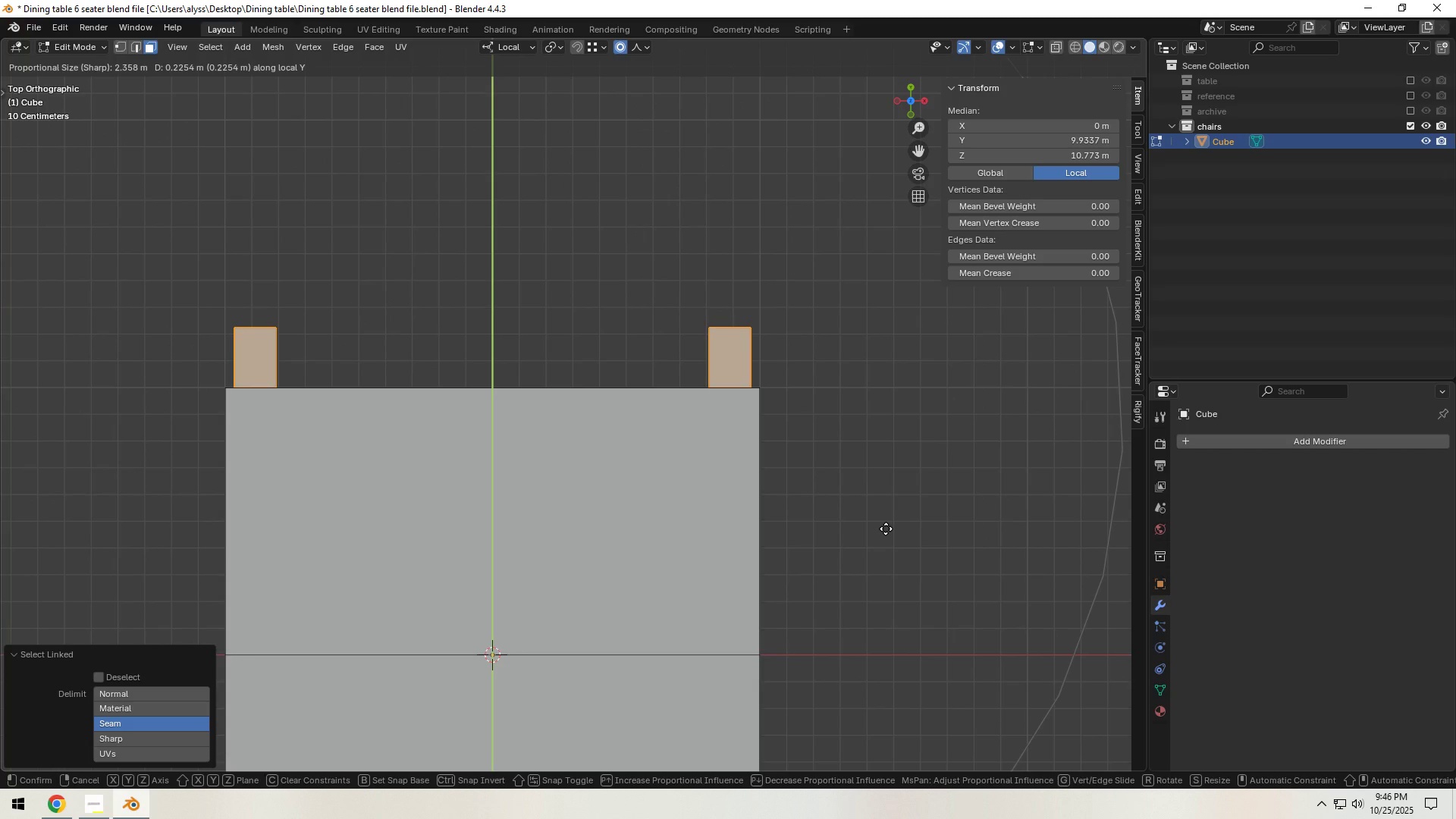 
hold_key(key=ShiftLeft, duration=1.19)
left_click([886, 529])
 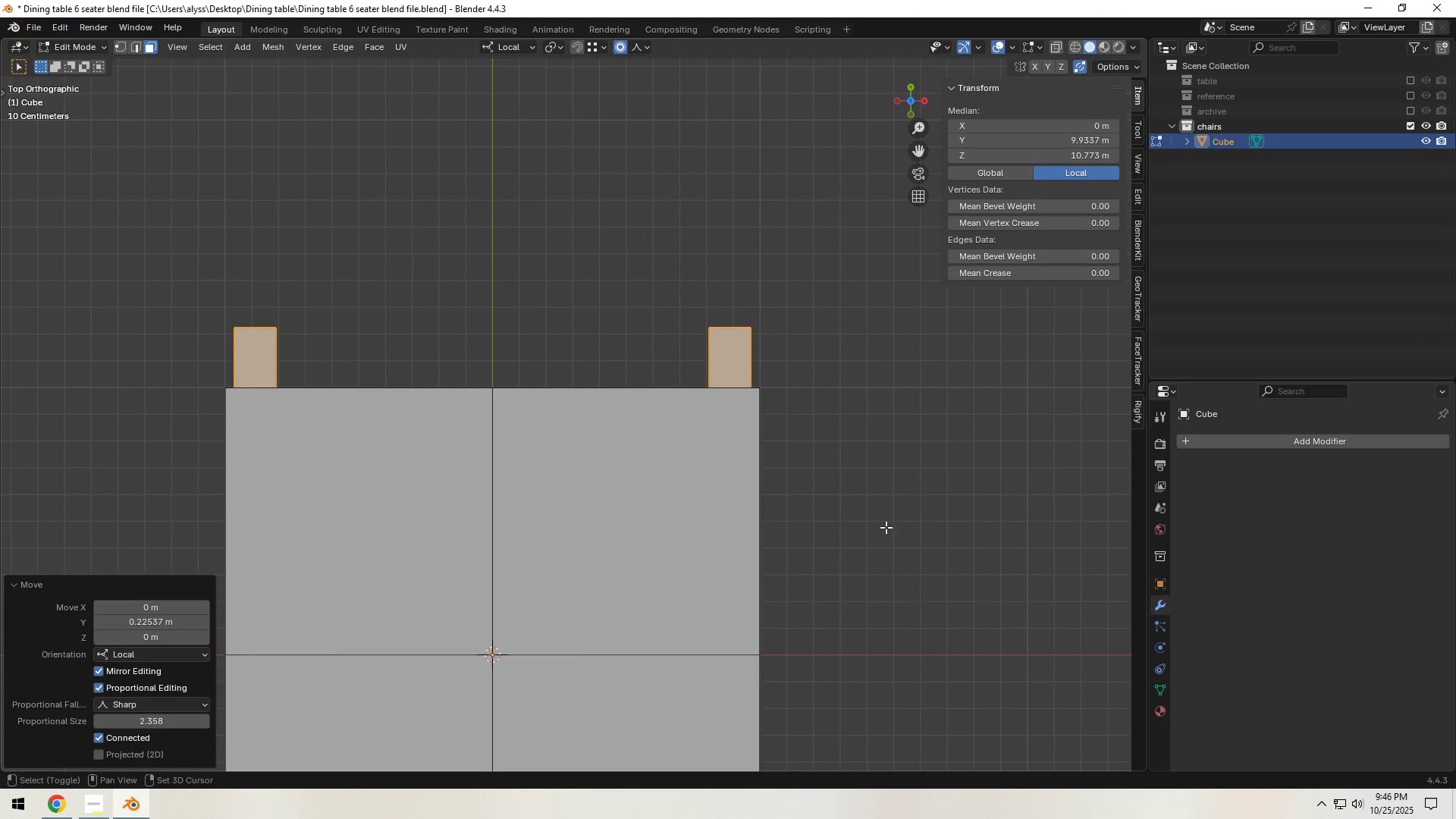 
hold_key(key=ShiftLeft, duration=1.95)
 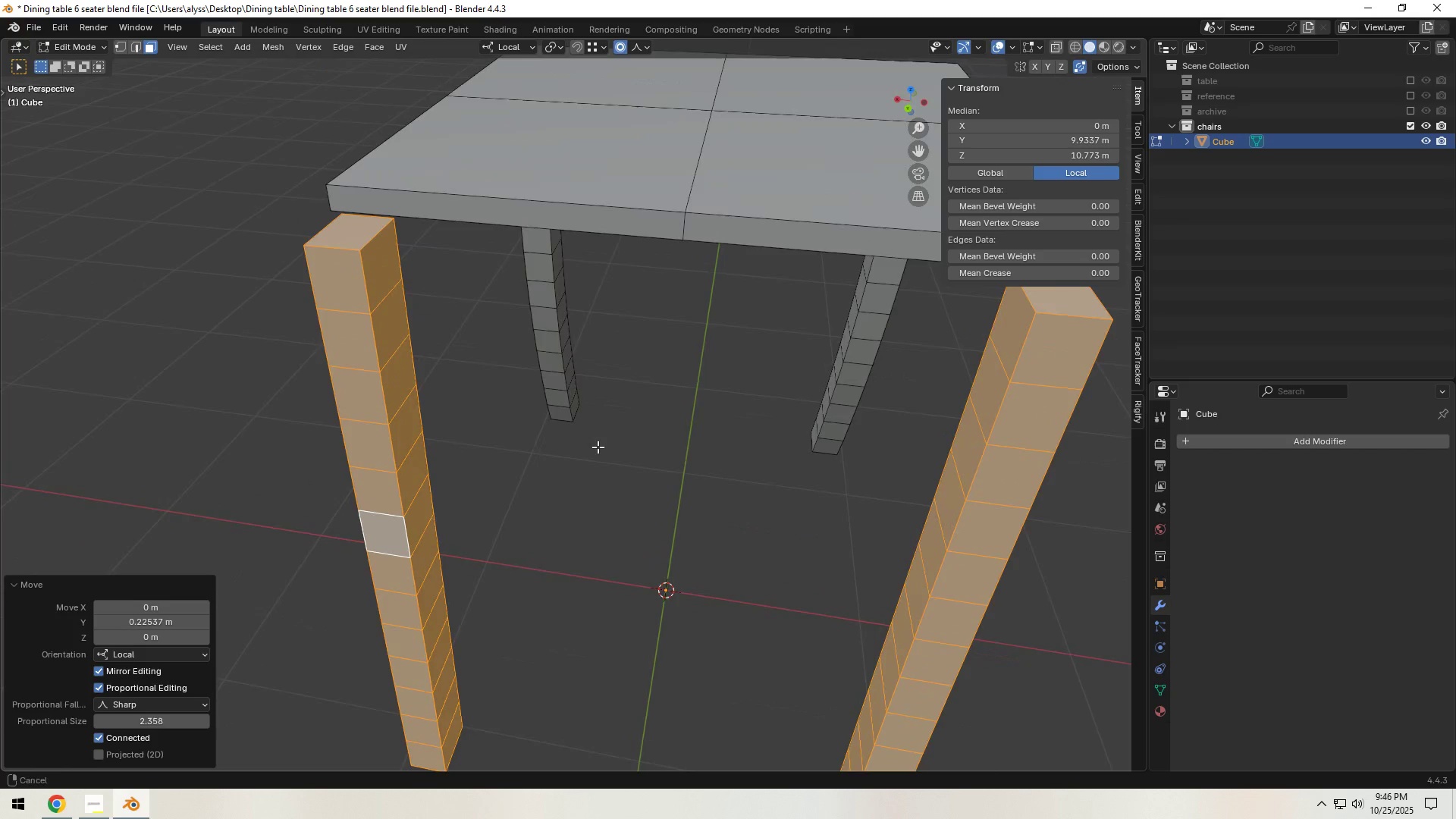 
key(Shift+ShiftLeft)
 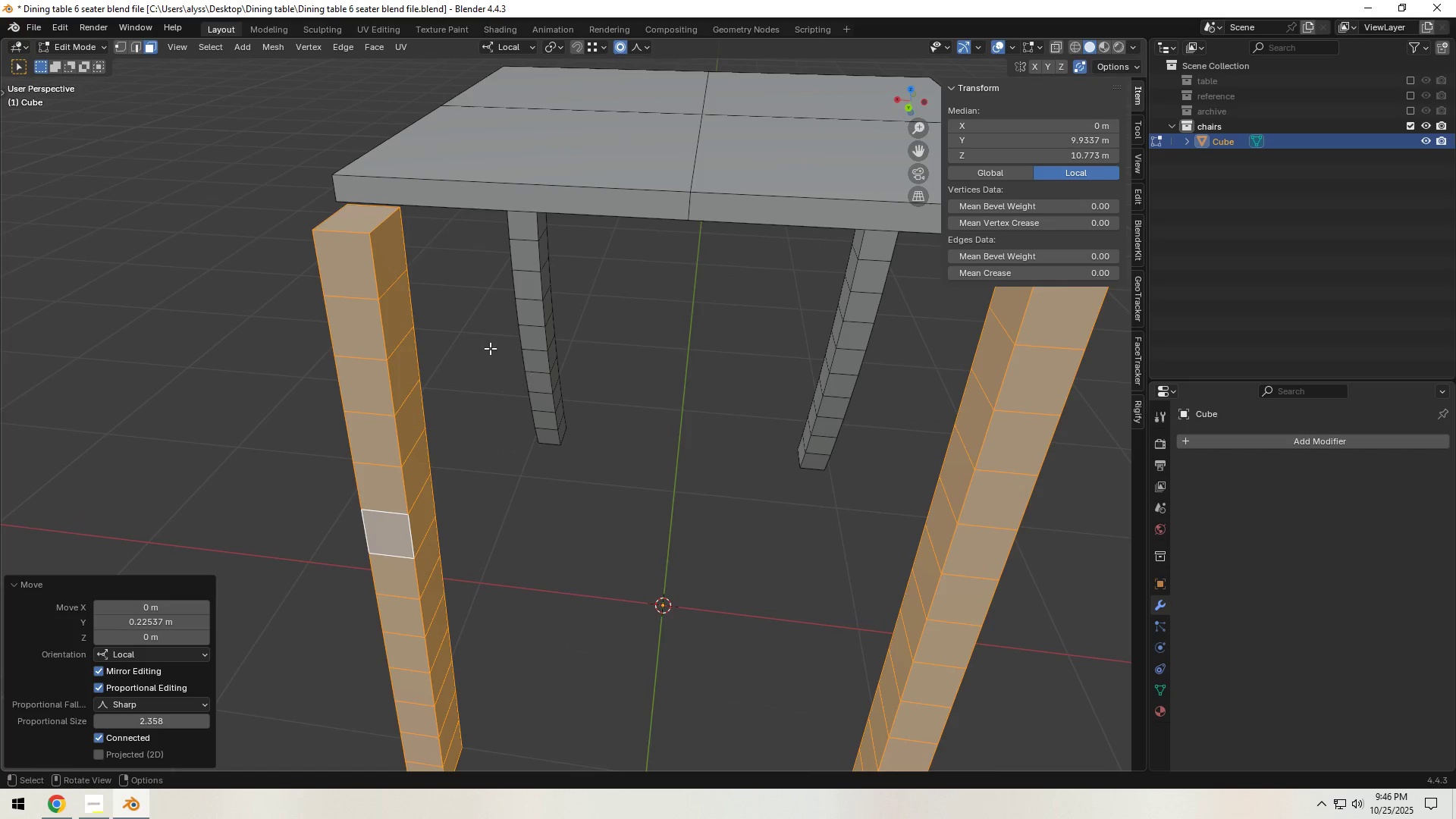 
key(3)
 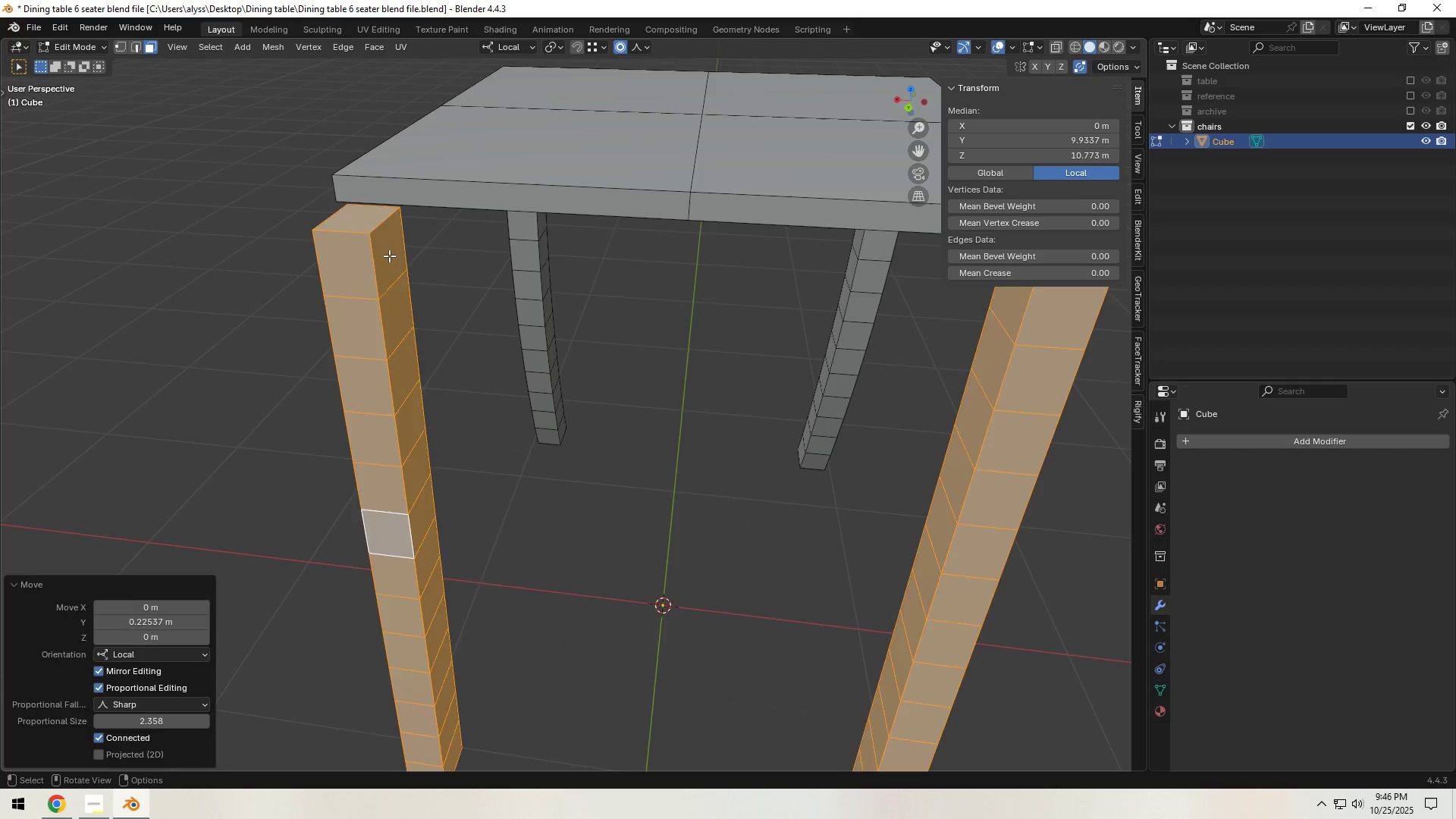 
left_click([389, 256])
 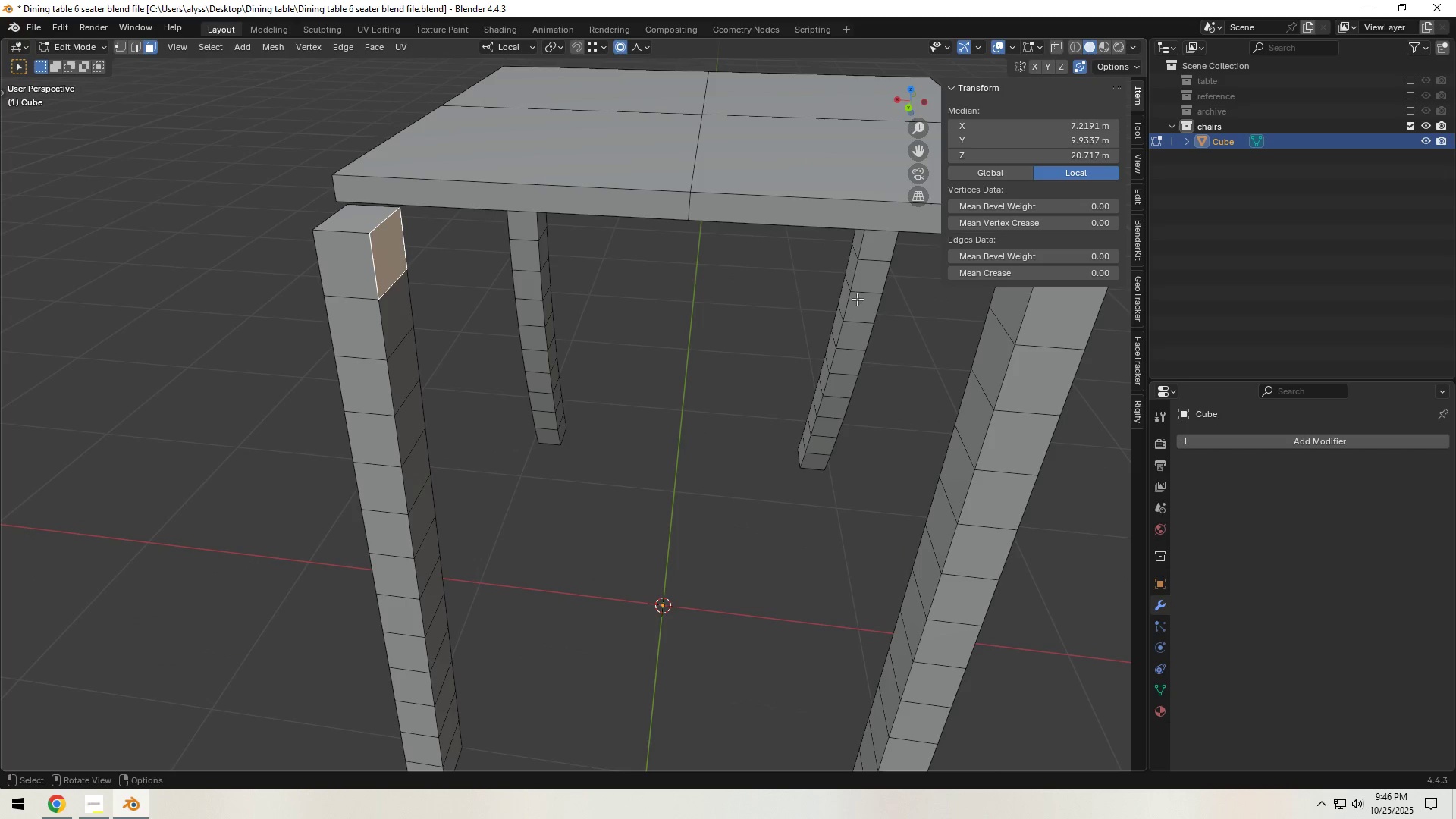 
hold_key(key=ShiftLeft, duration=0.58)
 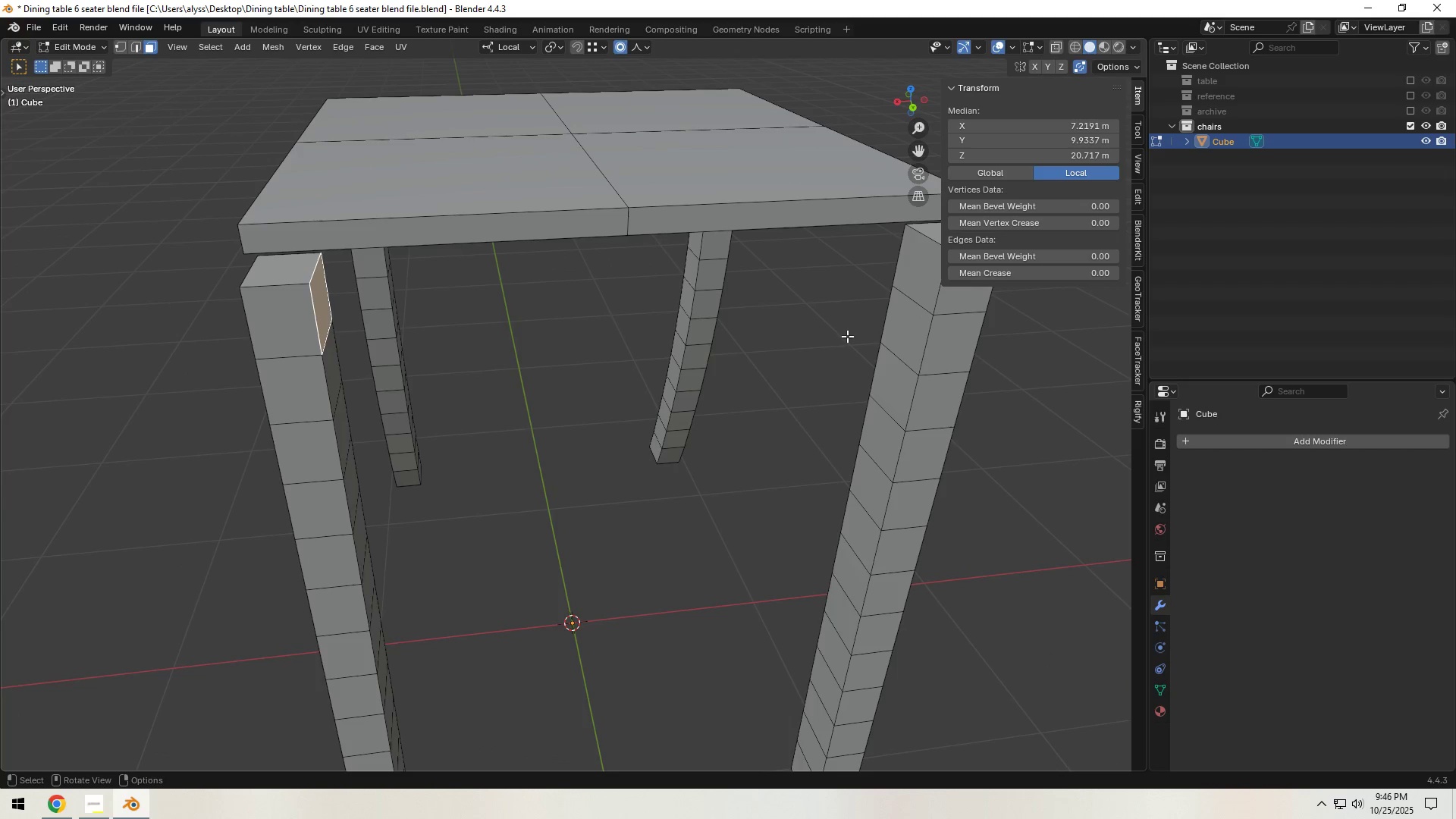 
key(N)
 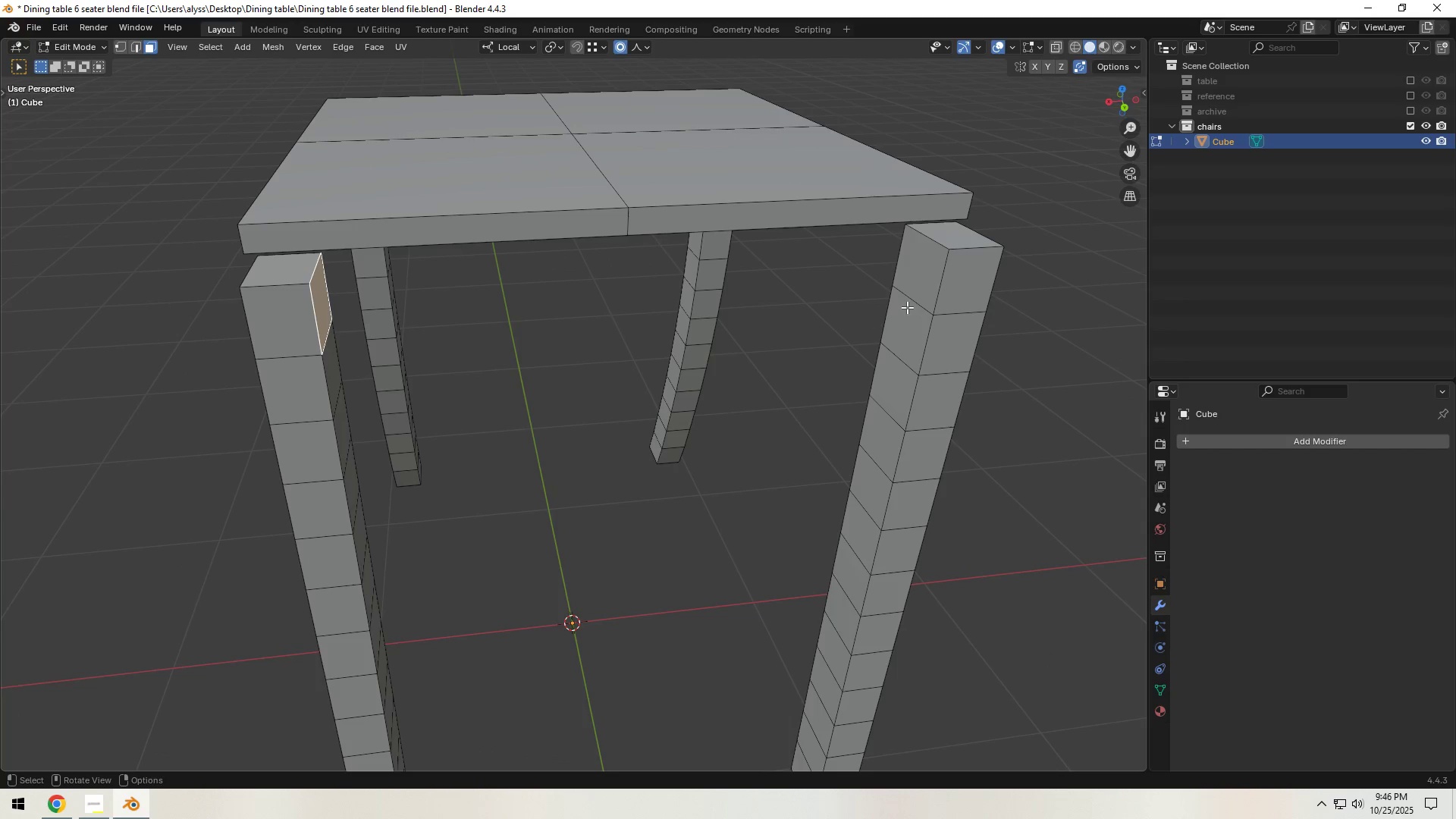 
hold_key(key=ShiftLeft, duration=0.37)
left_click([926, 285])
 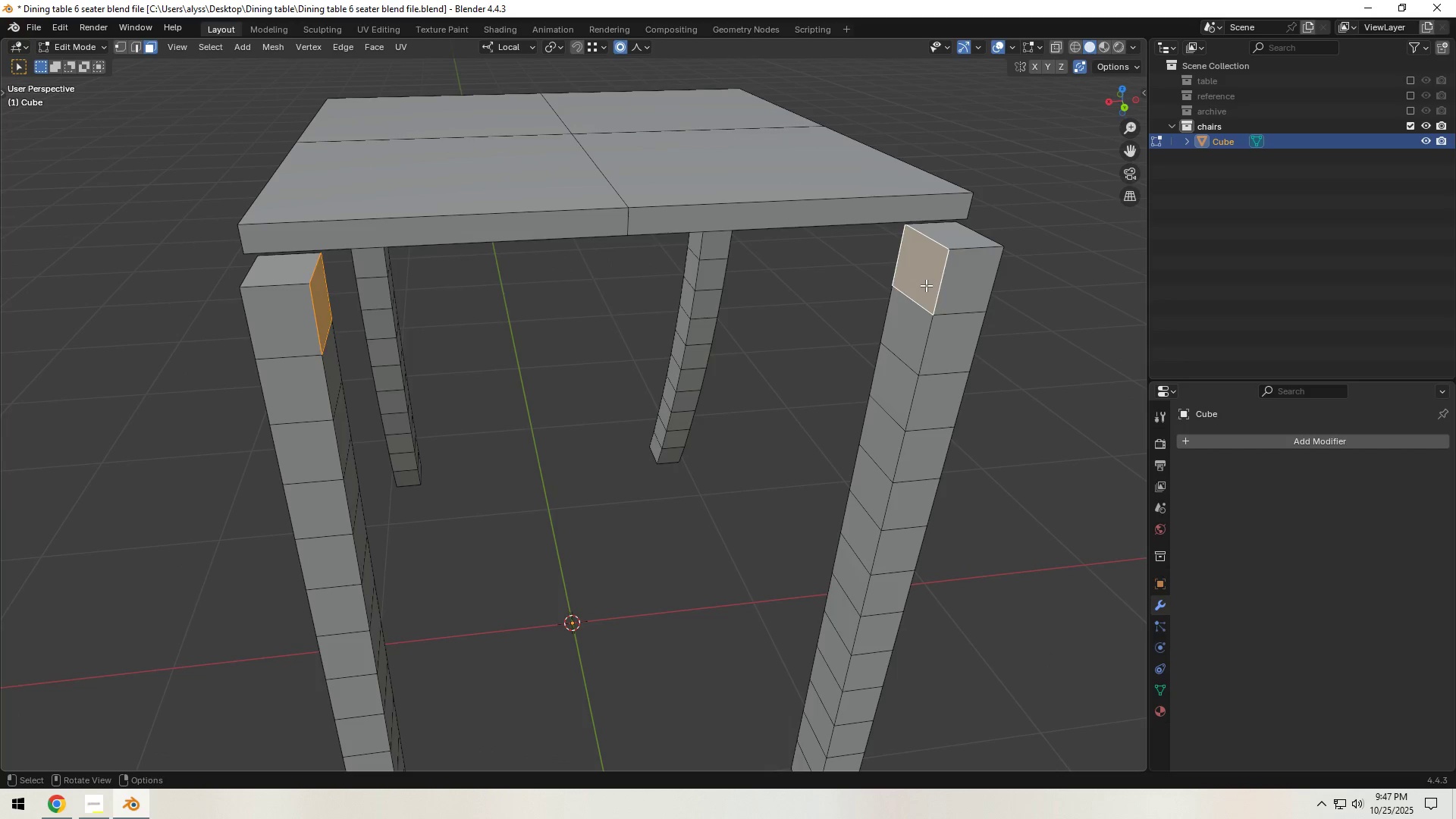 
key(F)
 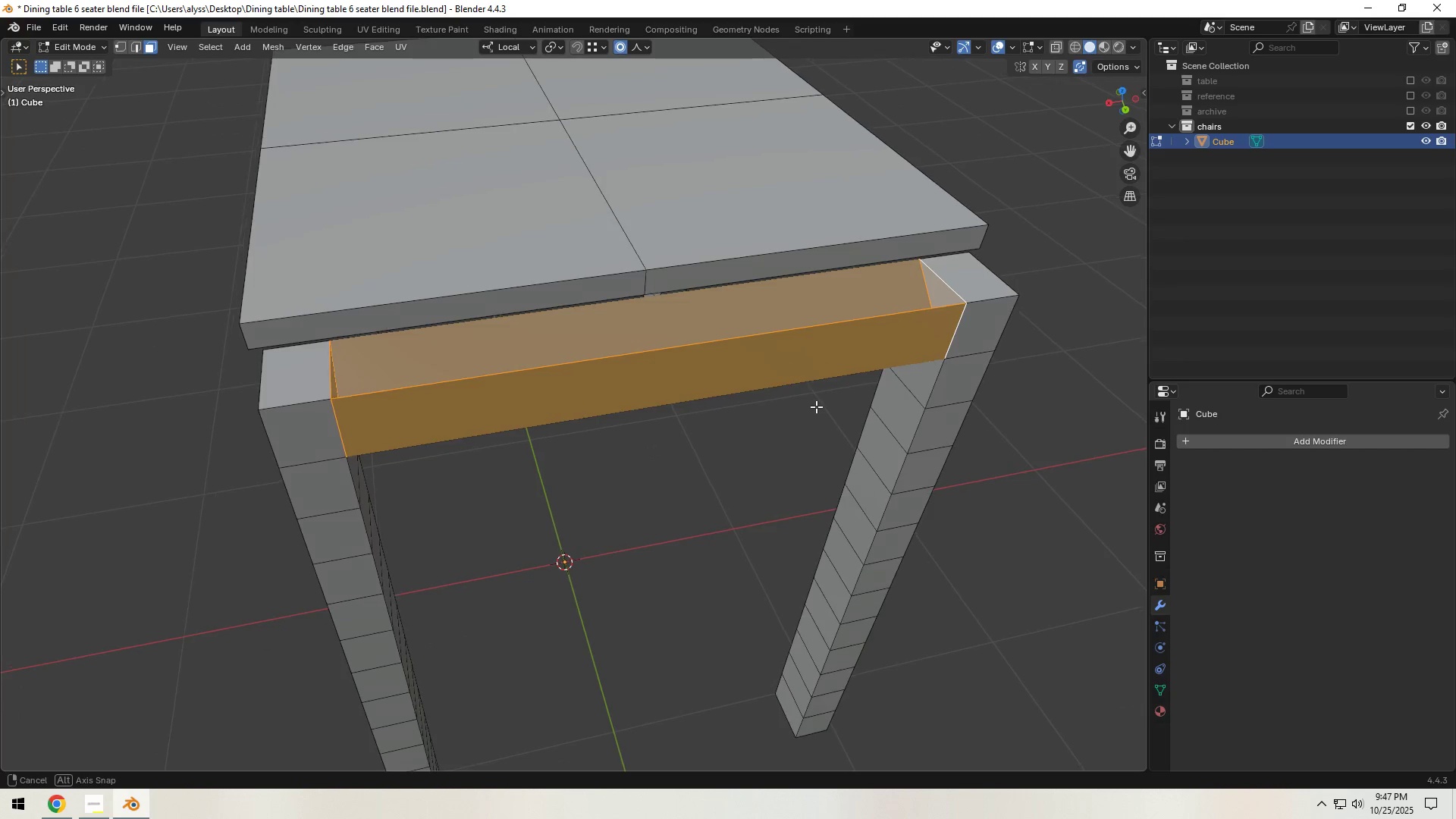 
key(Control+Z)
 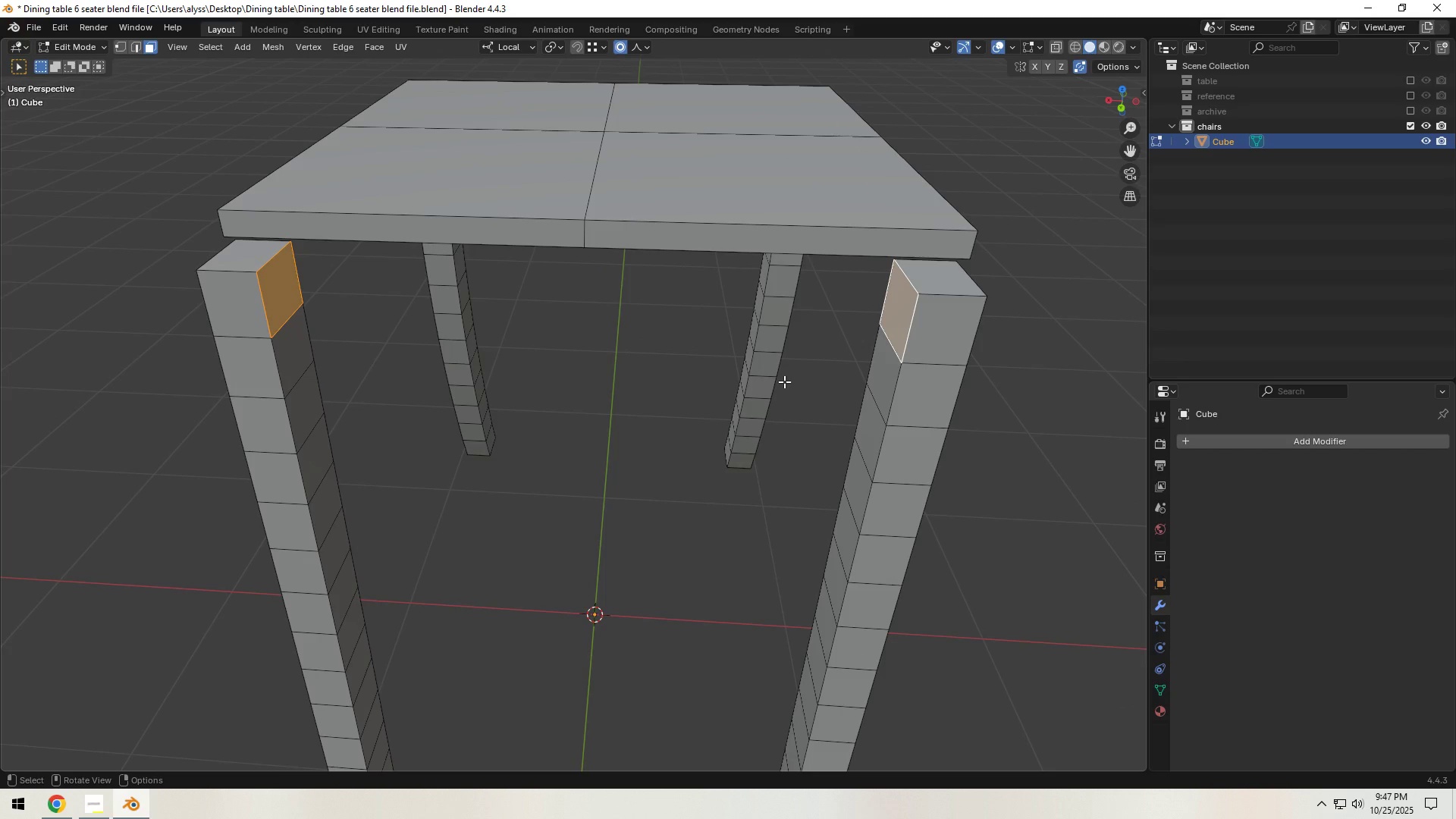 
key(Control+ControlLeft)
 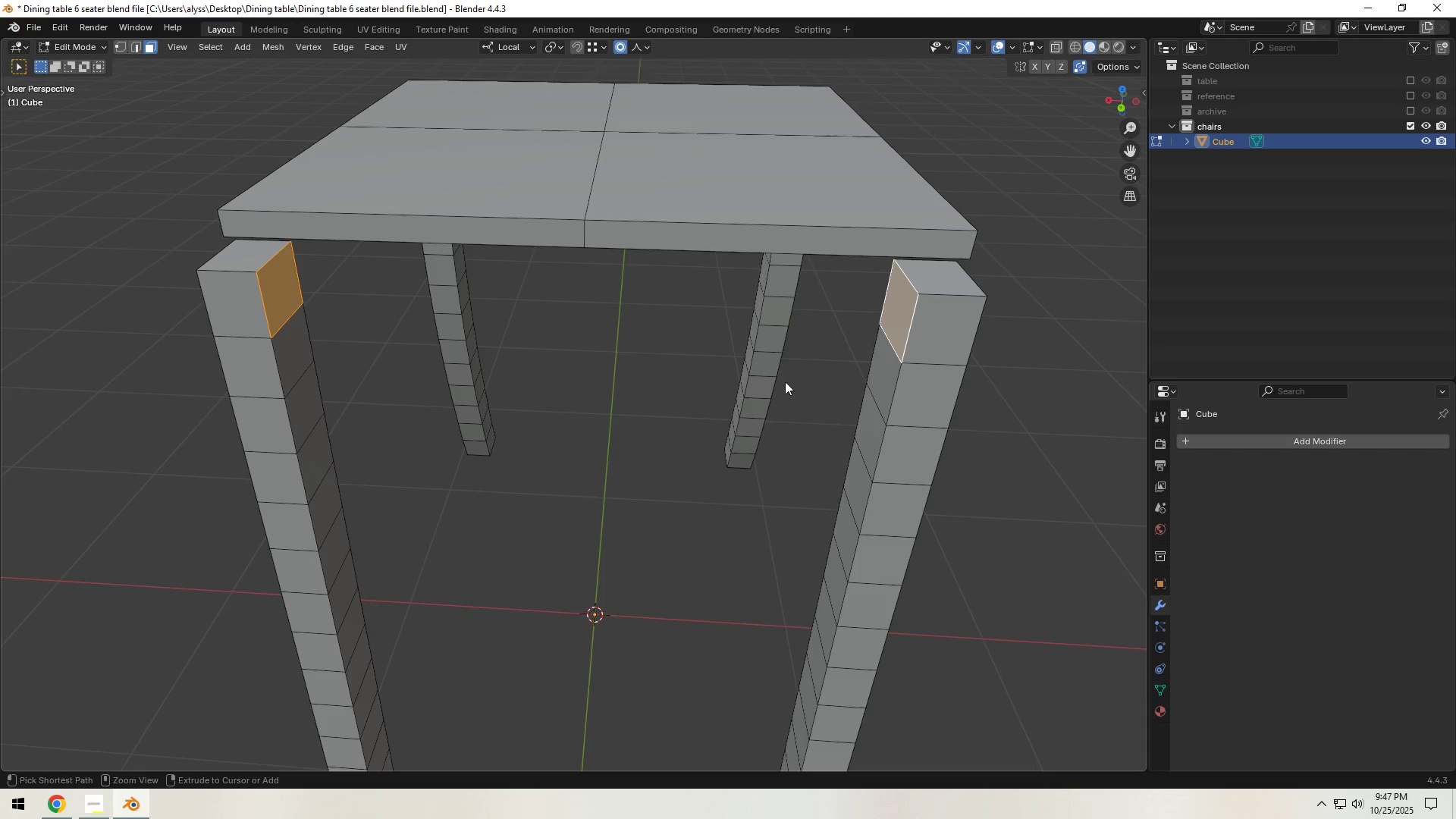 
key(Control+F)
 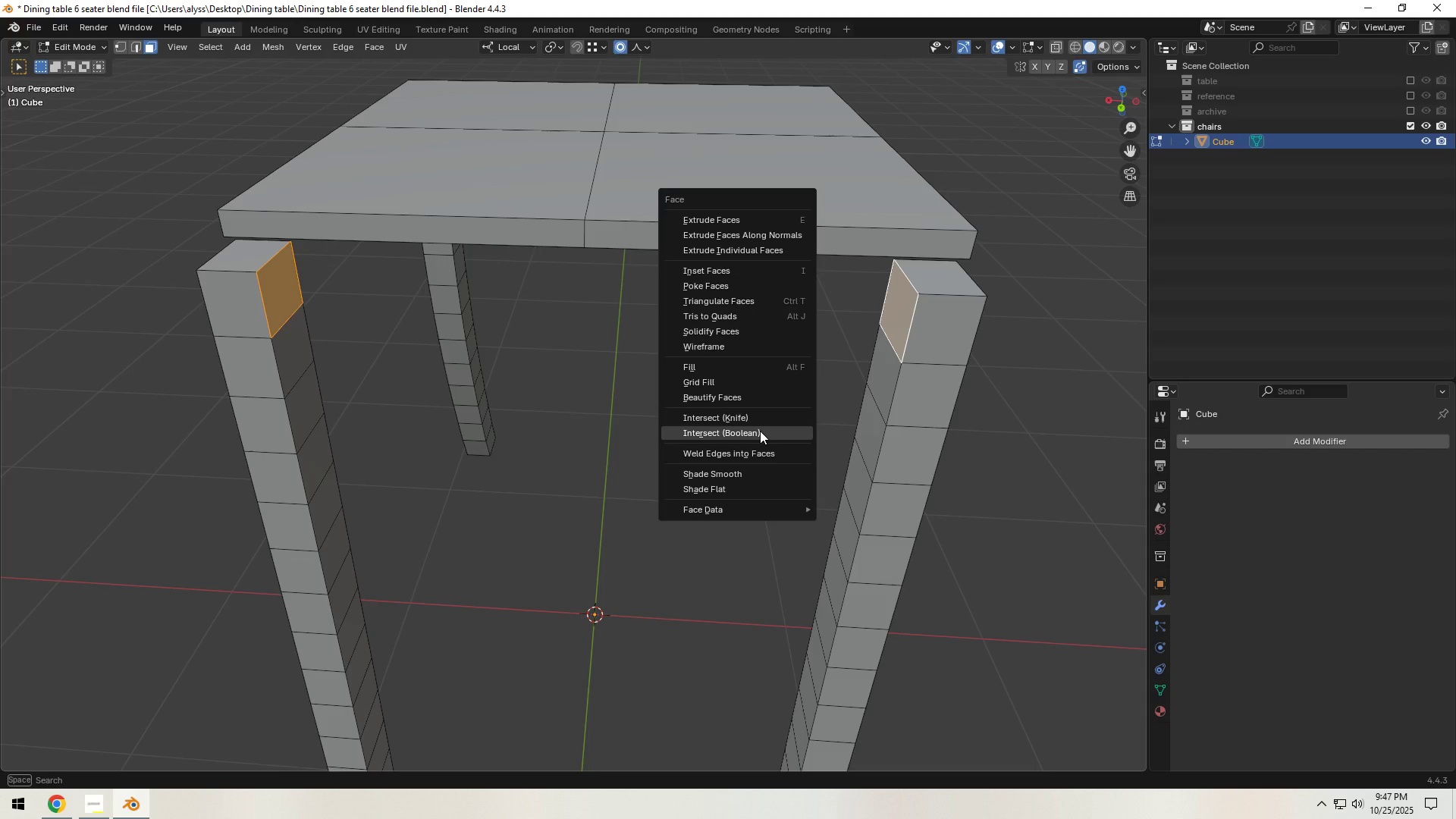 
left_click([434, 415])
 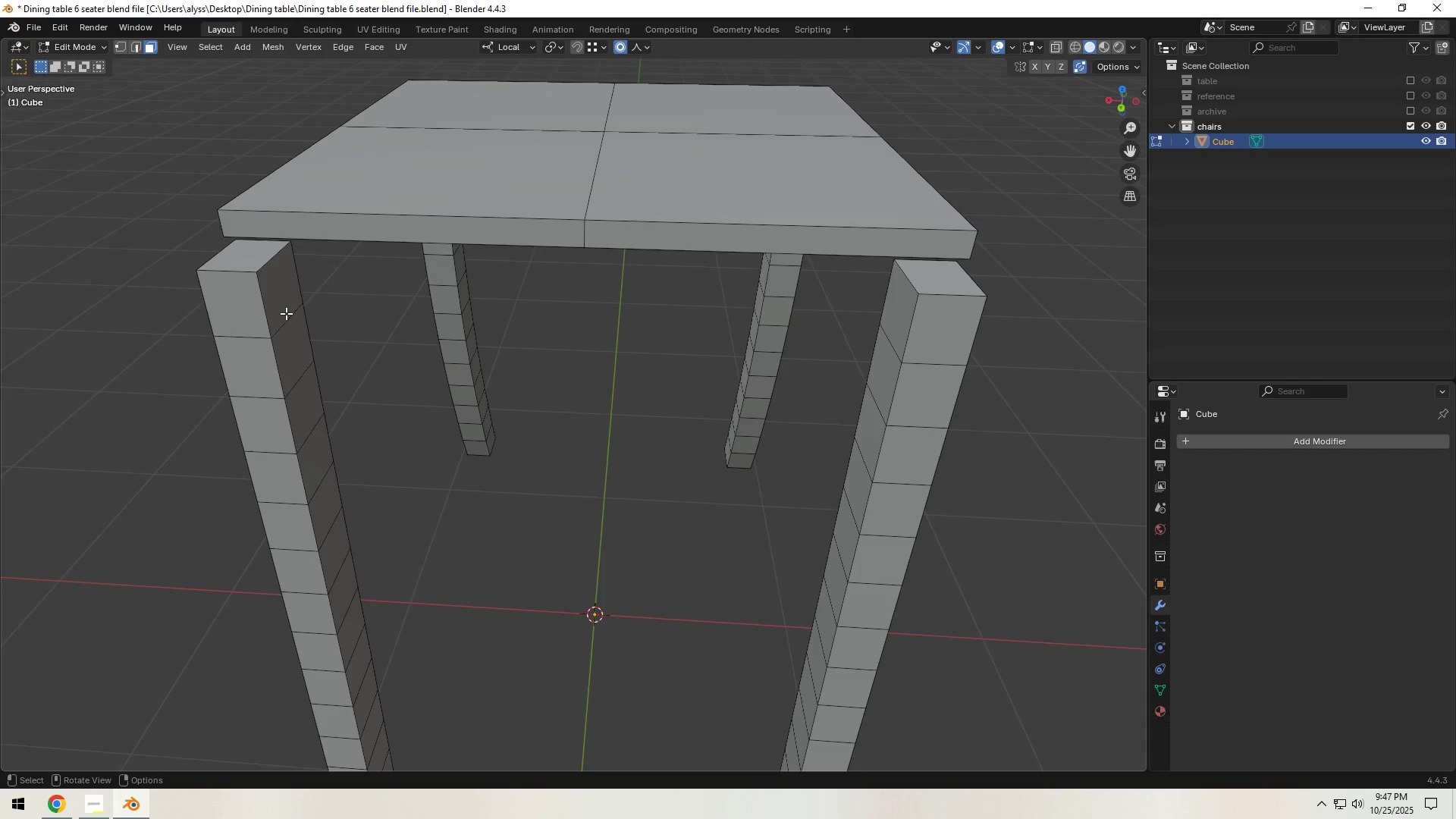 
left_click([275, 304])
 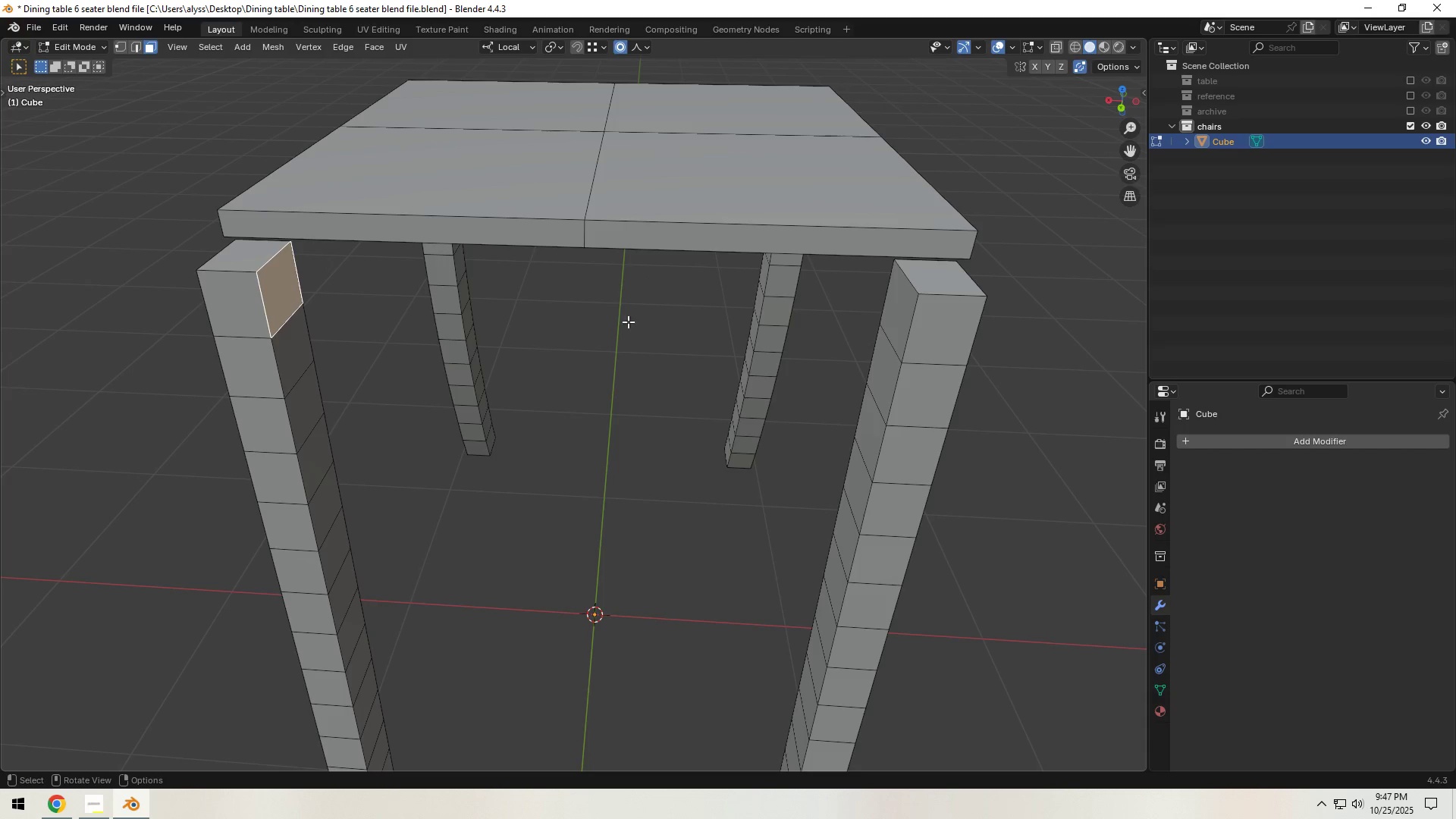 
hold_key(key=ShiftLeft, duration=0.71)
 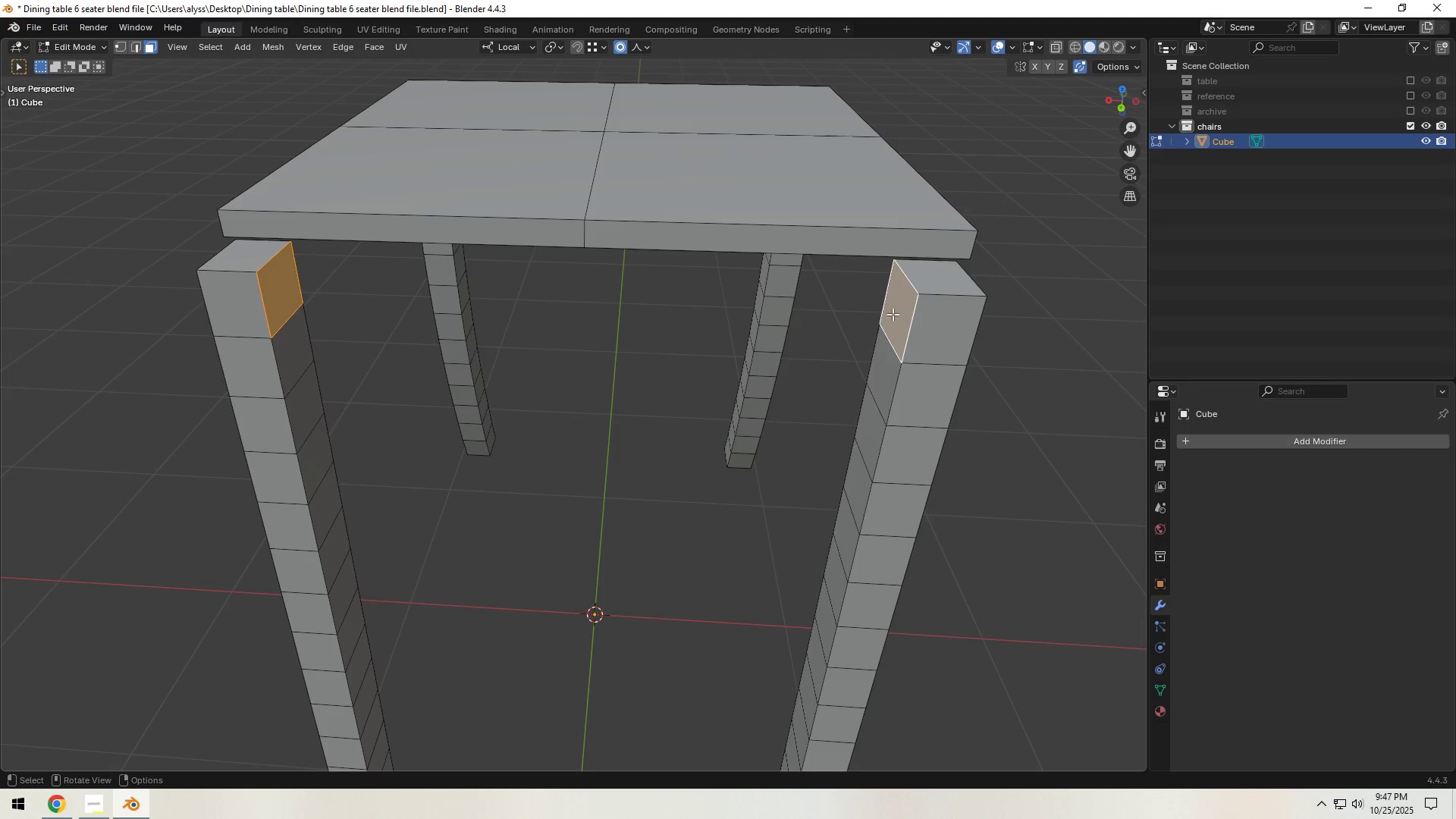 
key(X)
 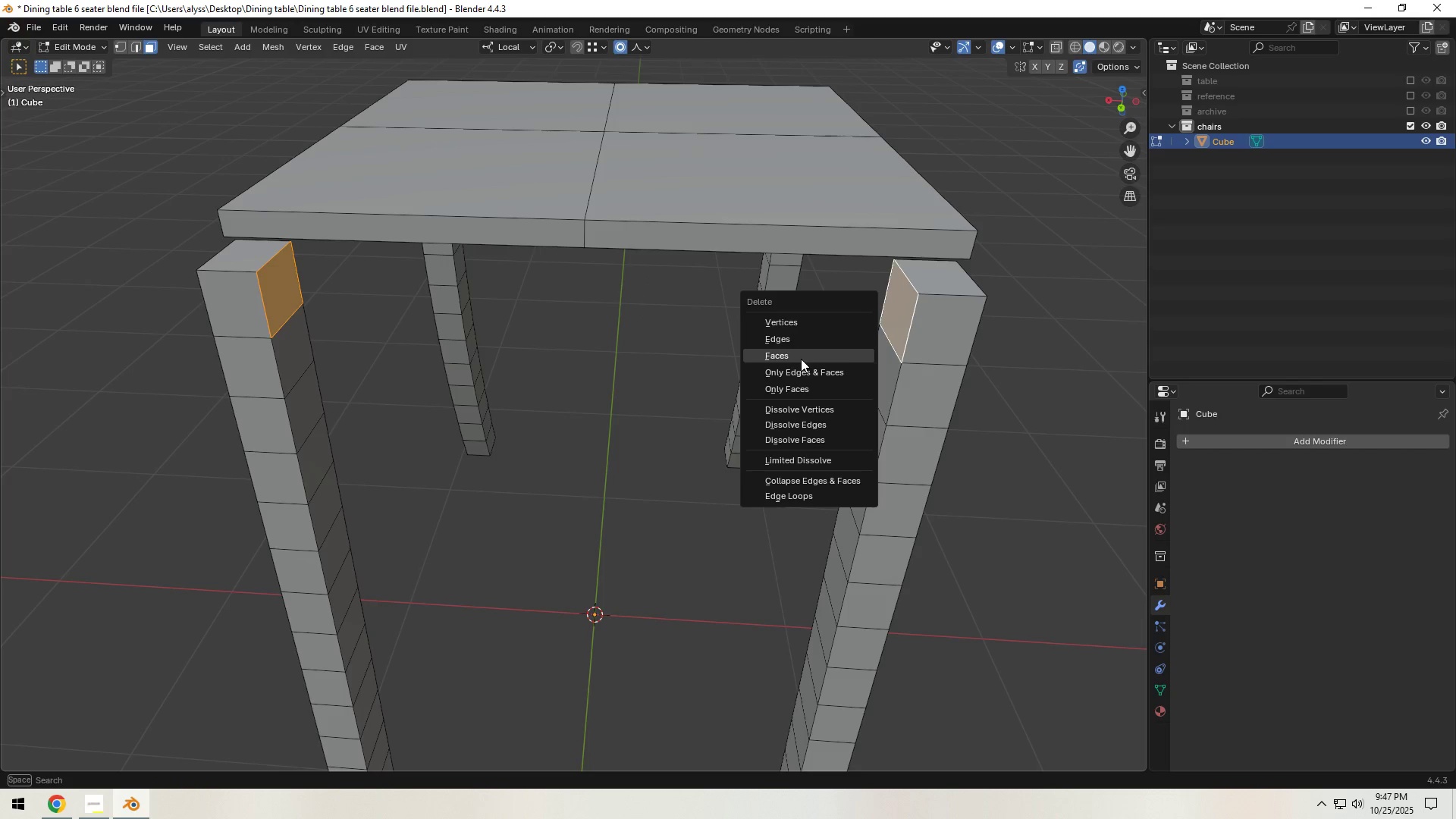 
left_click([801, 359])
 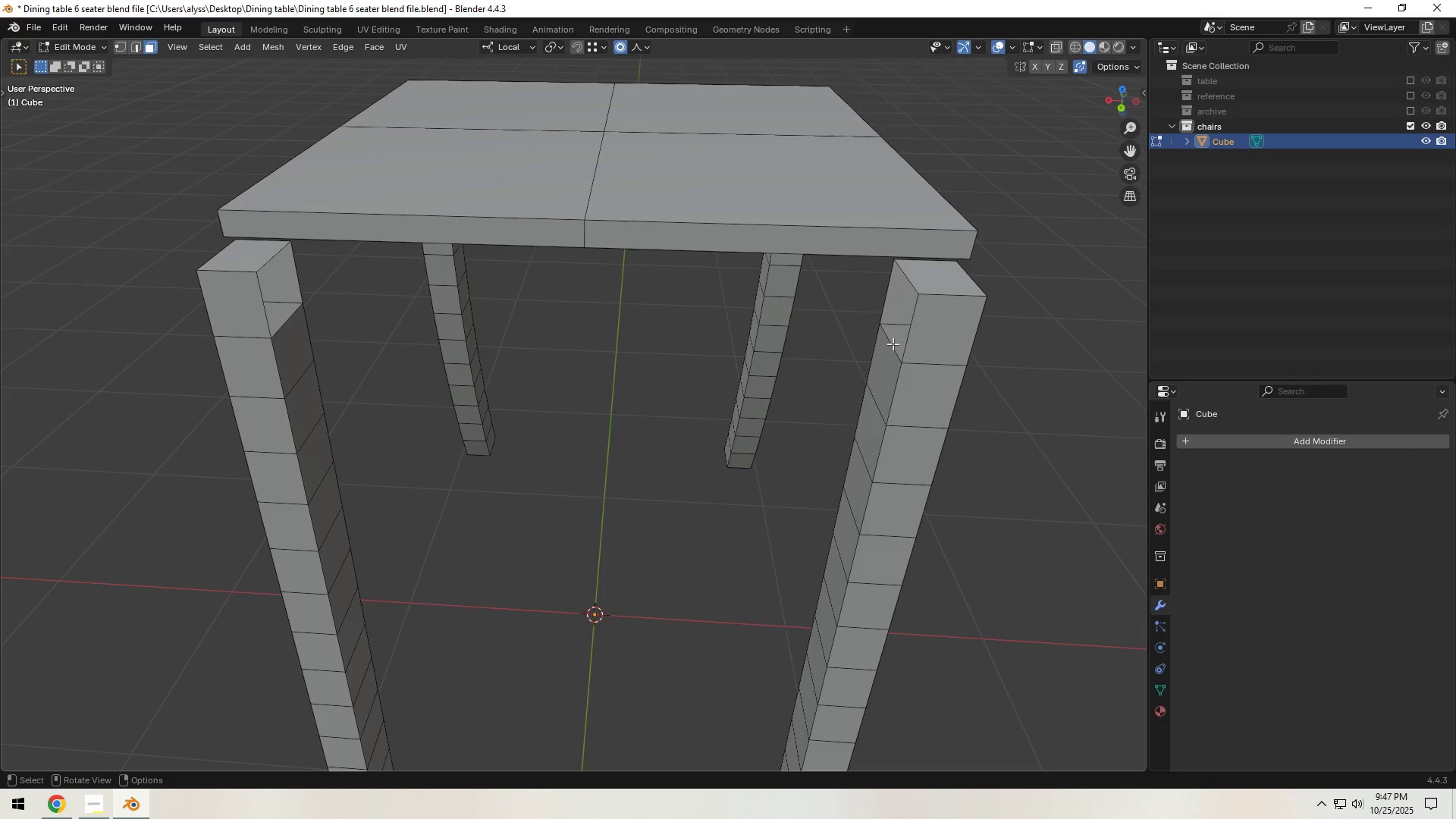 
left_click([892, 344])
 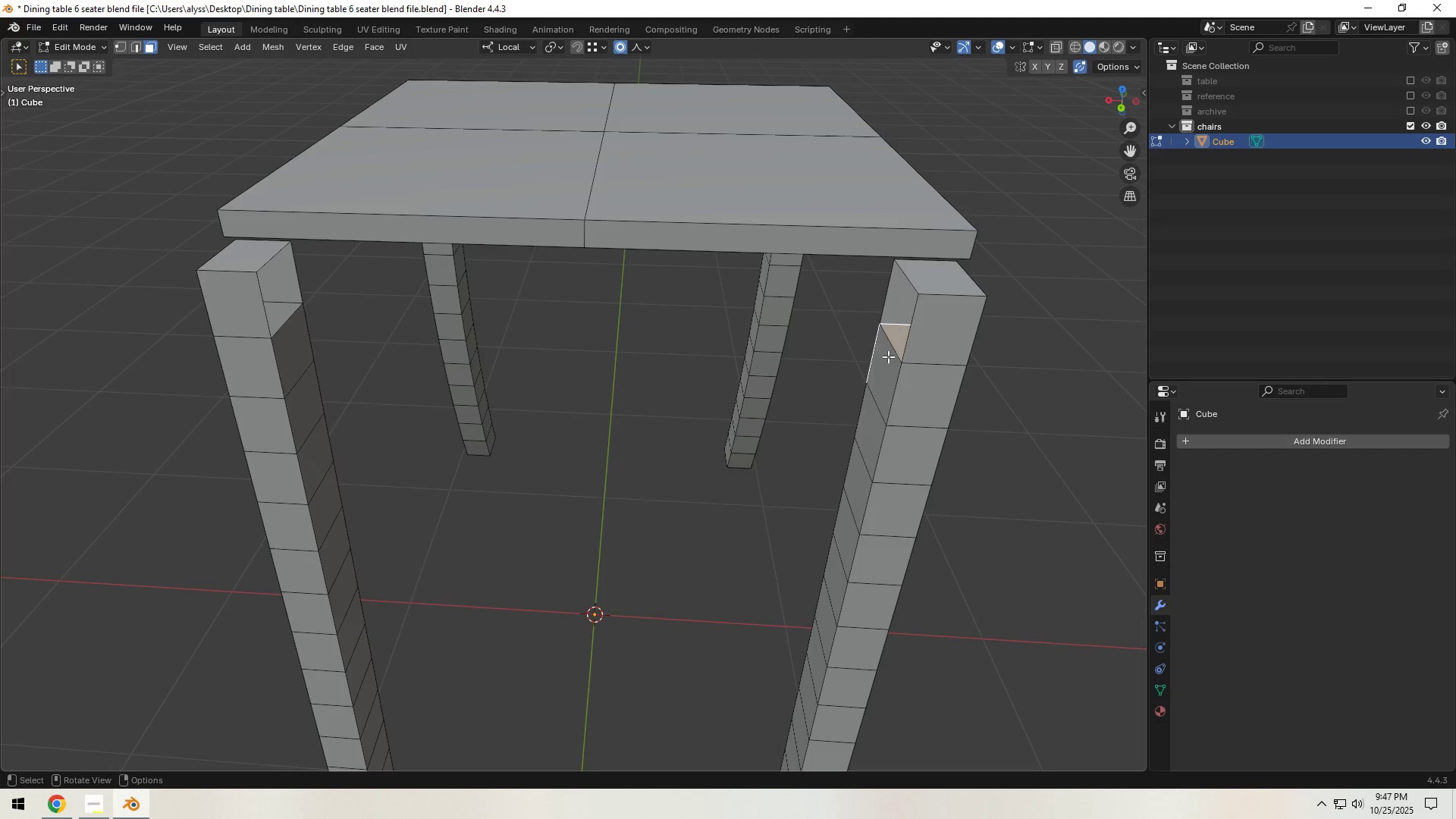 
key(2)
 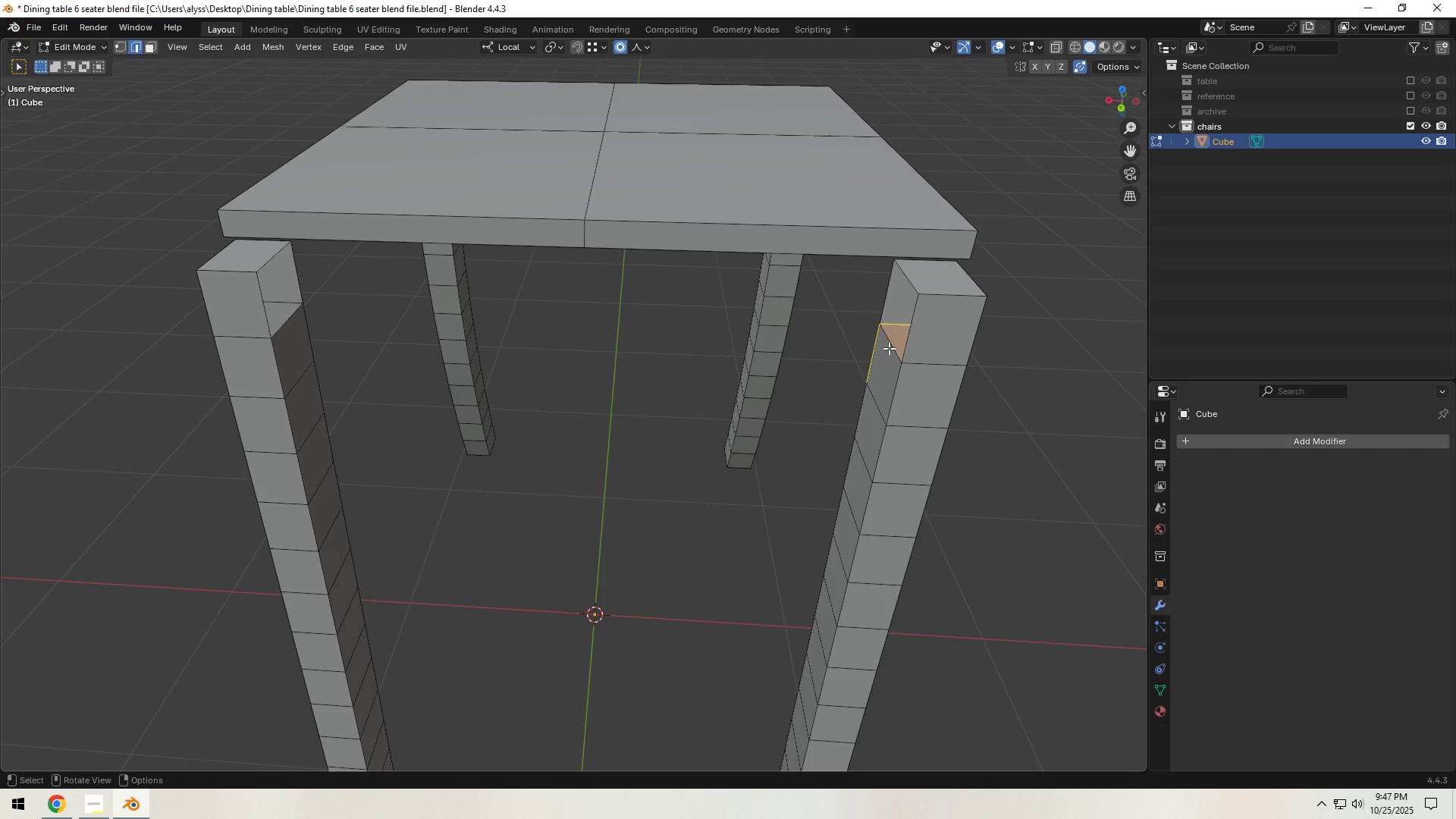 
left_click([889, 348])
 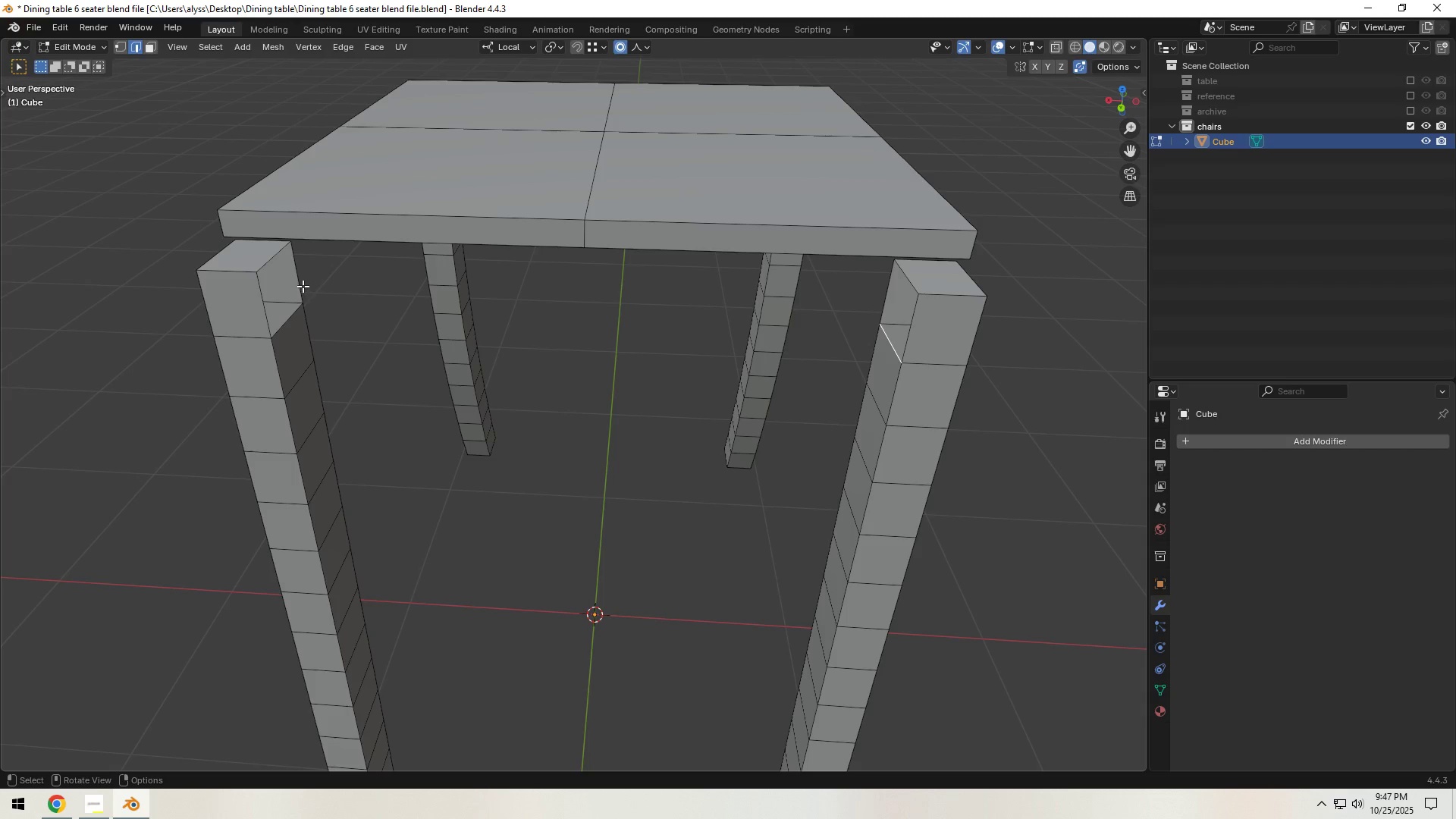 
hold_key(key=ShiftLeft, duration=0.3)
left_click([293, 318])
 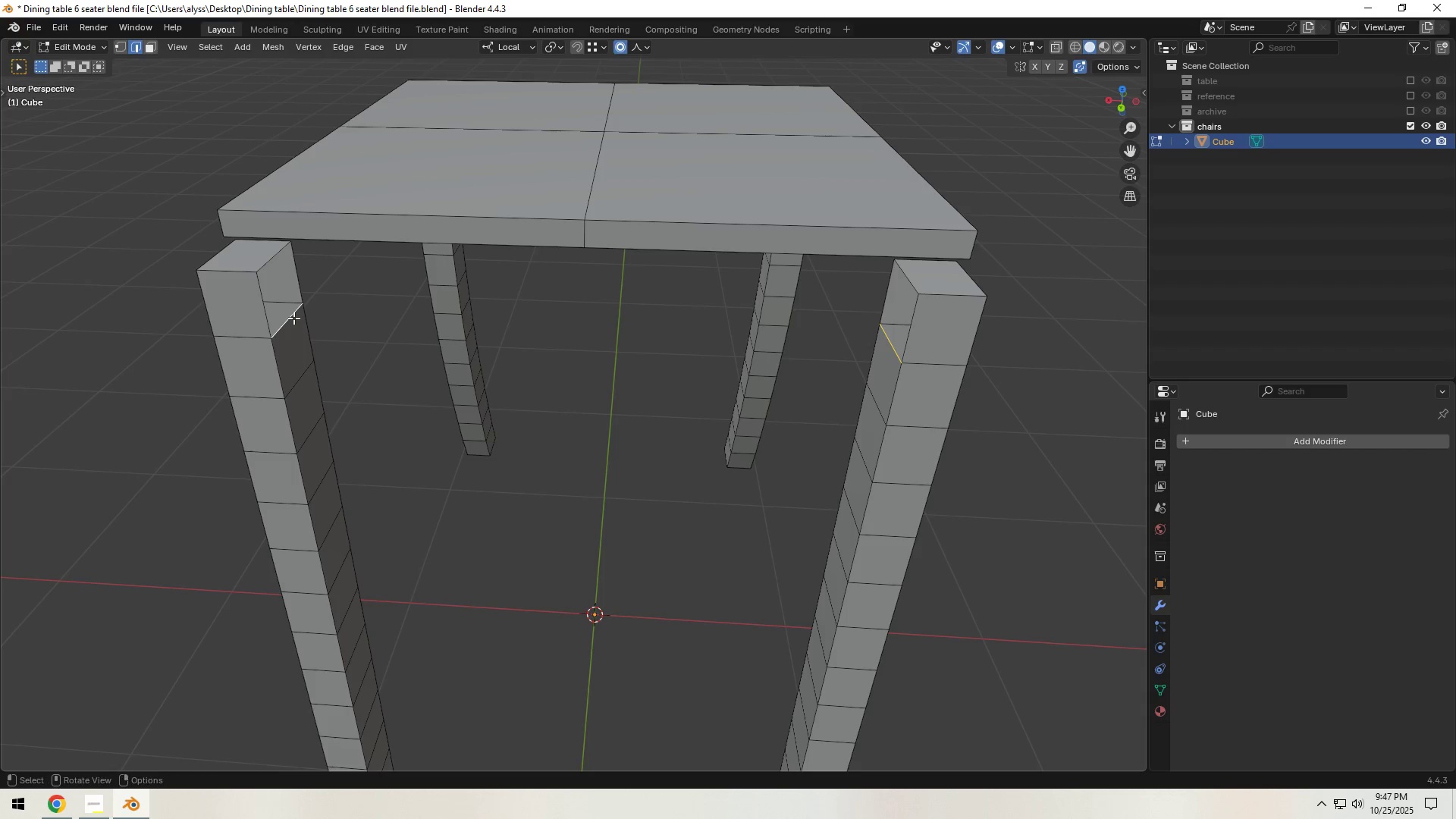 
type(ffff)
 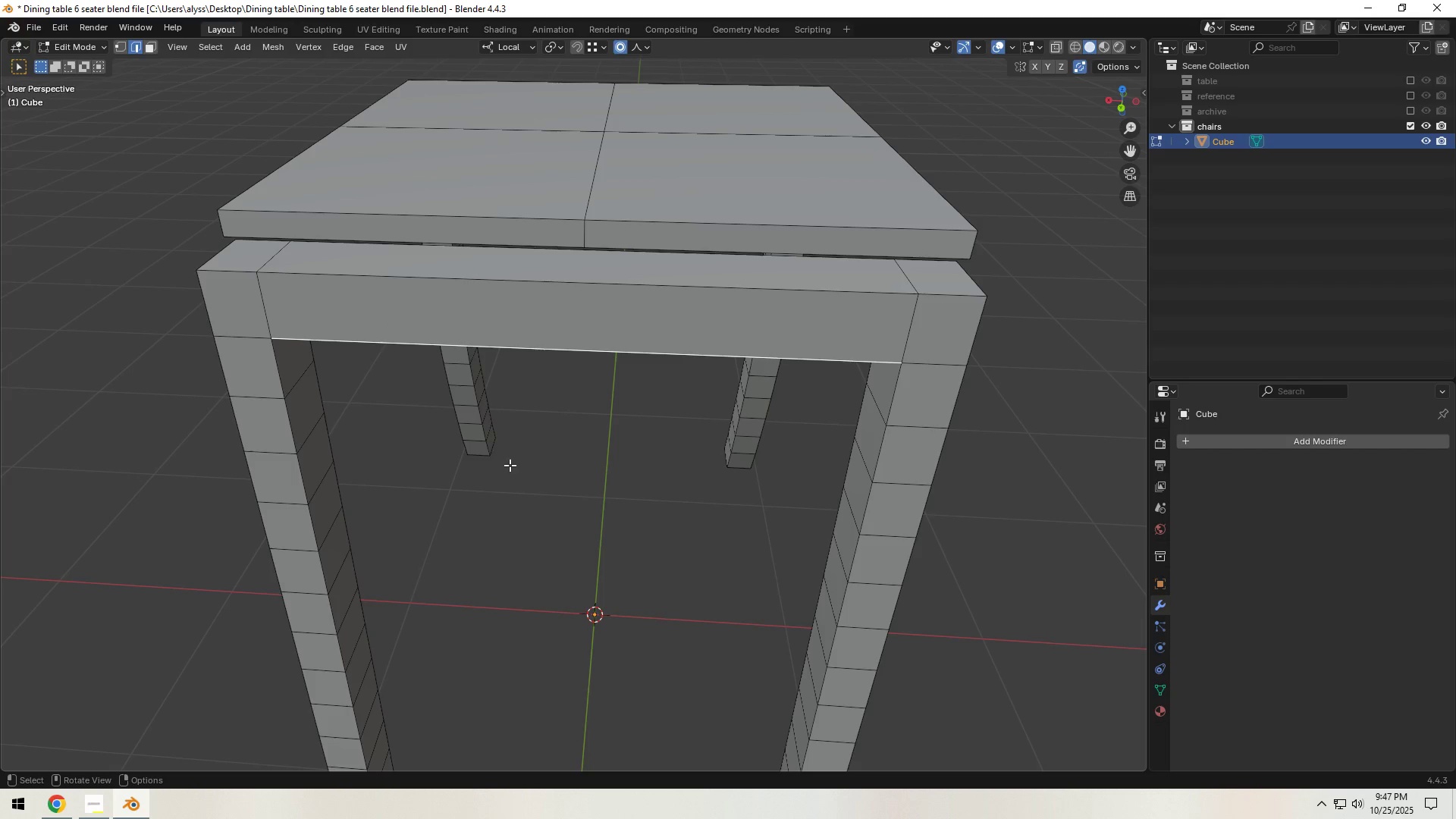 
left_click([510, 465])
 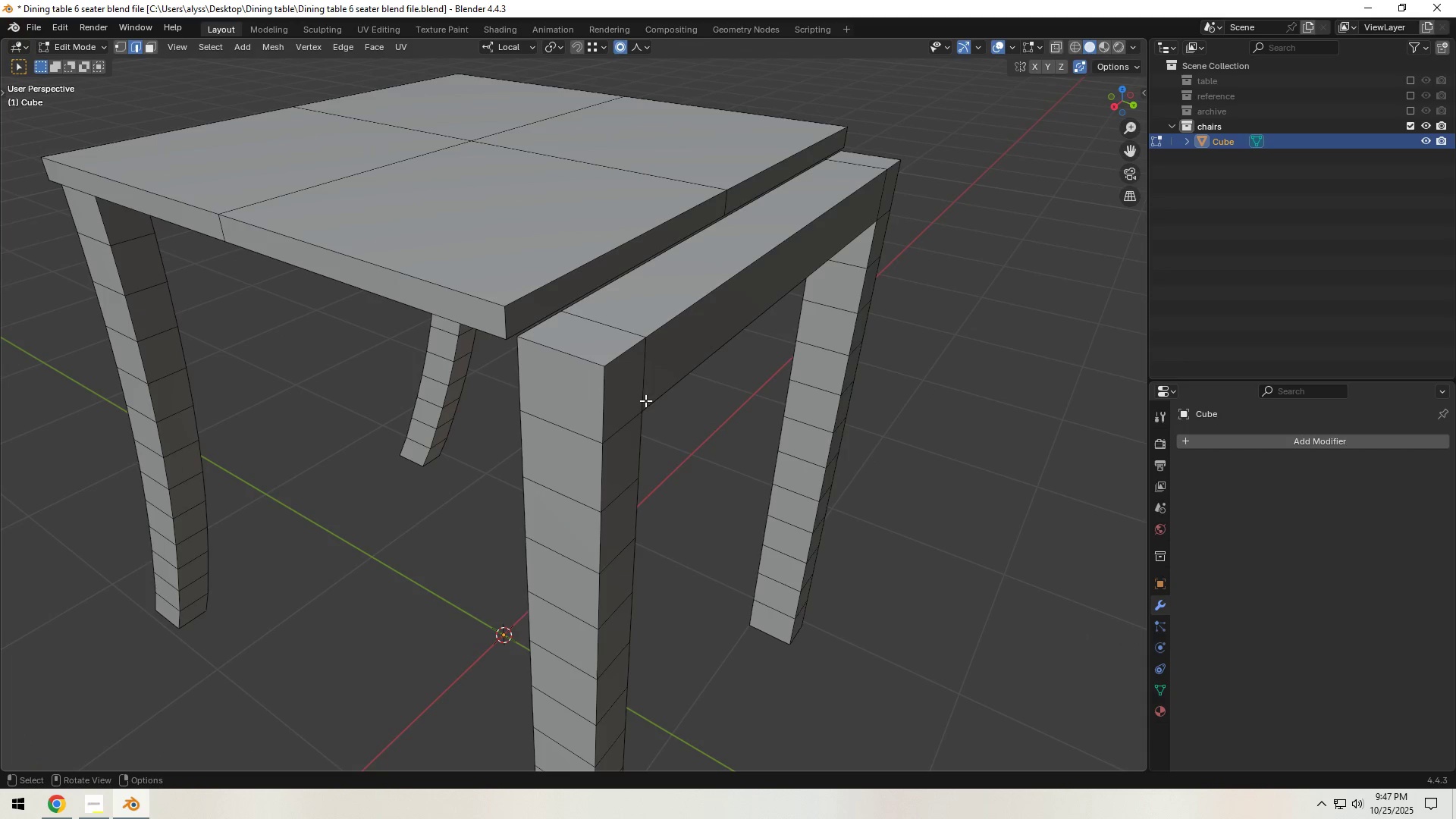 
hold_key(key=AltLeft, duration=0.58)
left_click([606, 339])
 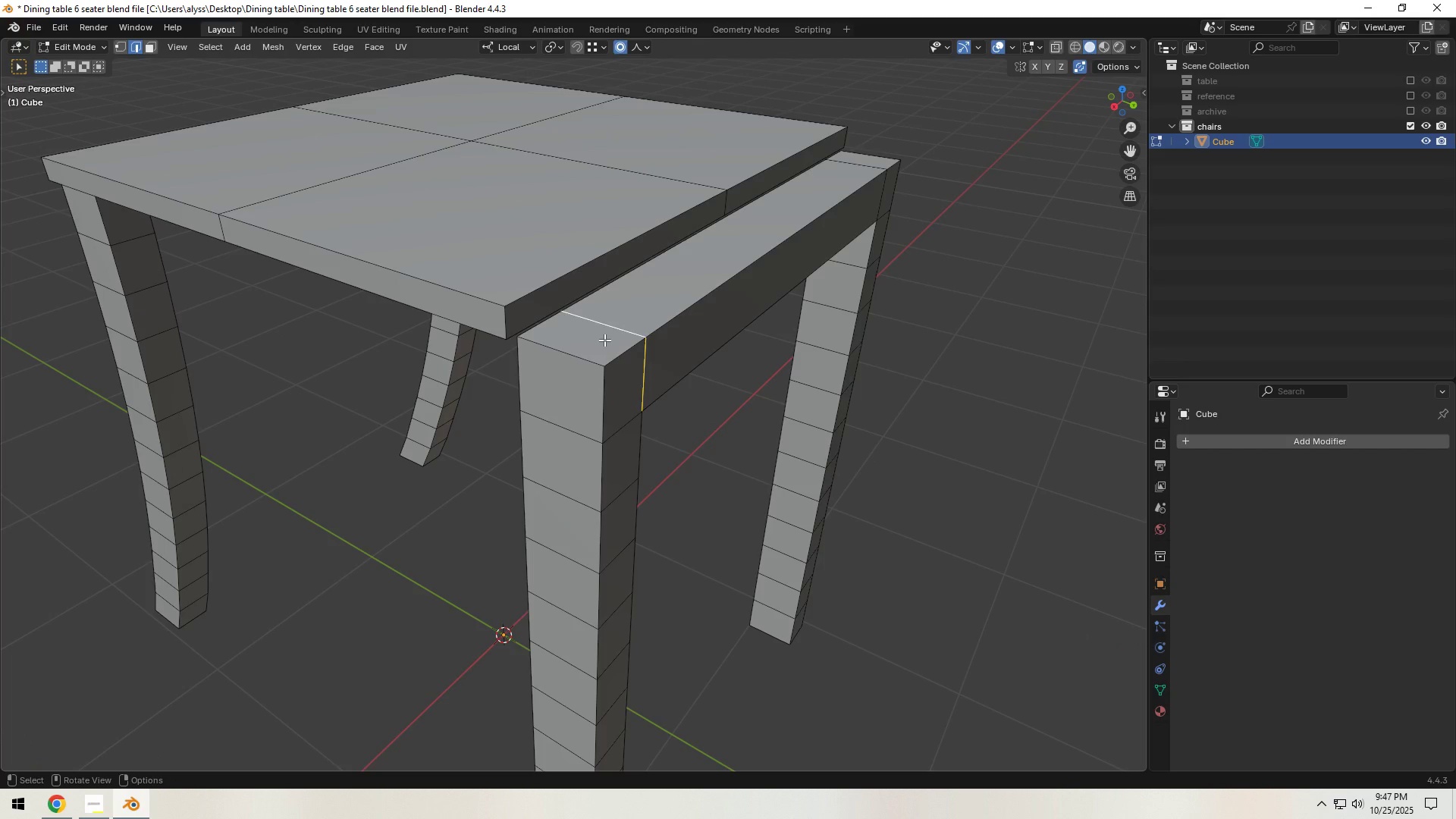 
key(3)
 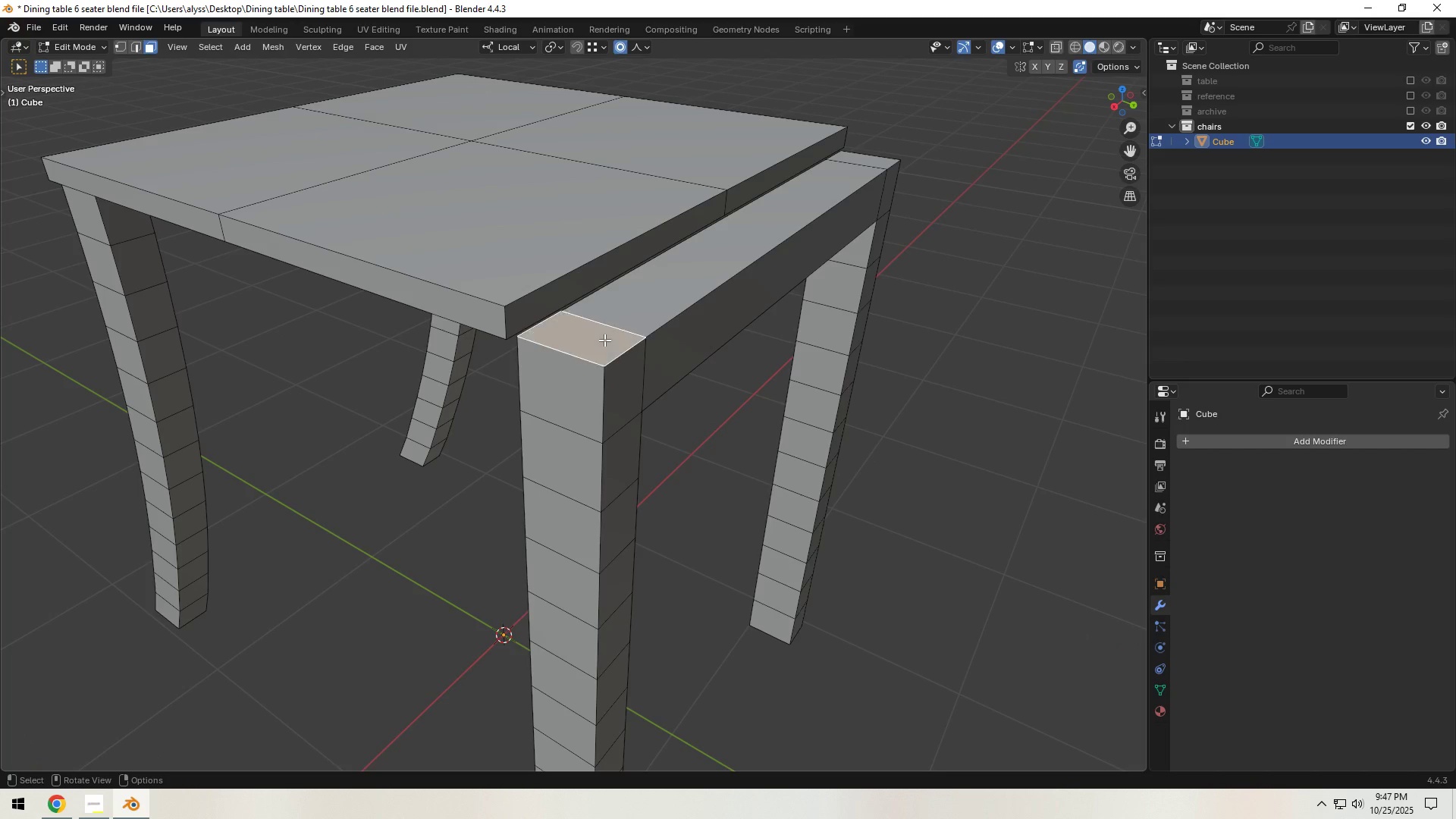 
left_click([604, 340])
 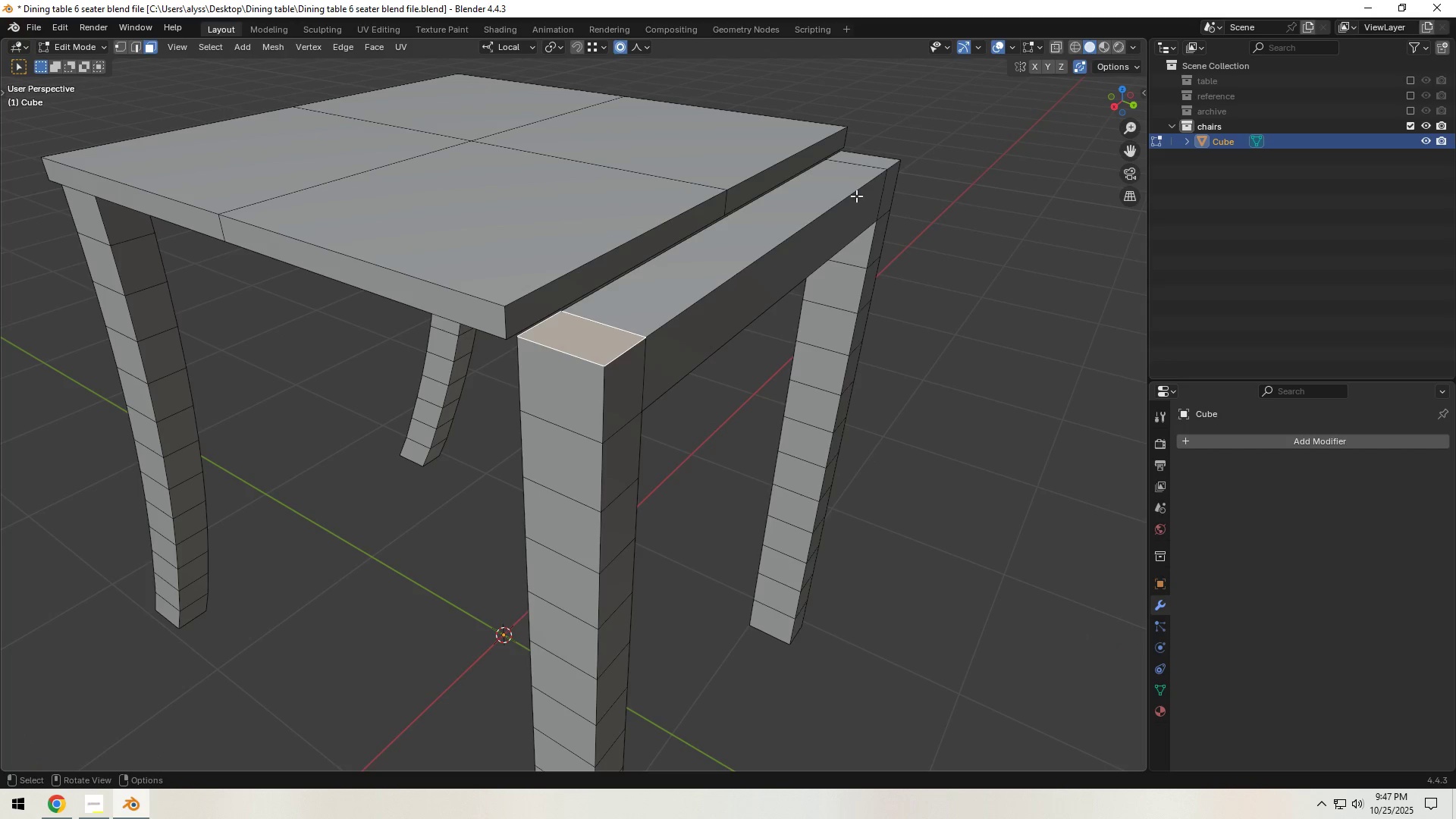 
hold_key(key=ControlLeft, duration=0.51)
left_click([871, 157])
 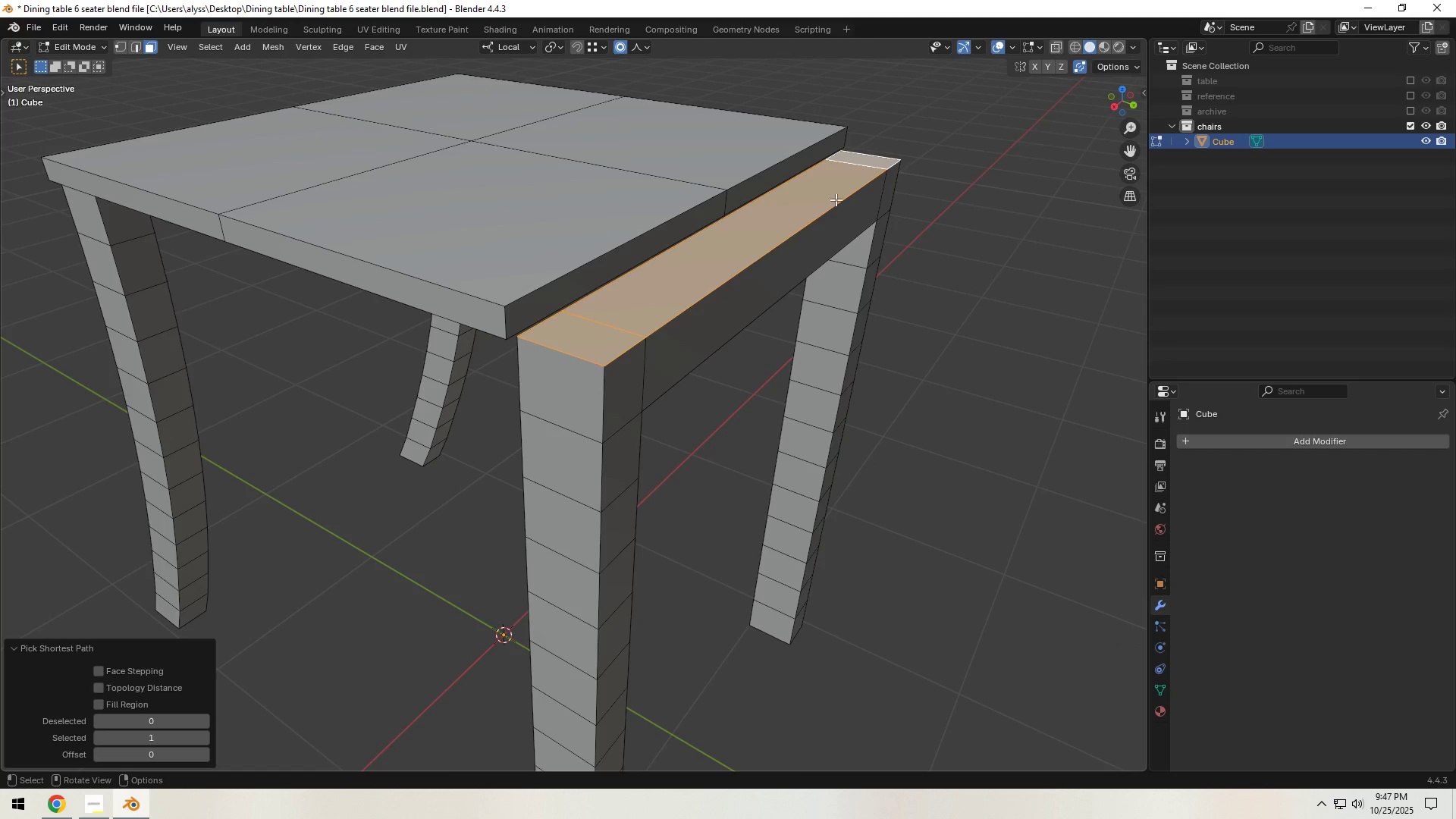 
scroll: coordinate [795, 250], scroll_direction: down, amount: 5.0
 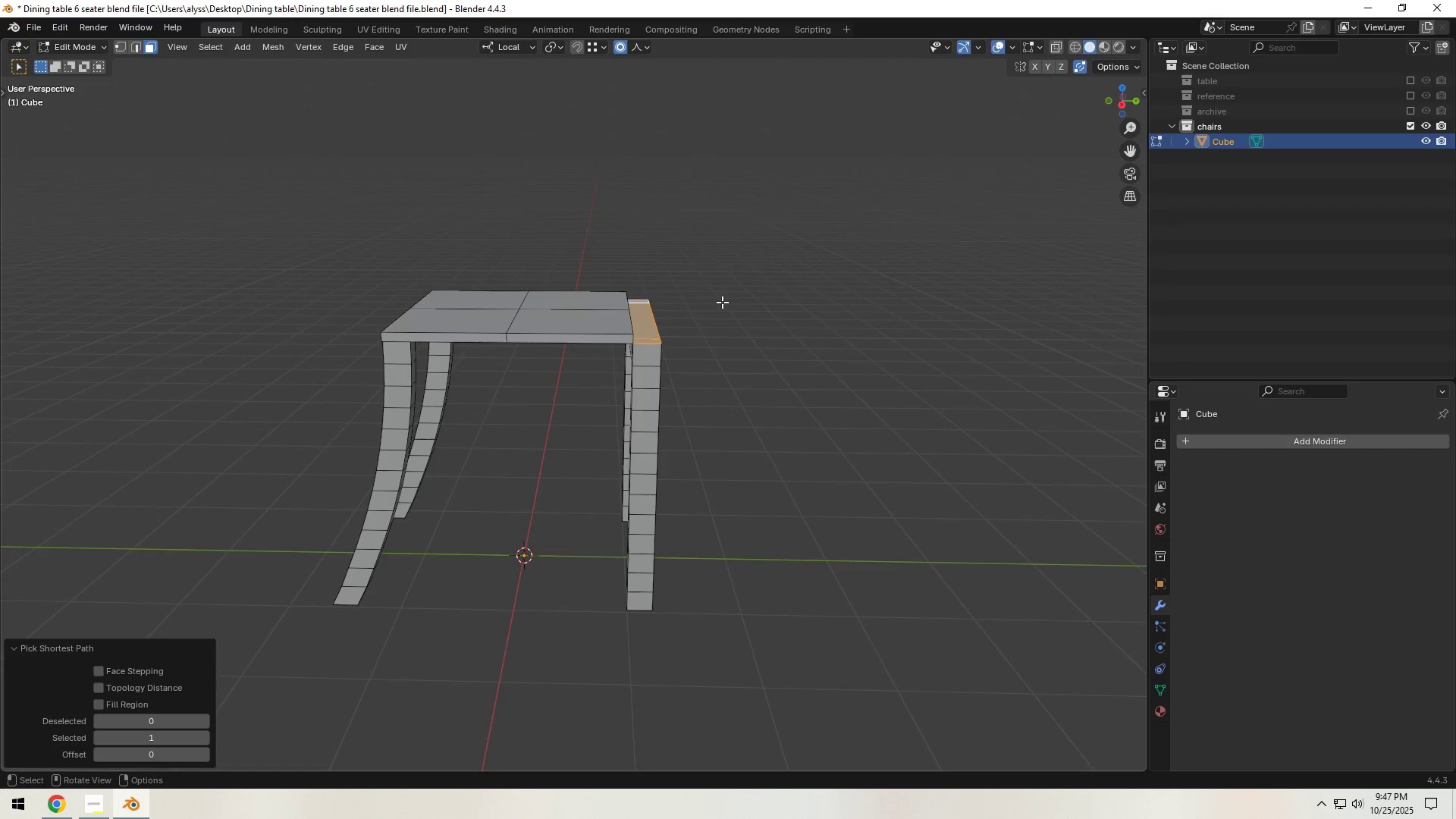 
key(Backquote)
 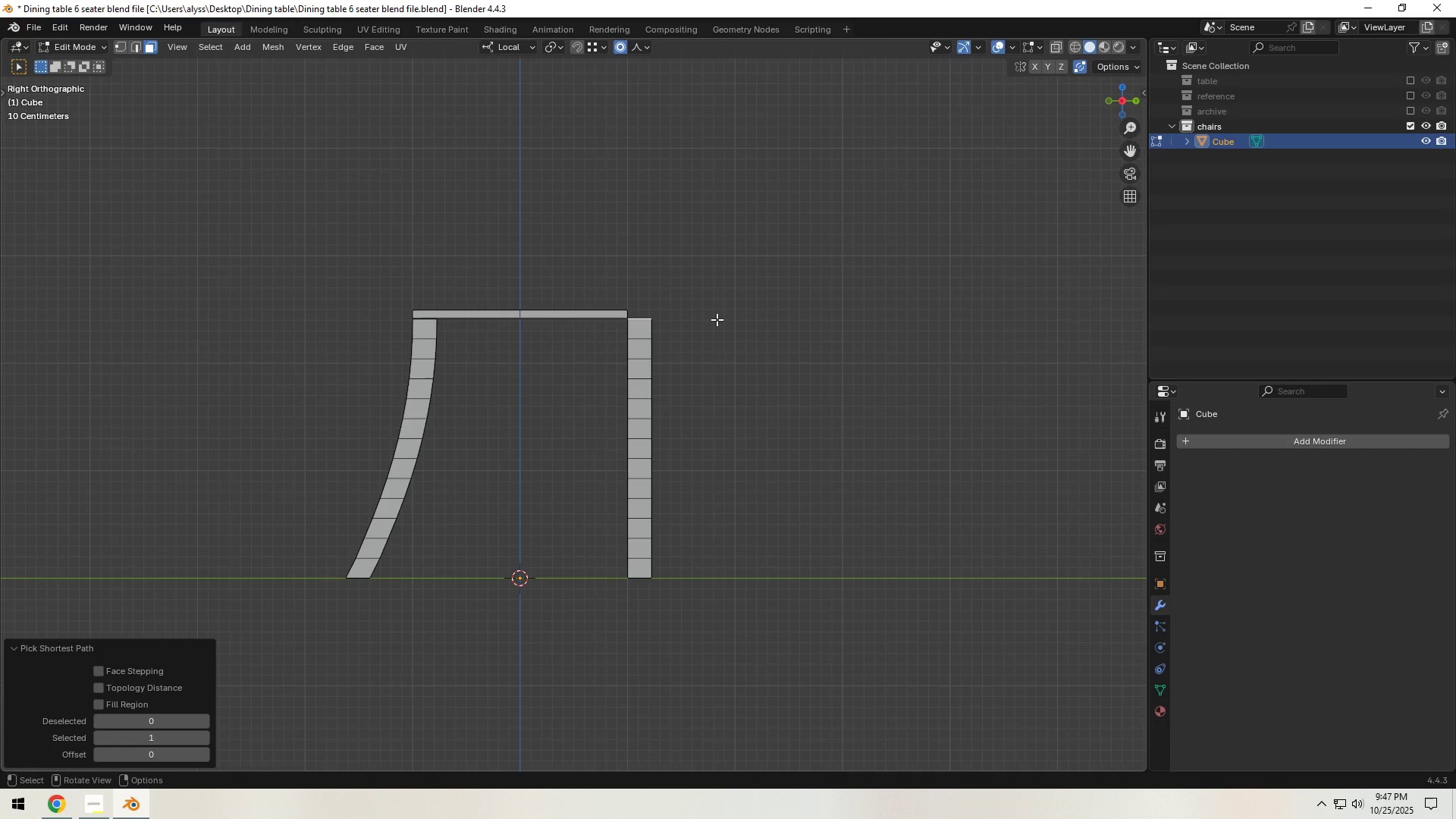 
scroll: coordinate [717, 319], scroll_direction: down, amount: 2.0
 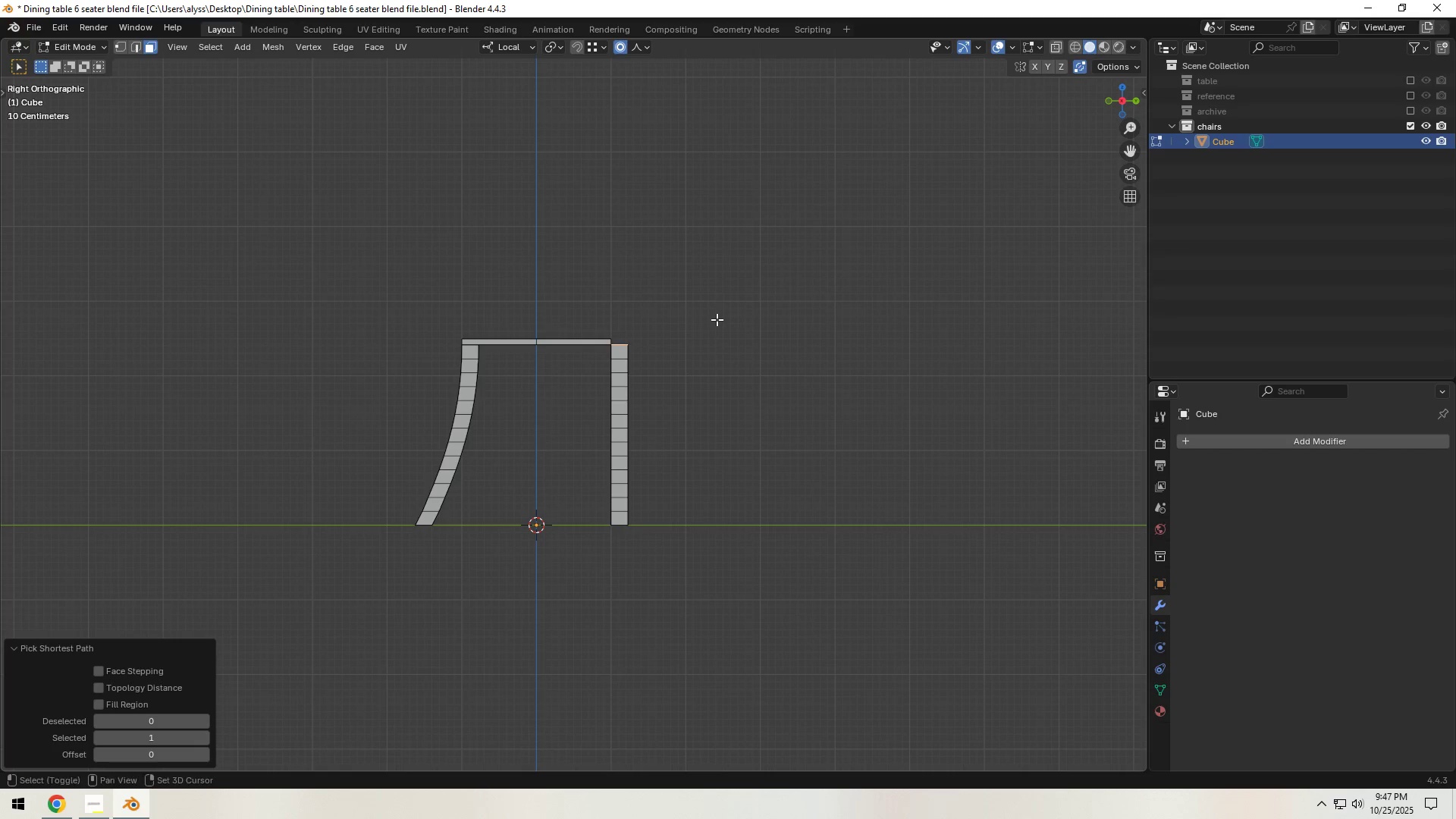 
hold_key(key=ShiftLeft, duration=0.3)
 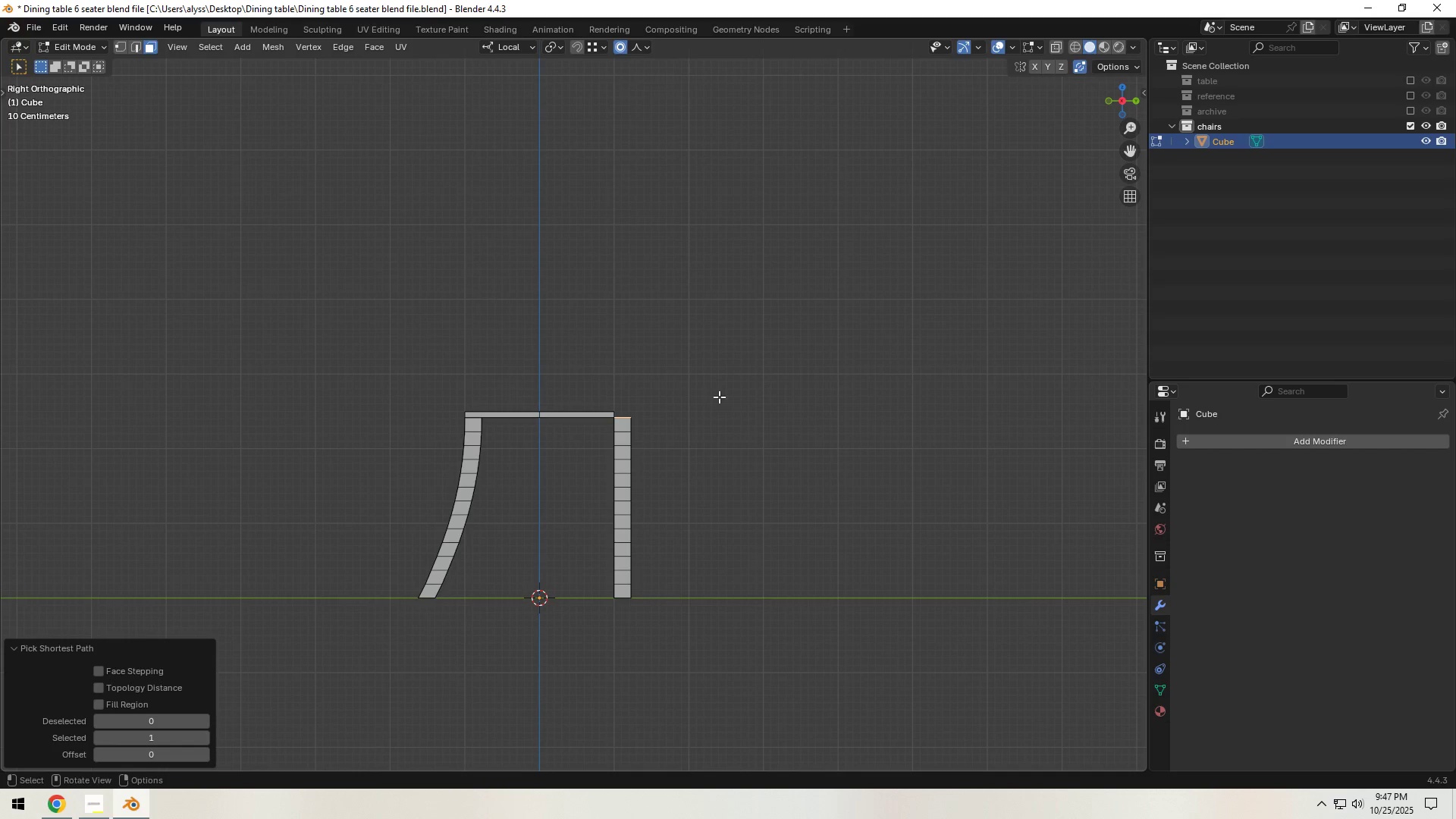 
key(E)
 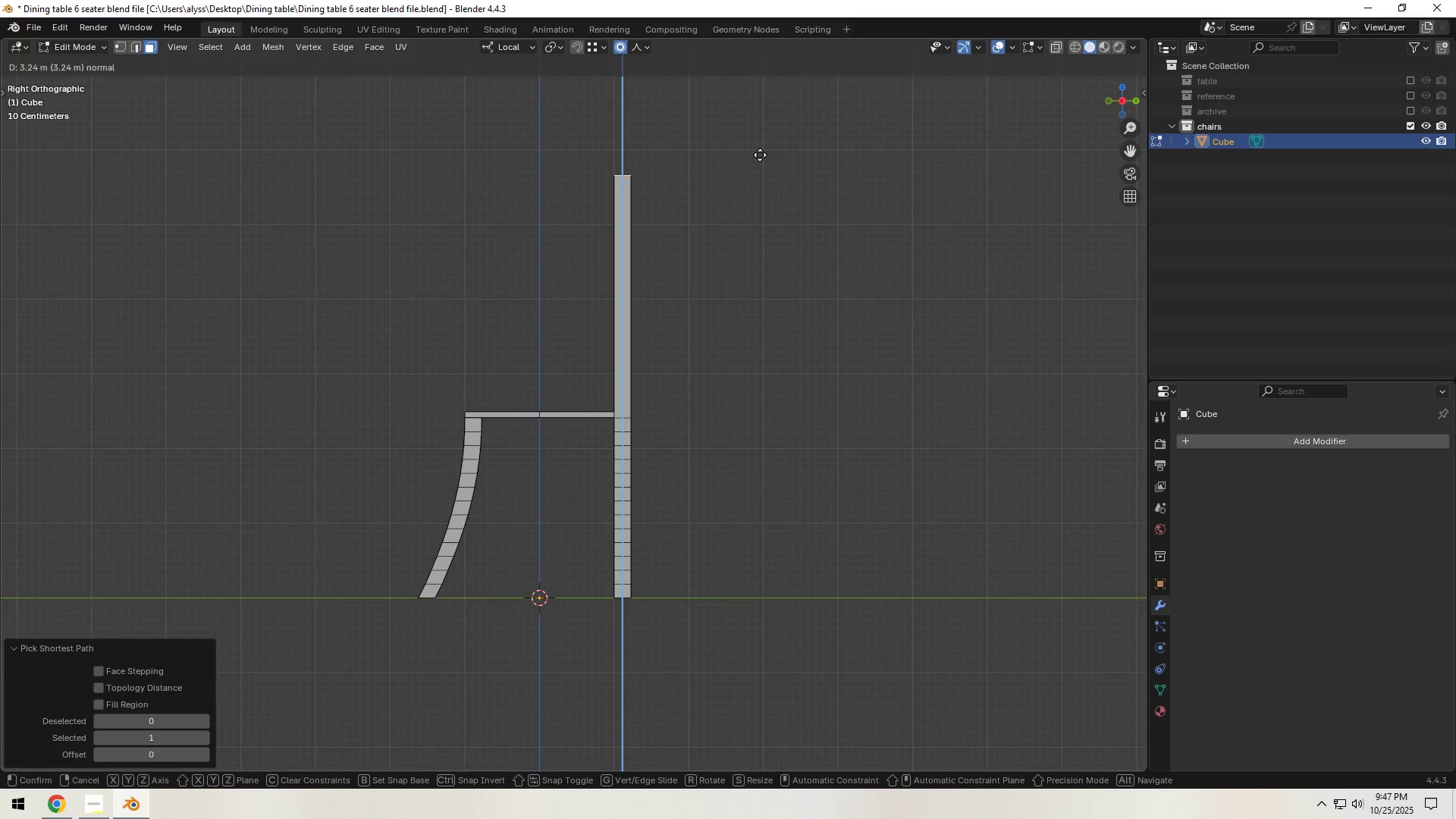 
left_click([763, 146])
 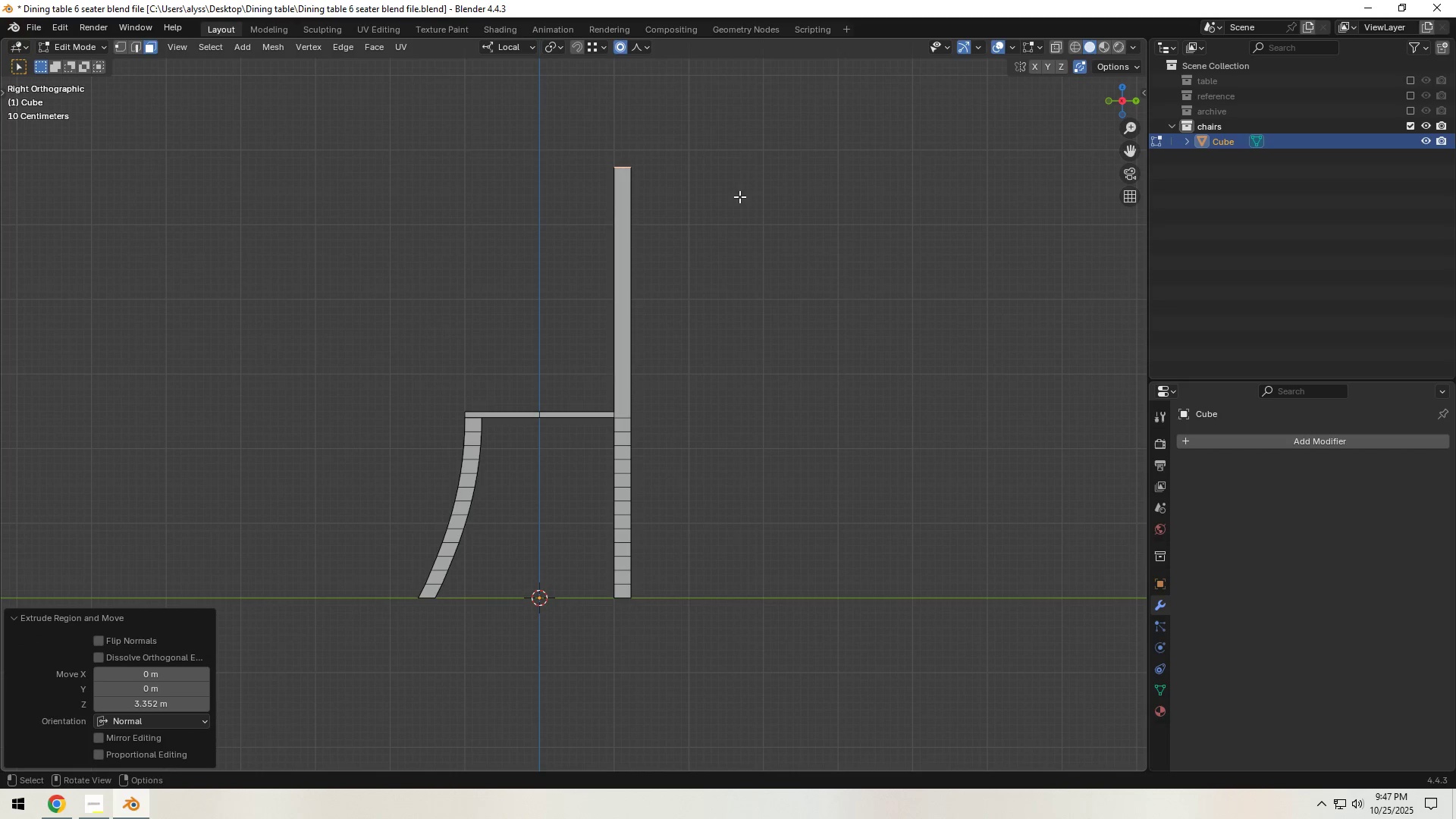 
key(Control+R)
 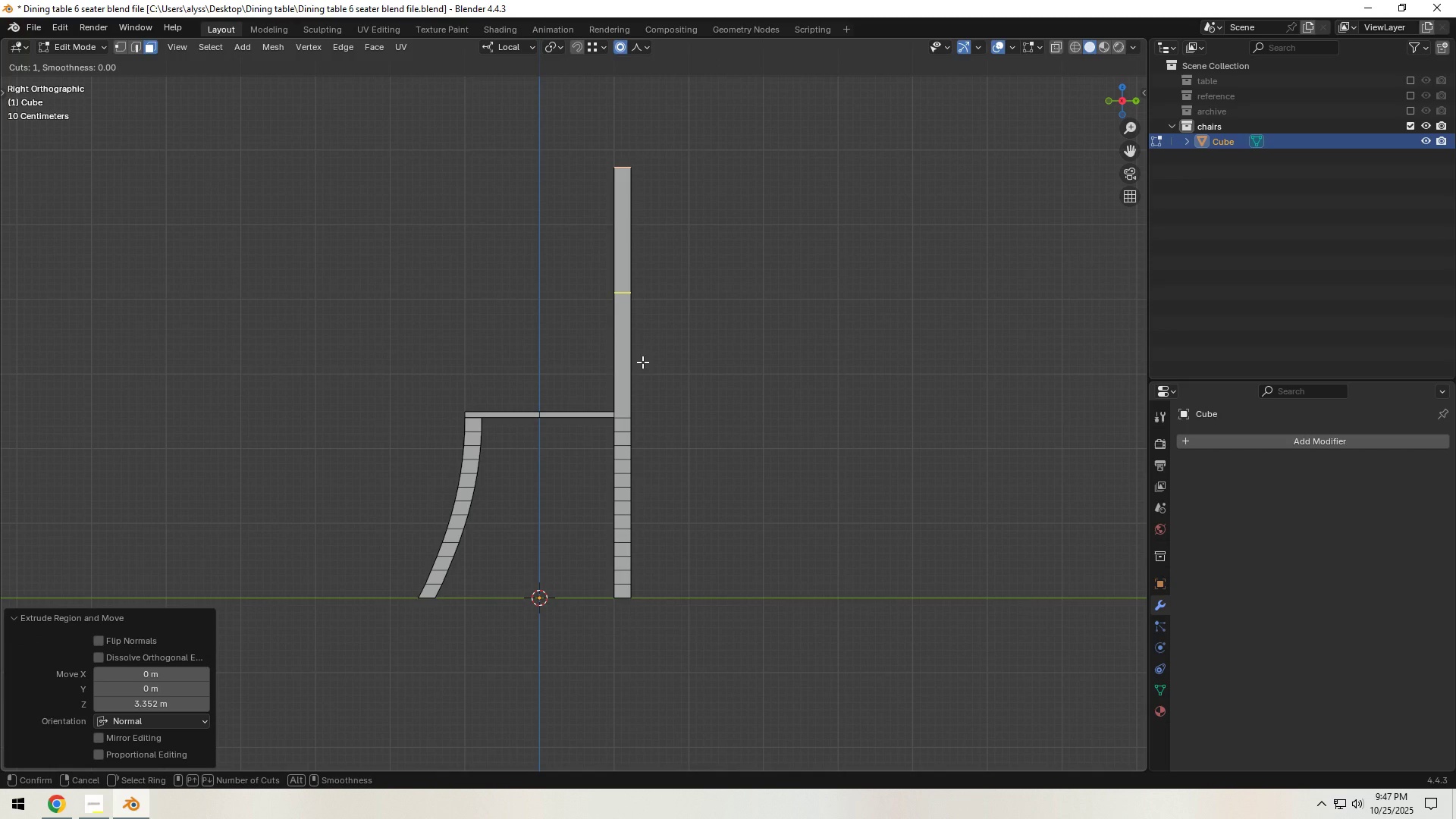 
scroll: coordinate [642, 362], scroll_direction: up, amount: 5.0
 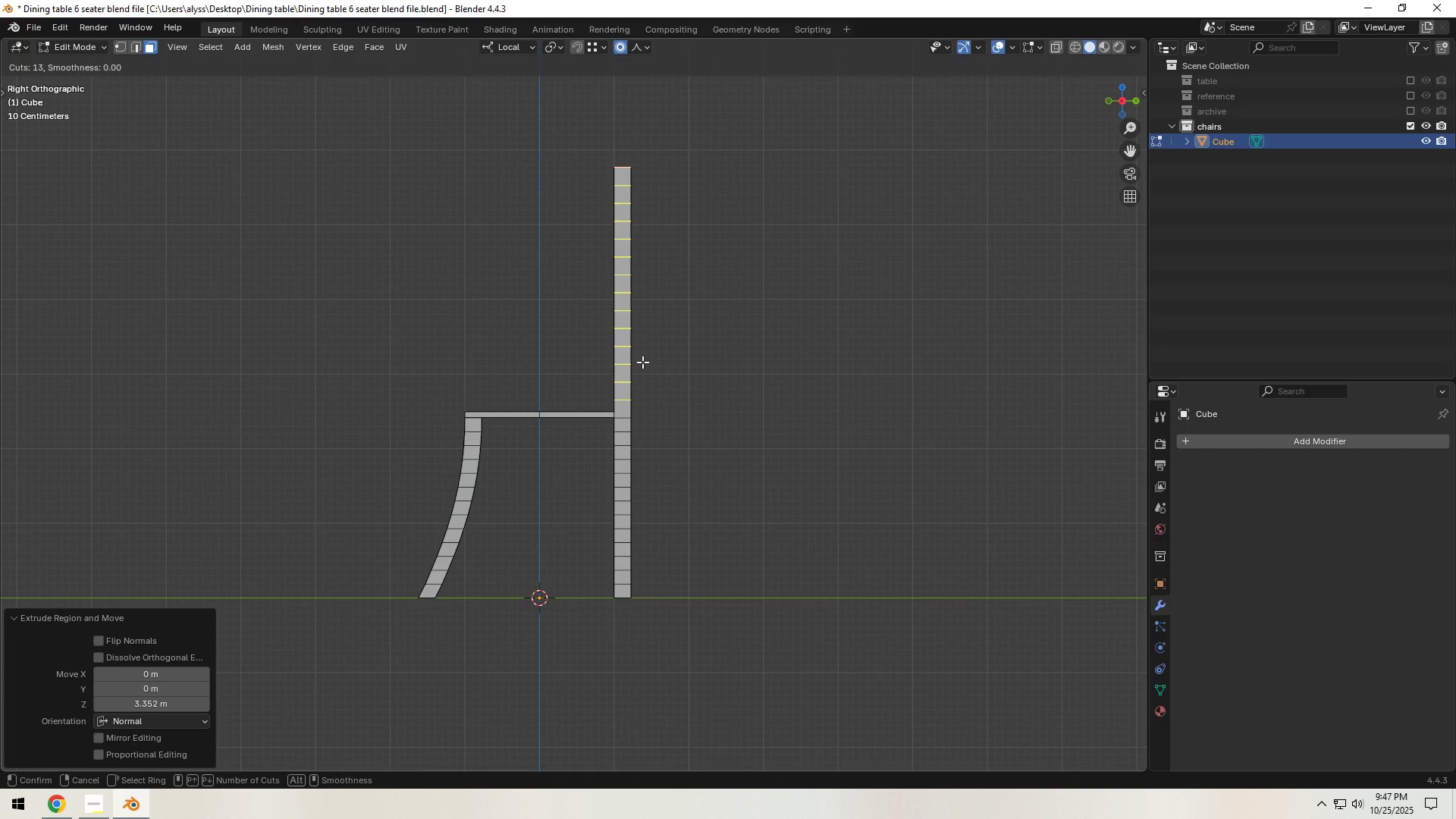 
left_click([643, 361])
 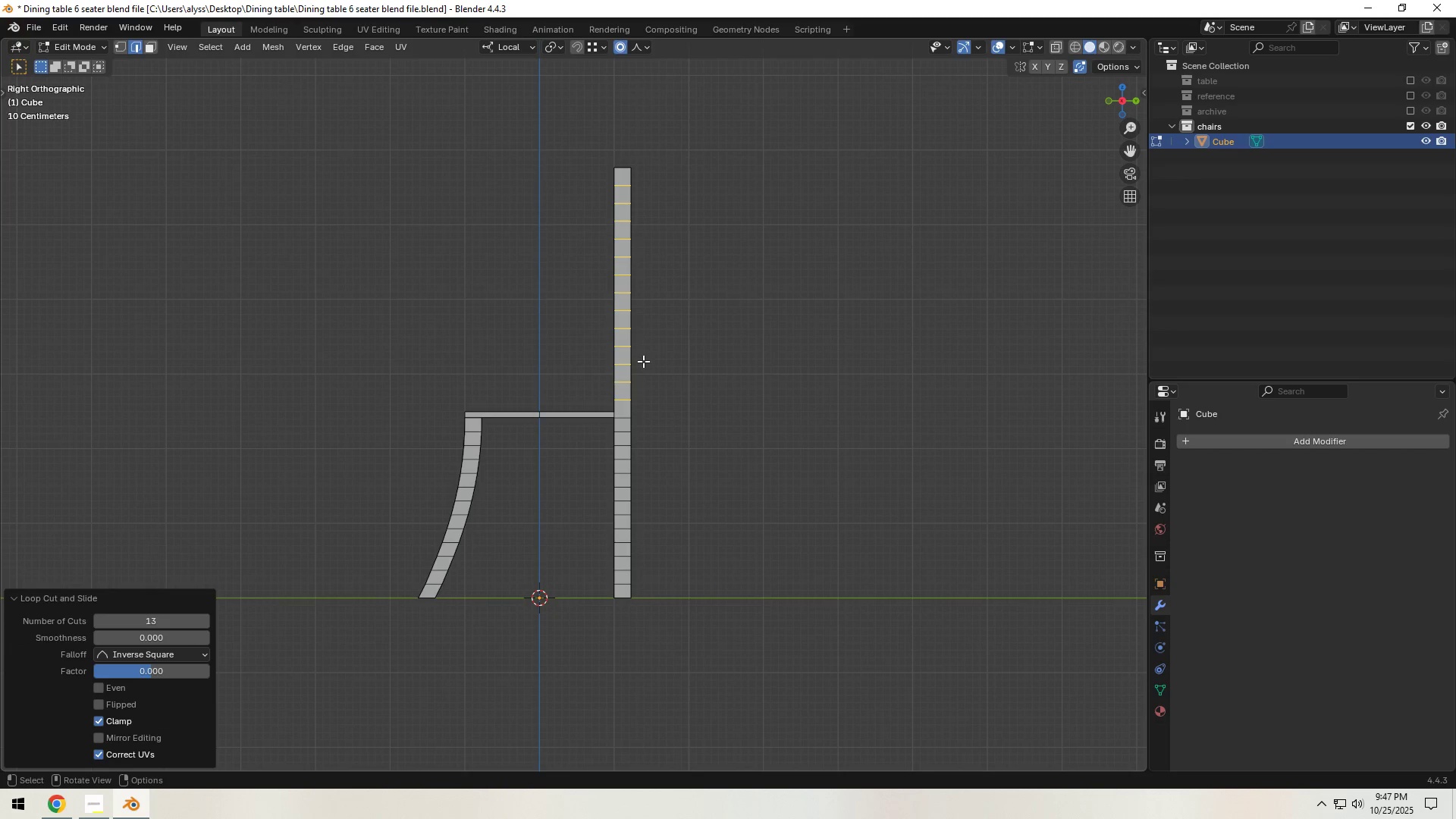 
right_click([643, 361])
 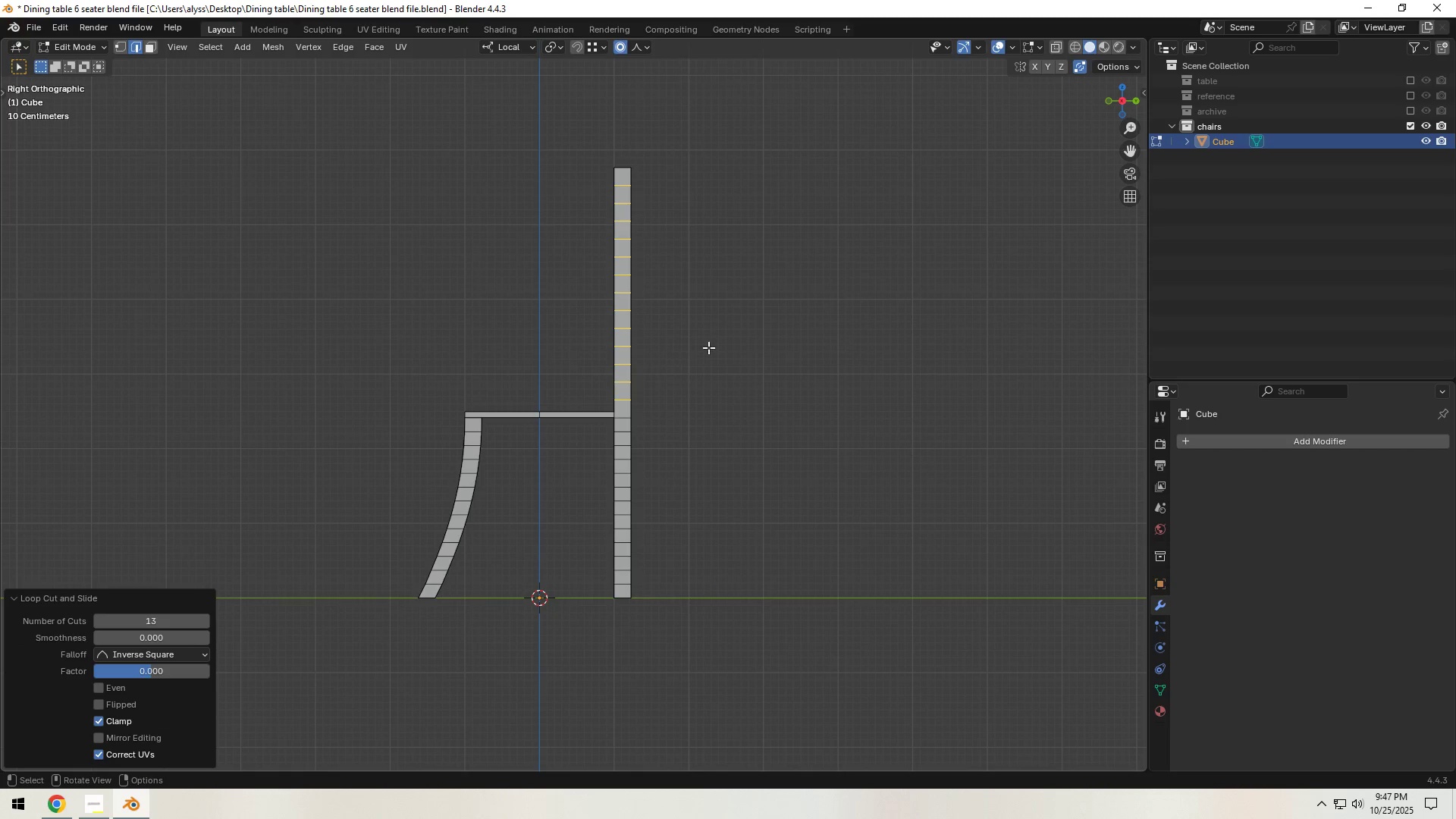 
left_click([725, 347])
 